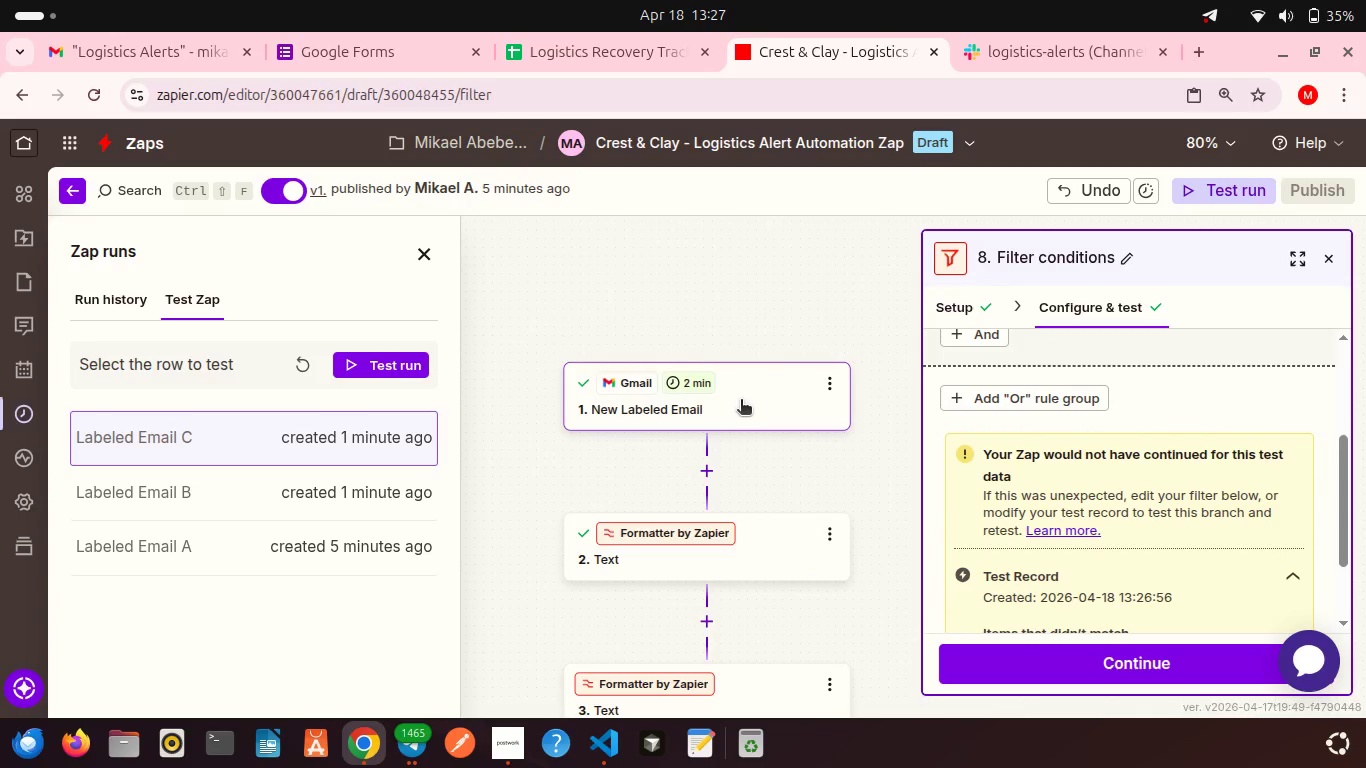 
left_click([741, 401])
 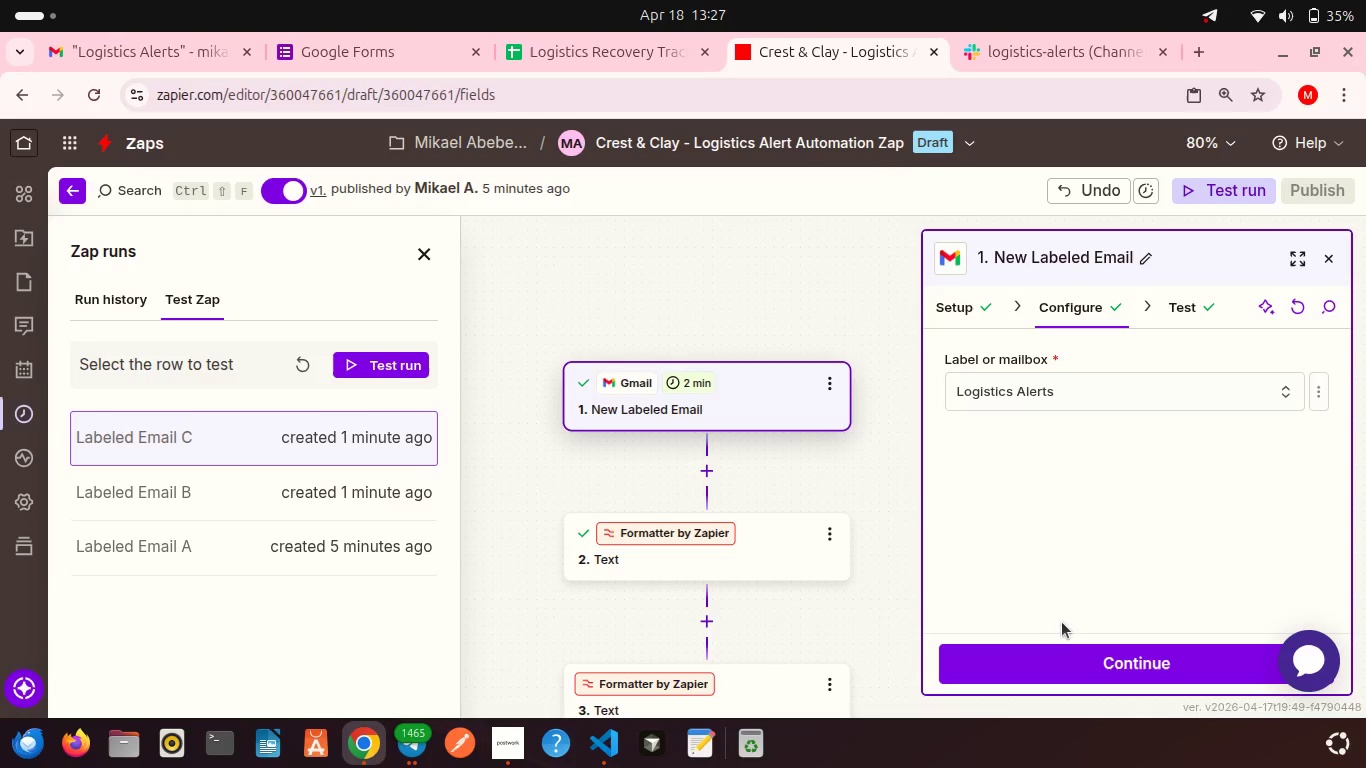 
left_click([1060, 650])
 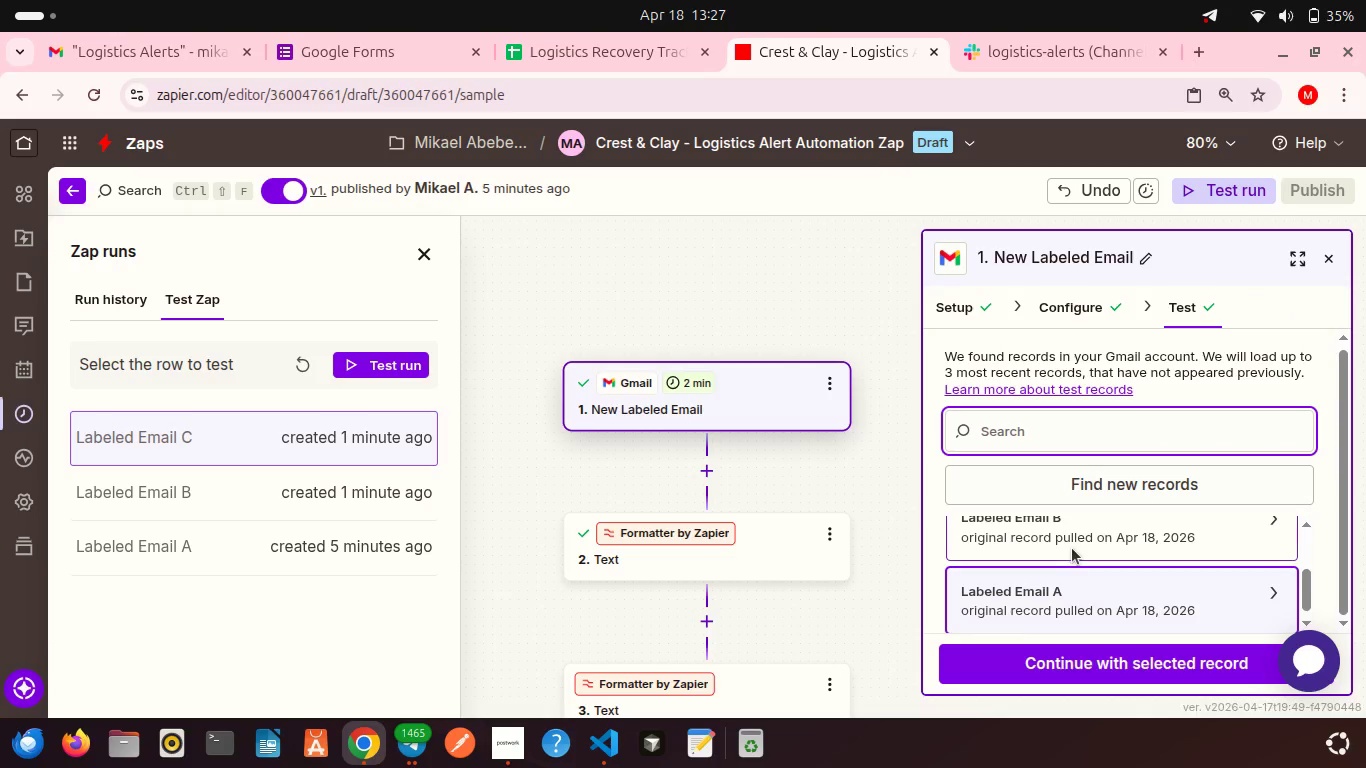 
scroll: coordinate [1072, 548], scroll_direction: up, amount: 7.0
 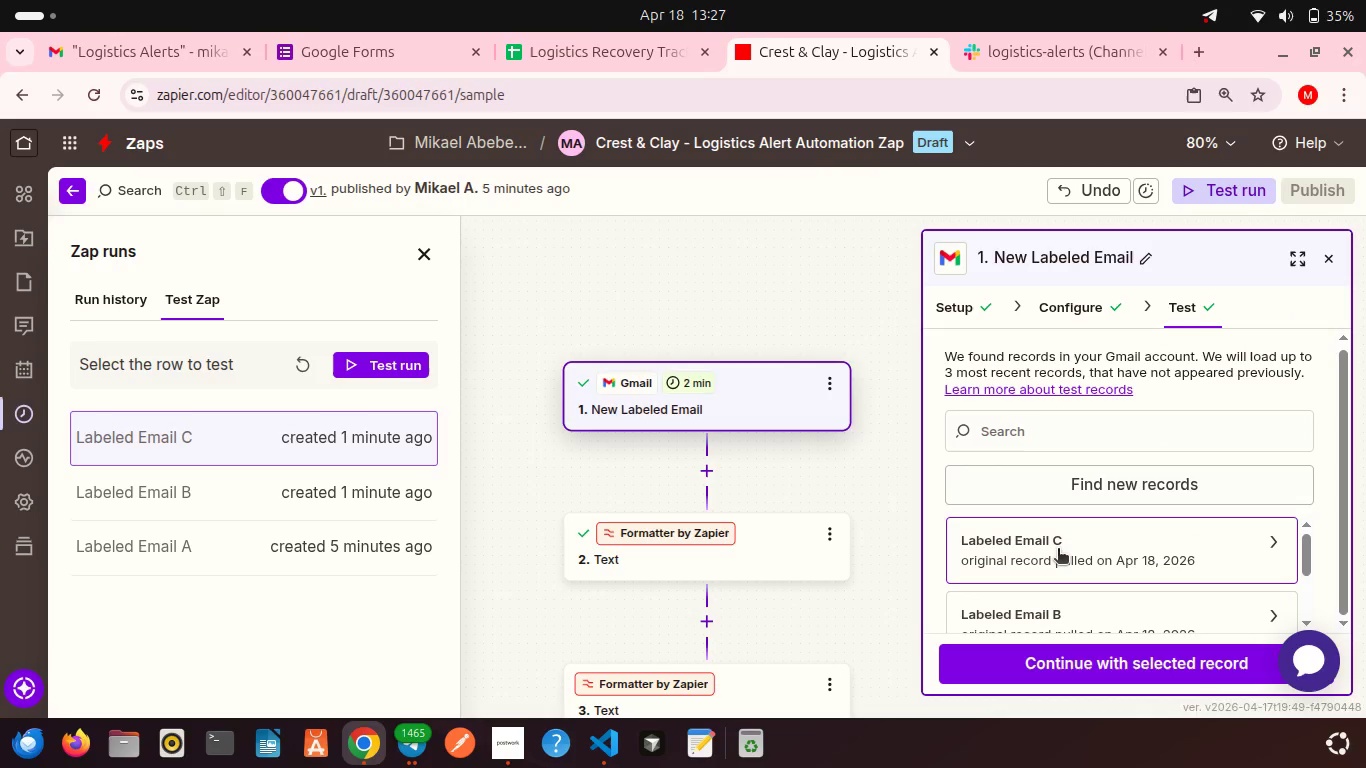 
left_click([1058, 550])
 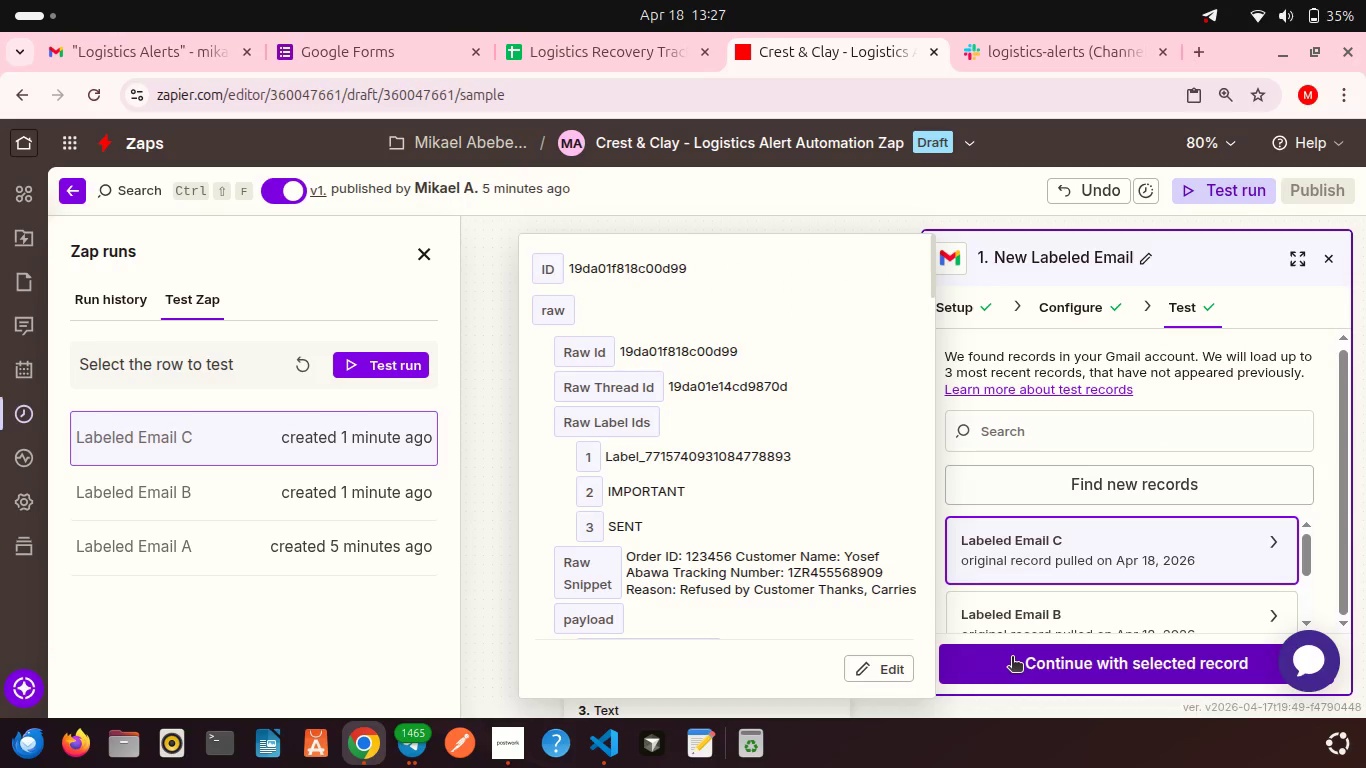 
left_click([1012, 658])
 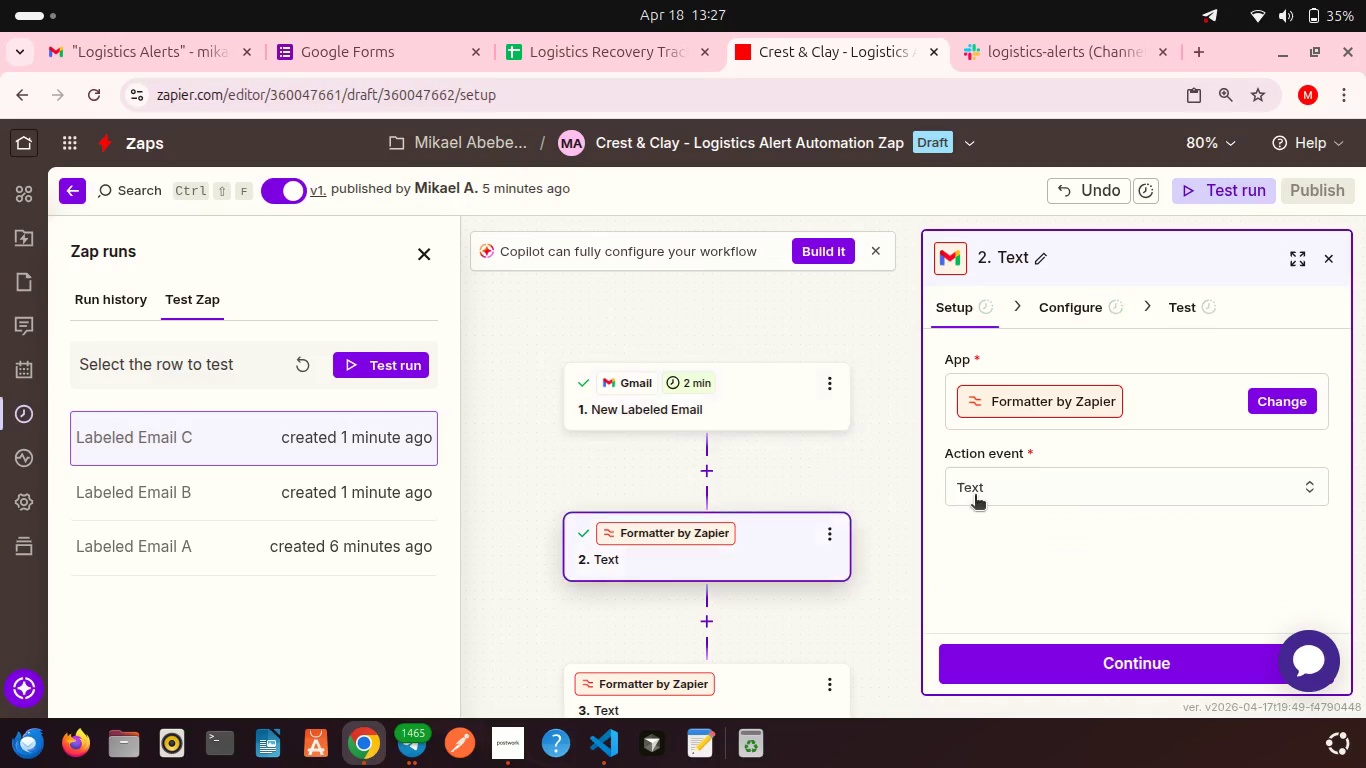 
scroll: coordinate [814, 555], scroll_direction: down, amount: 5.0
 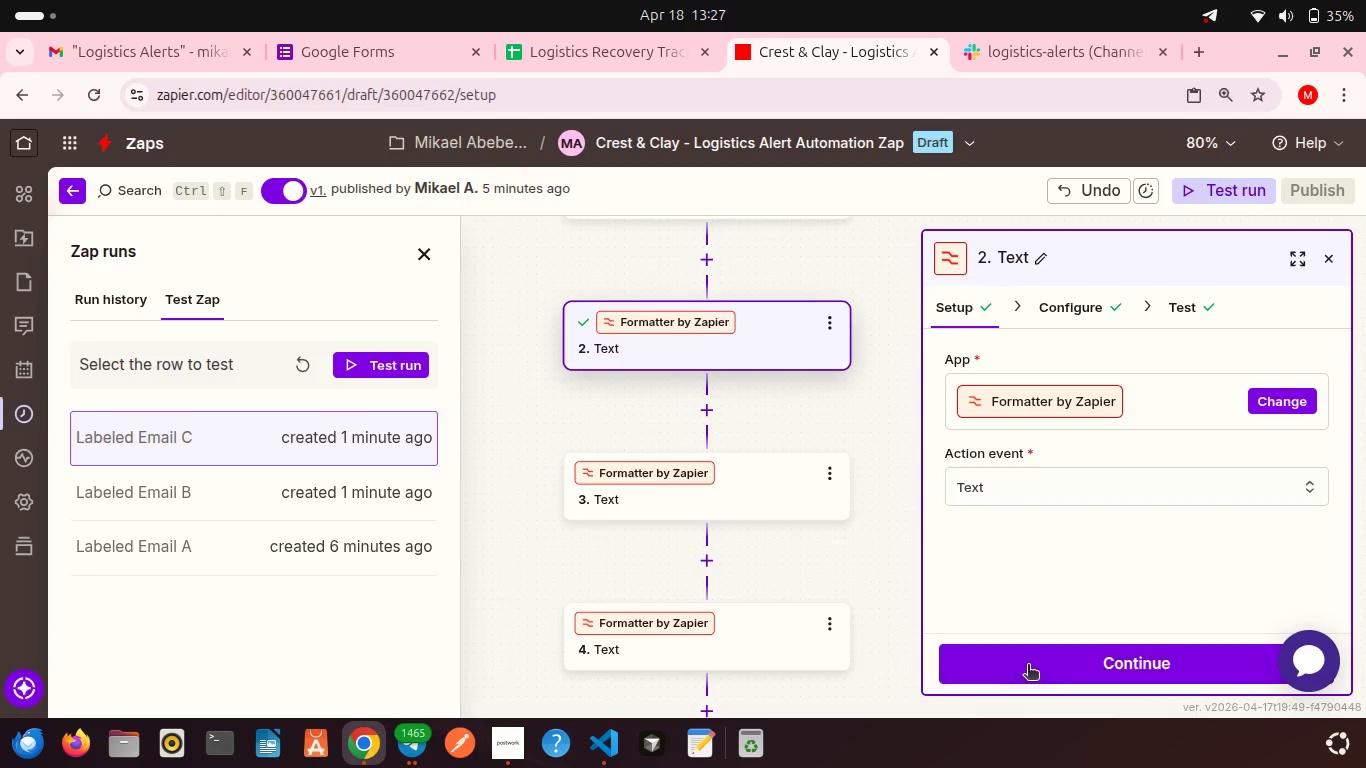 
left_click([1028, 666])
 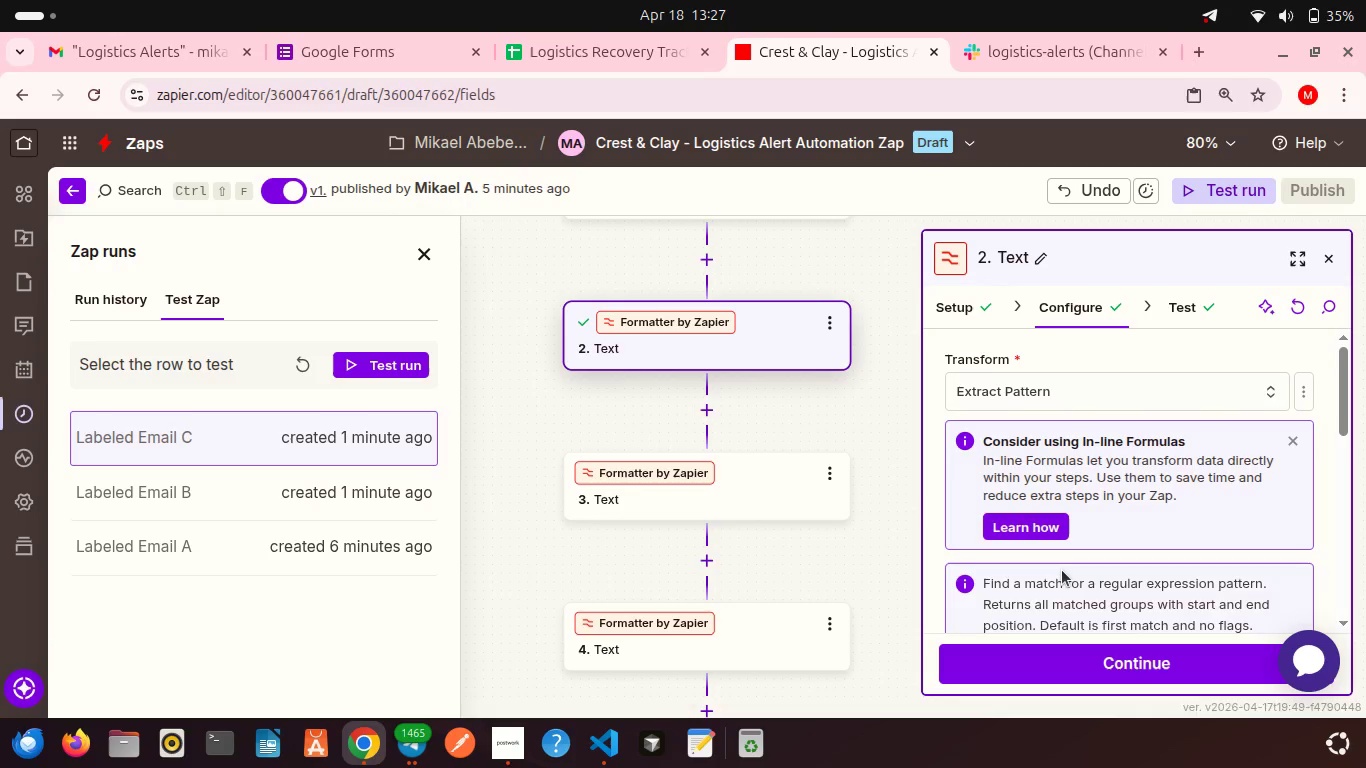 
scroll: coordinate [1056, 574], scroll_direction: down, amount: 7.0
 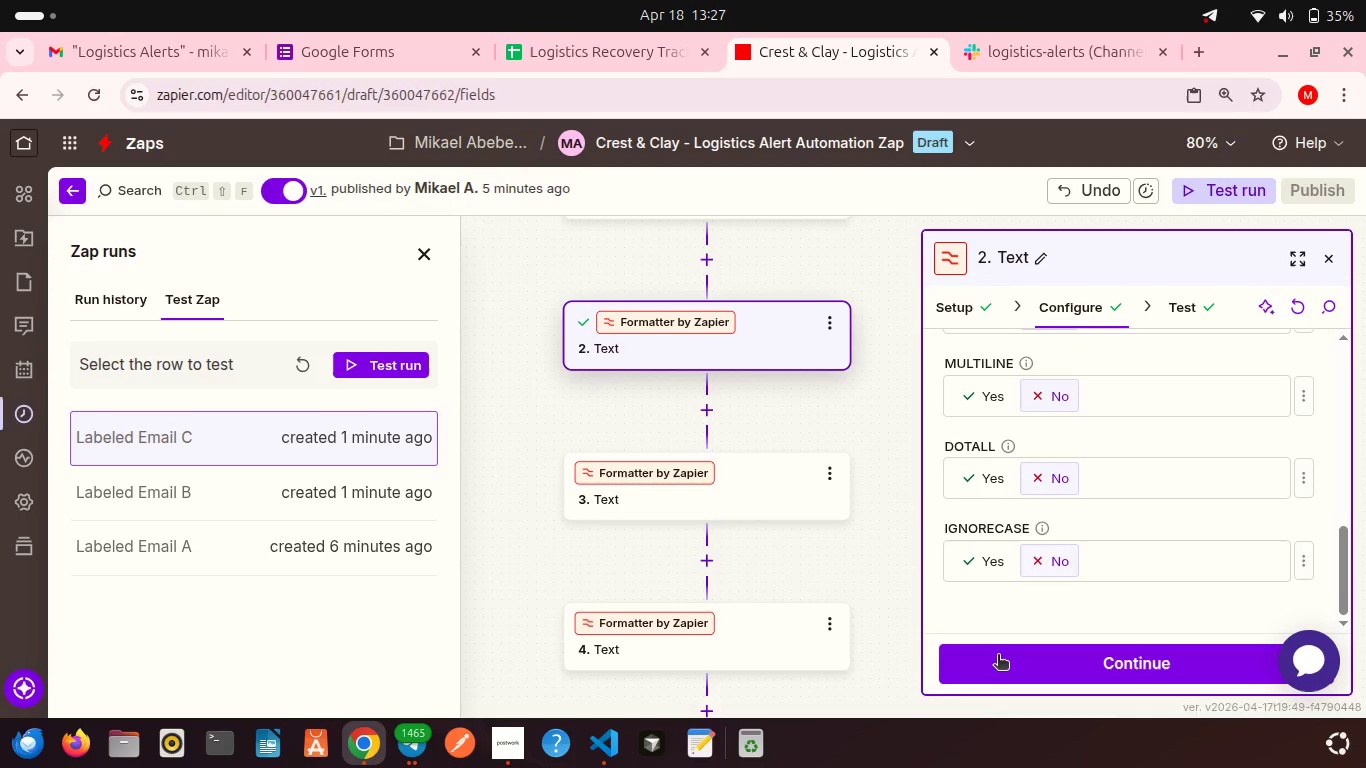 
left_click([998, 656])
 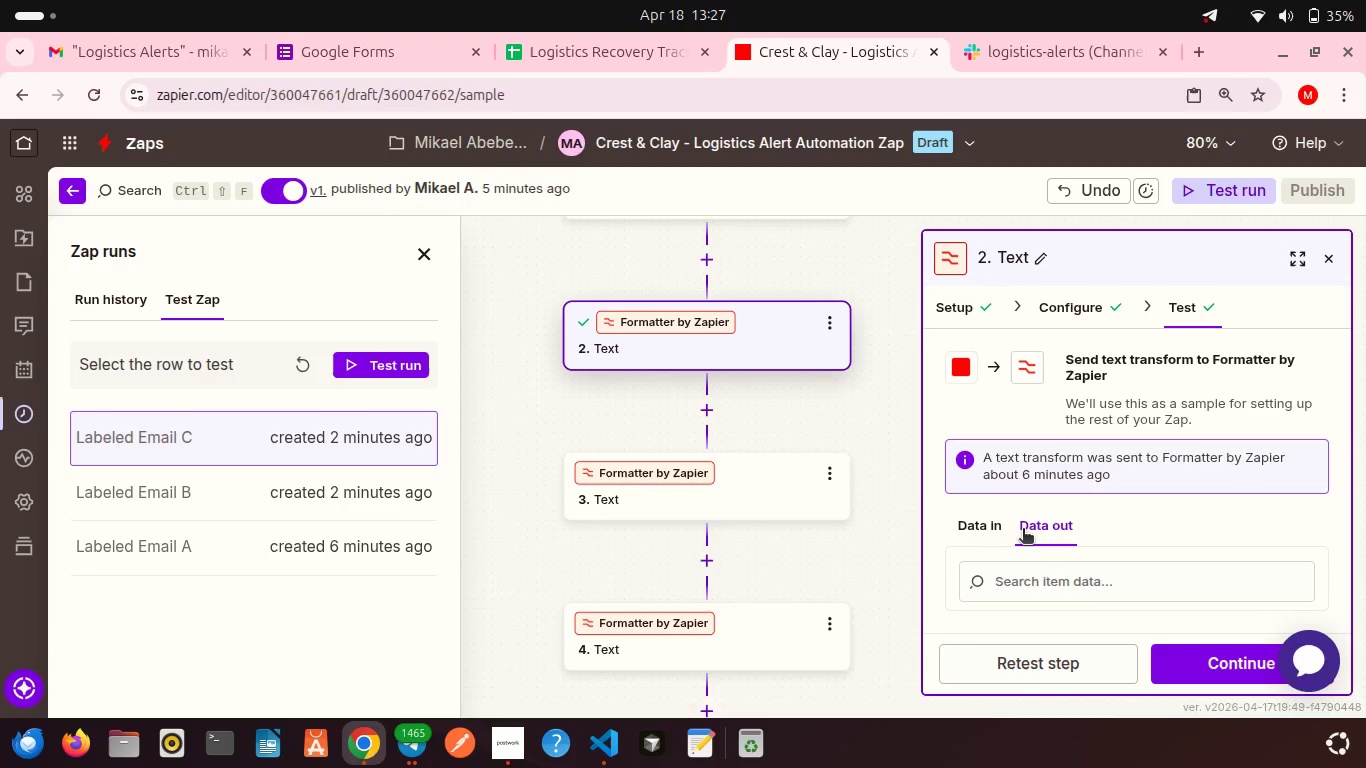 
scroll: coordinate [1023, 530], scroll_direction: down, amount: 5.0
 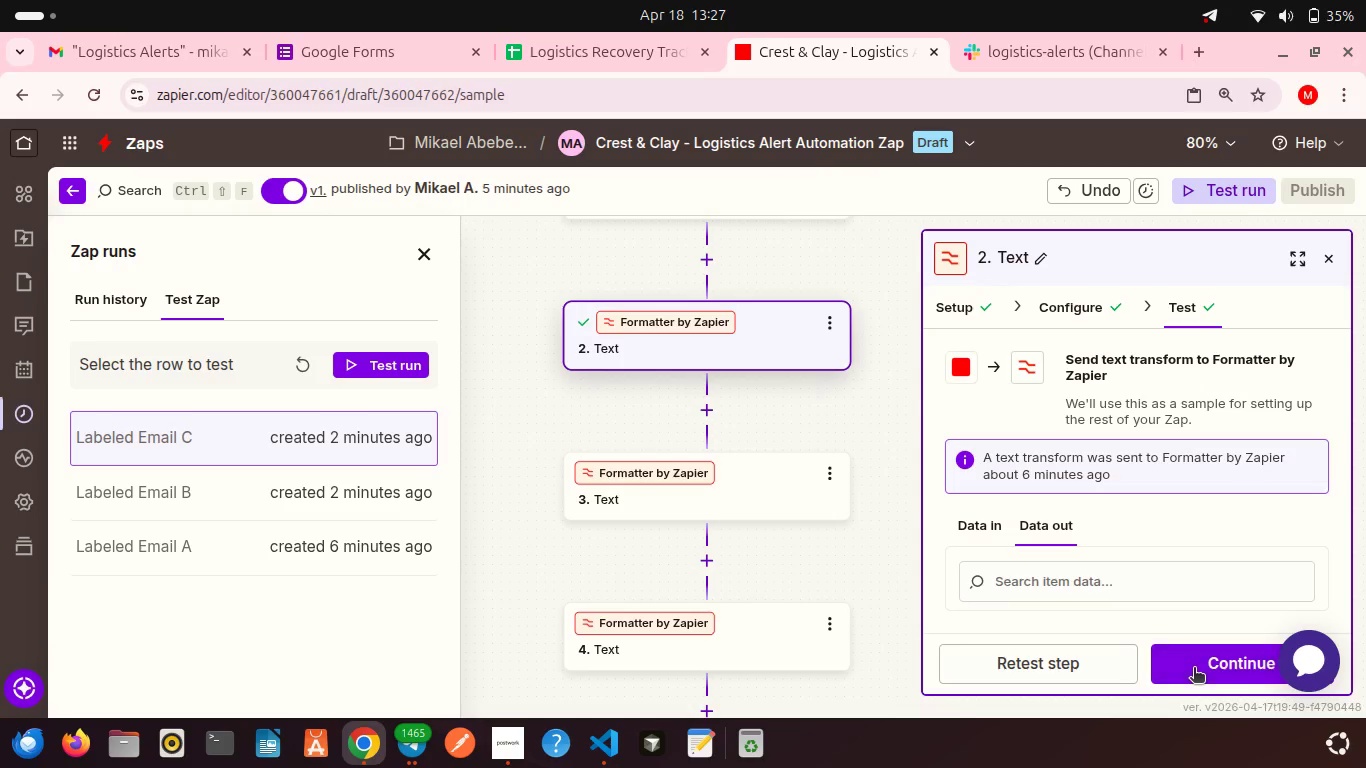 
left_click([1194, 669])
 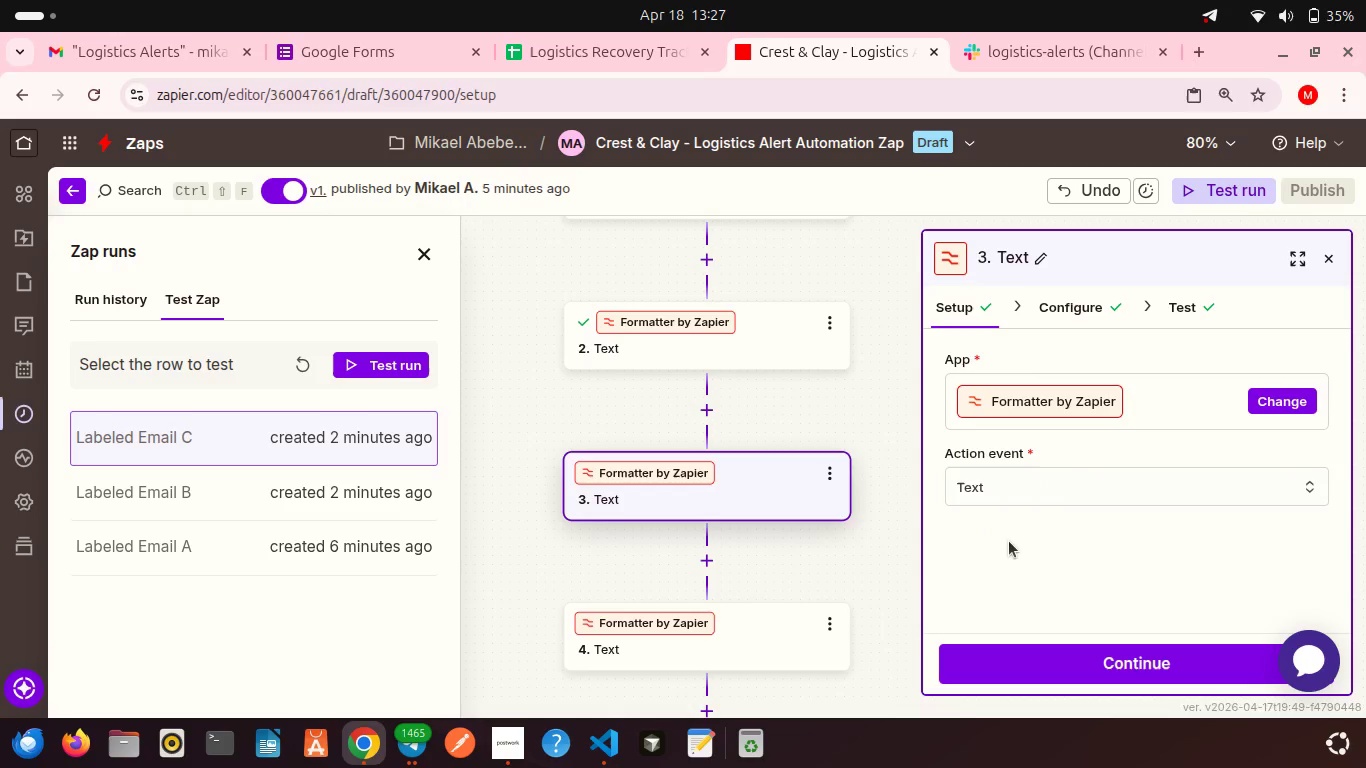 
scroll: coordinate [1009, 541], scroll_direction: down, amount: 8.0
 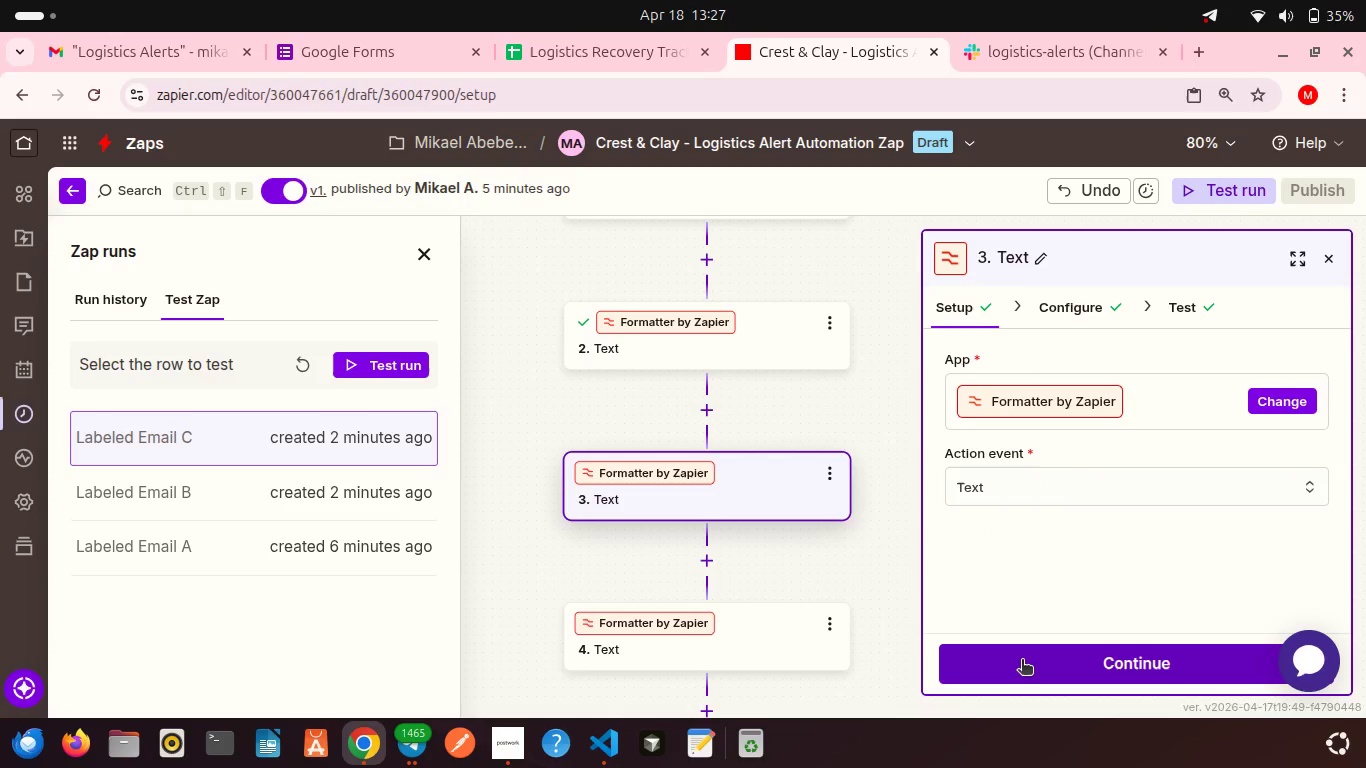 
left_click([1022, 661])
 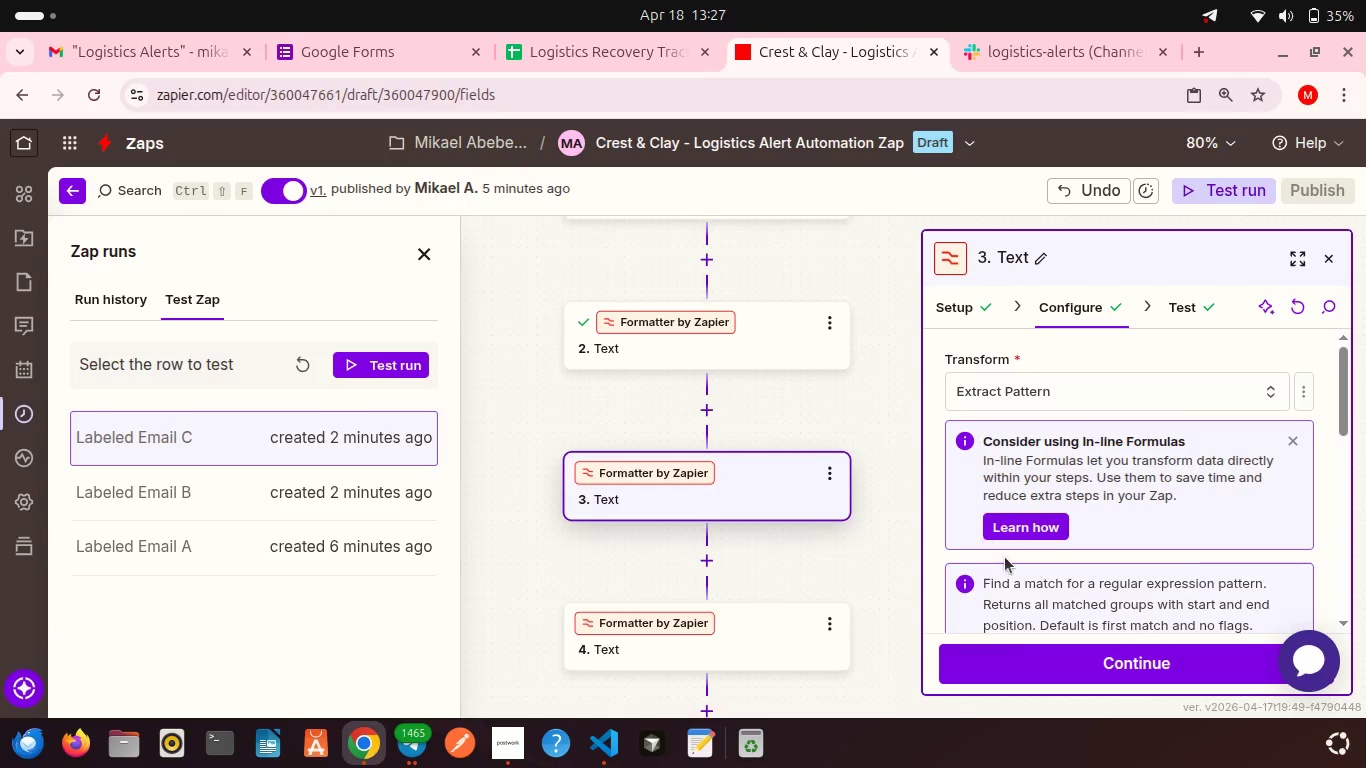 
scroll: coordinate [1005, 557], scroll_direction: down, amount: 10.0
 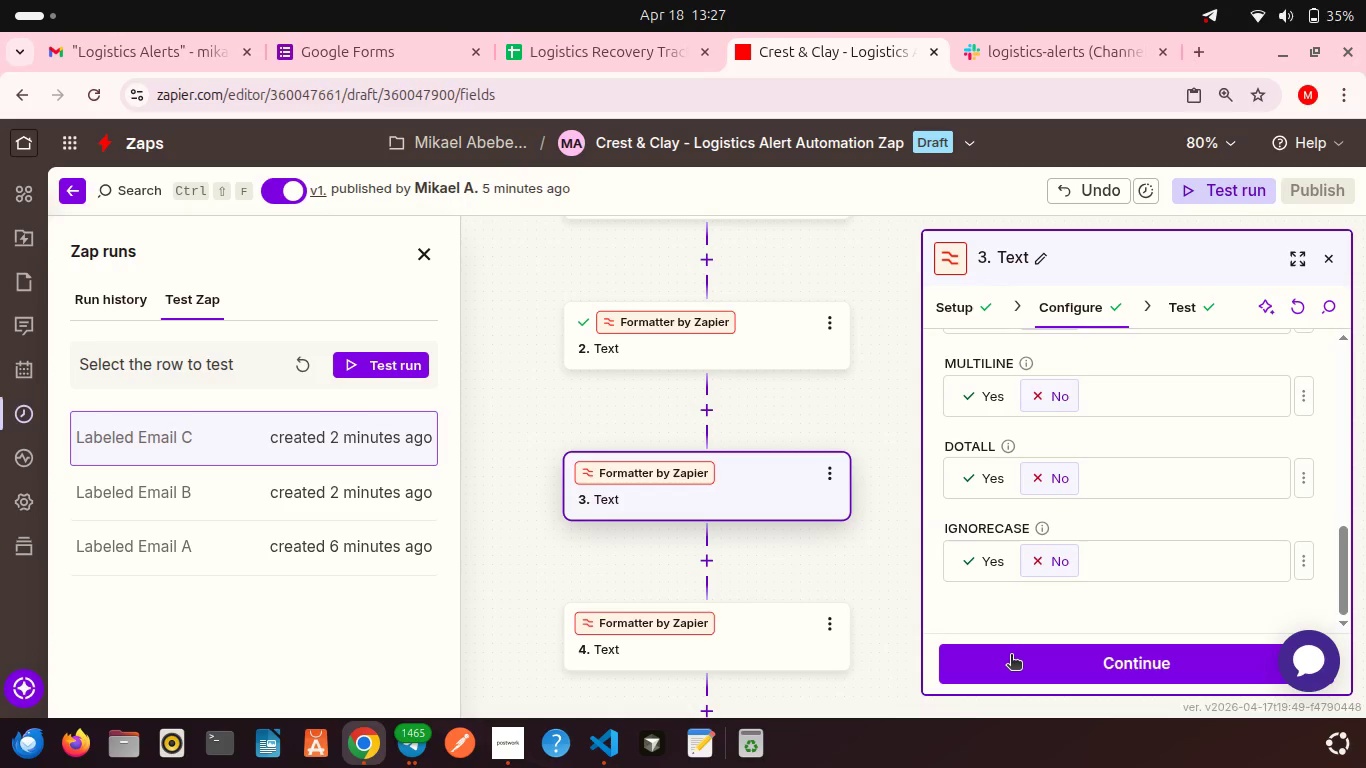 
left_click([1011, 656])
 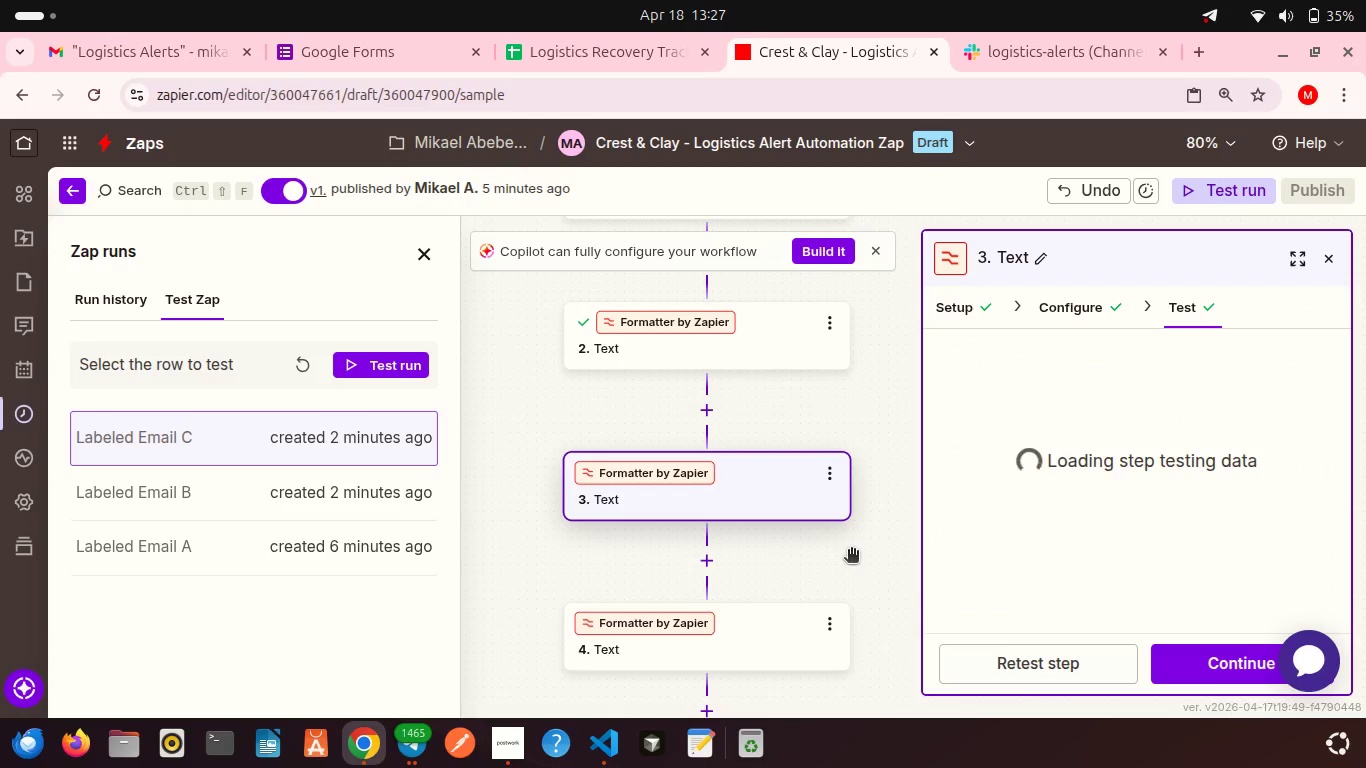 
scroll: coordinate [1013, 609], scroll_direction: down, amount: 9.0
 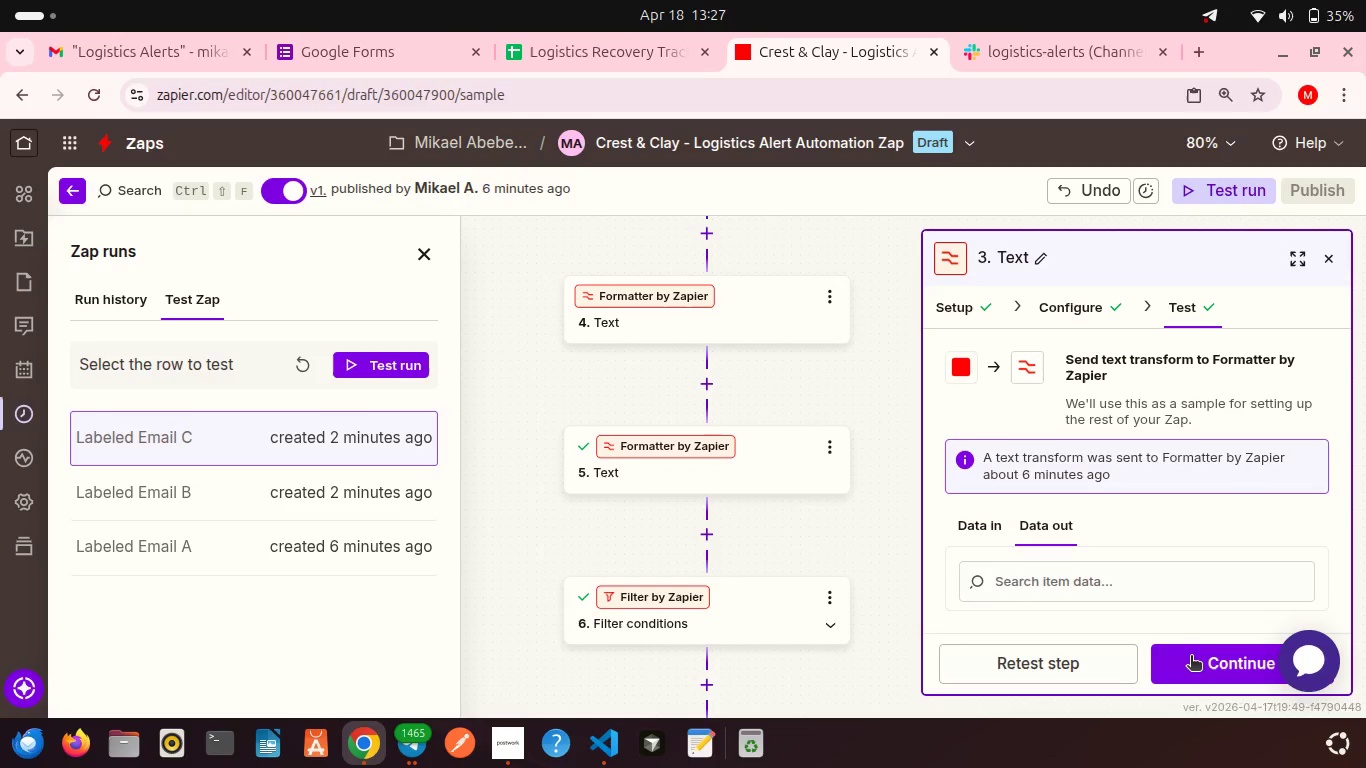 
left_click([1191, 657])
 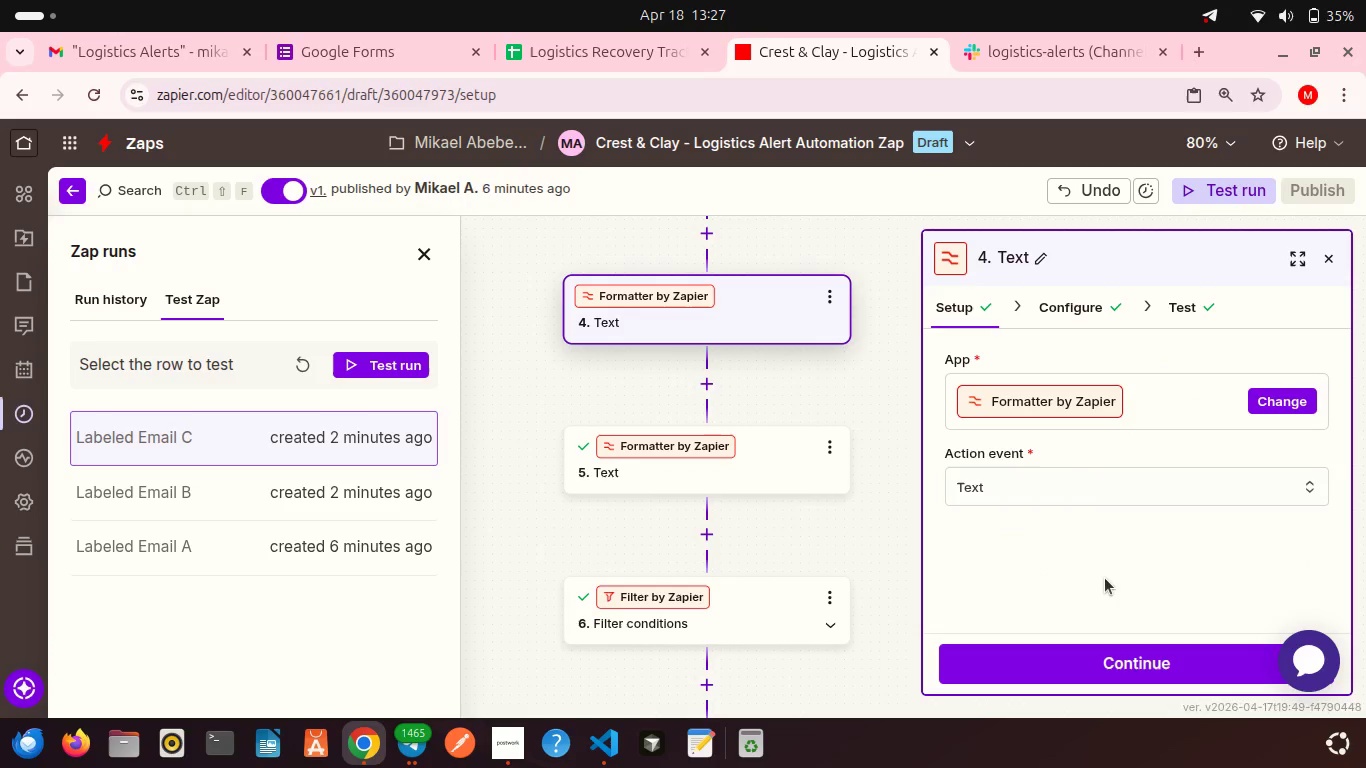 
scroll: coordinate [1105, 578], scroll_direction: down, amount: 3.0
 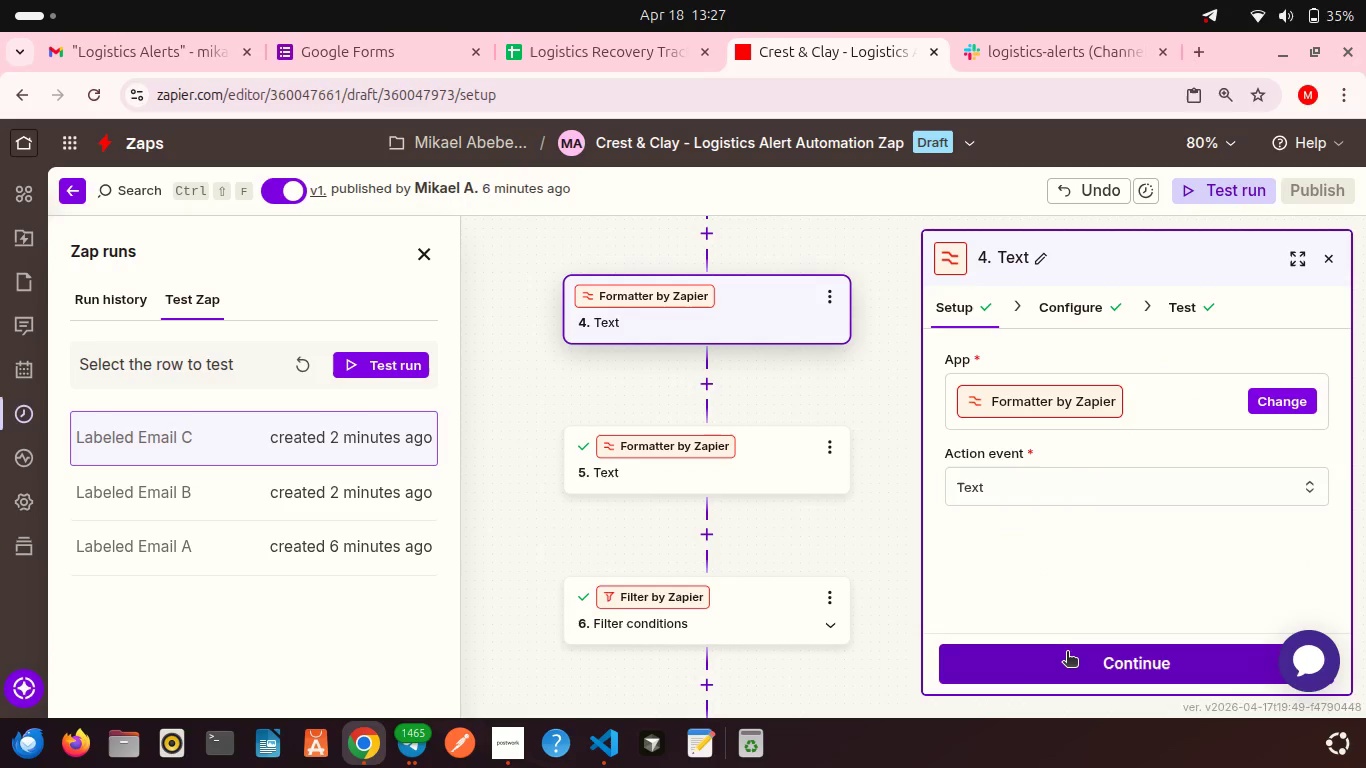 
left_click([1067, 653])
 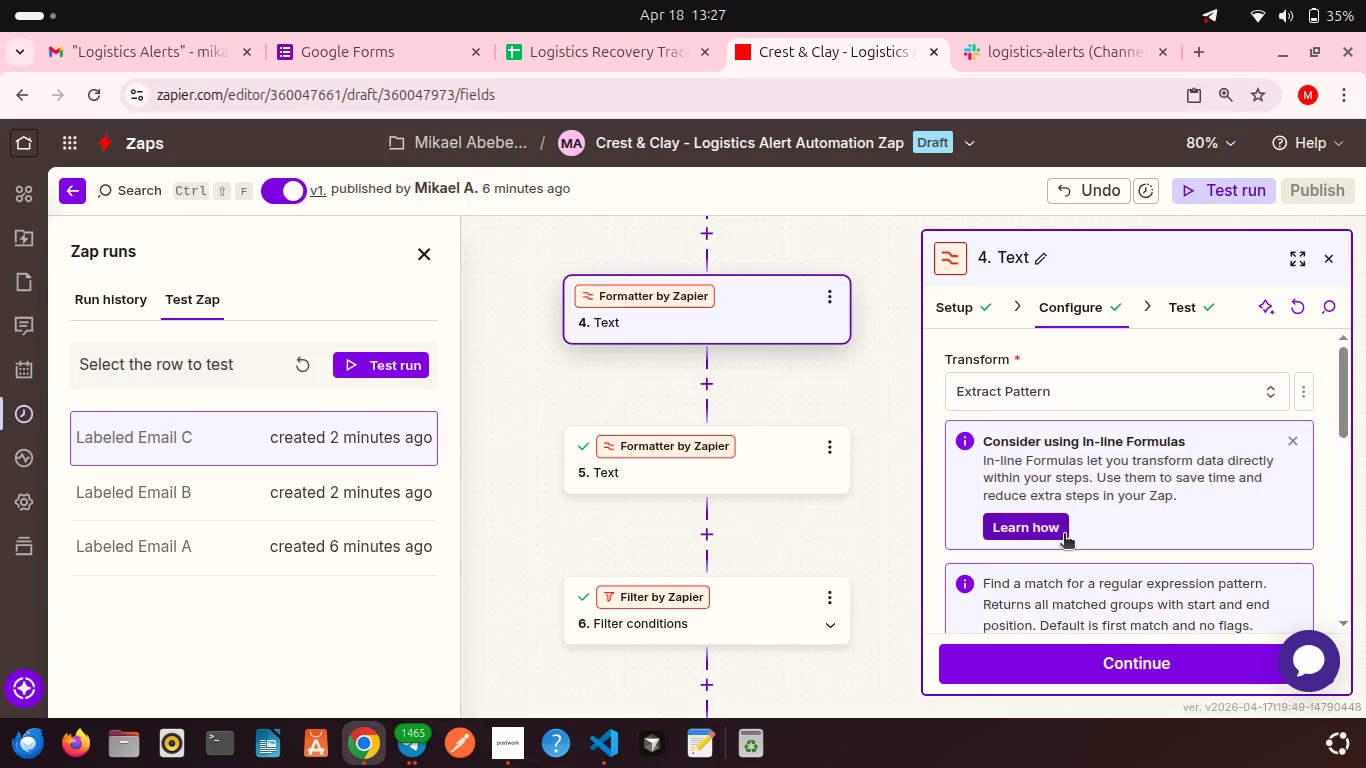 
scroll: coordinate [1136, 536], scroll_direction: down, amount: 20.0
 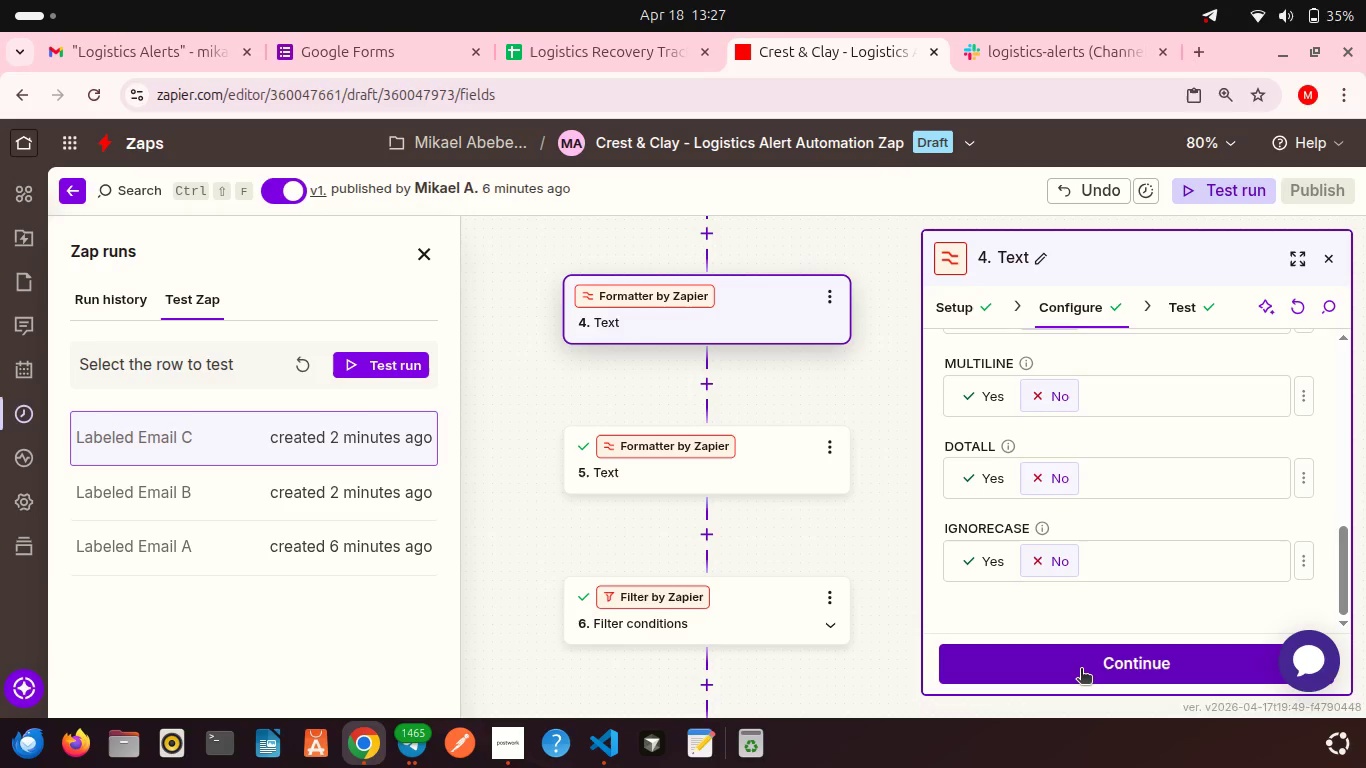 
left_click([1081, 670])
 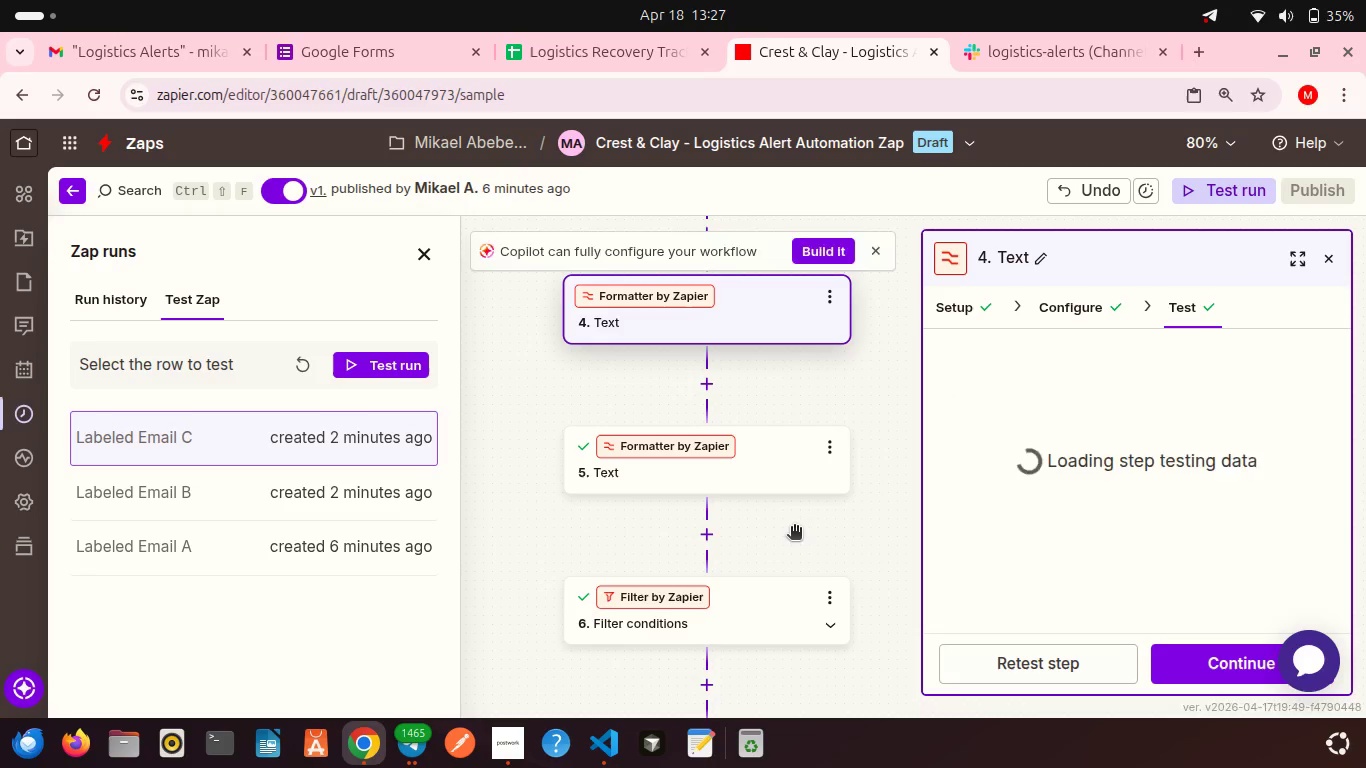 
scroll: coordinate [794, 528], scroll_direction: down, amount: 4.0
 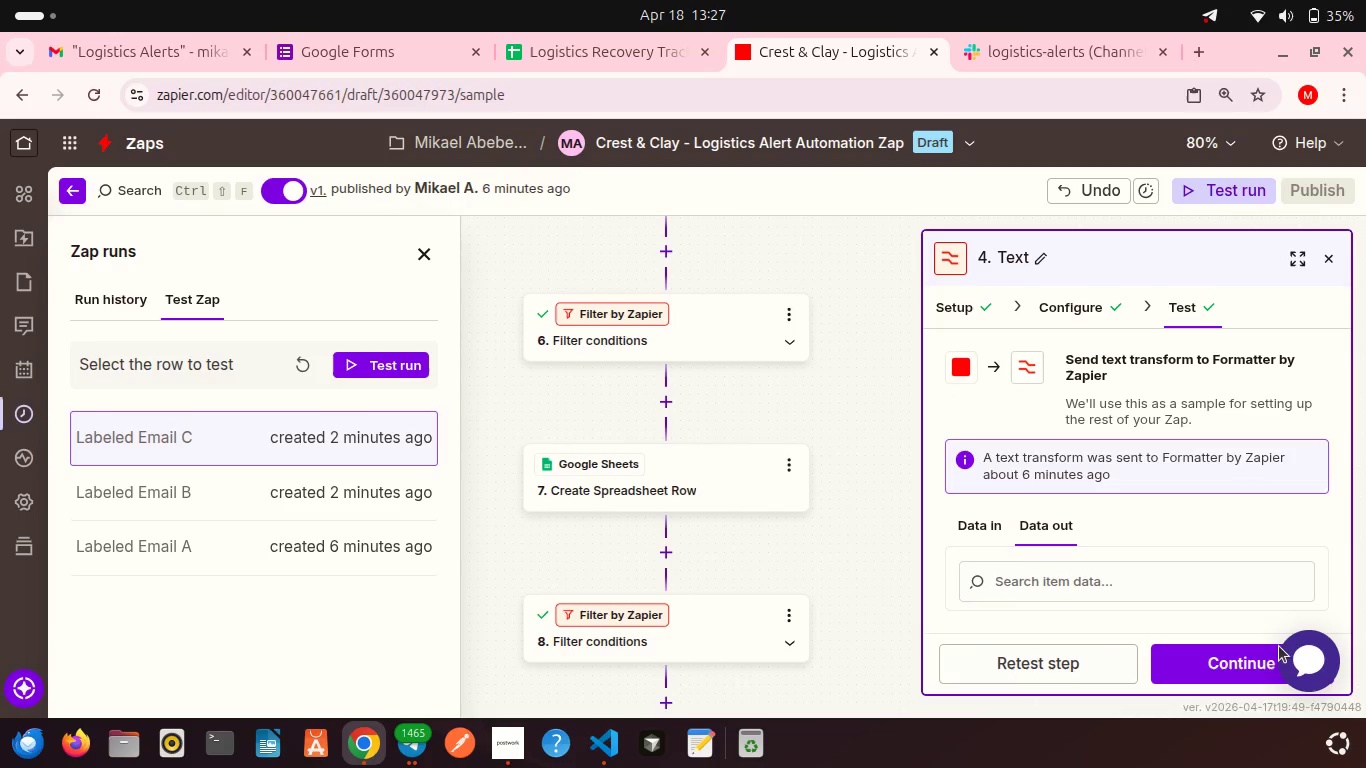 
left_click([1250, 663])
 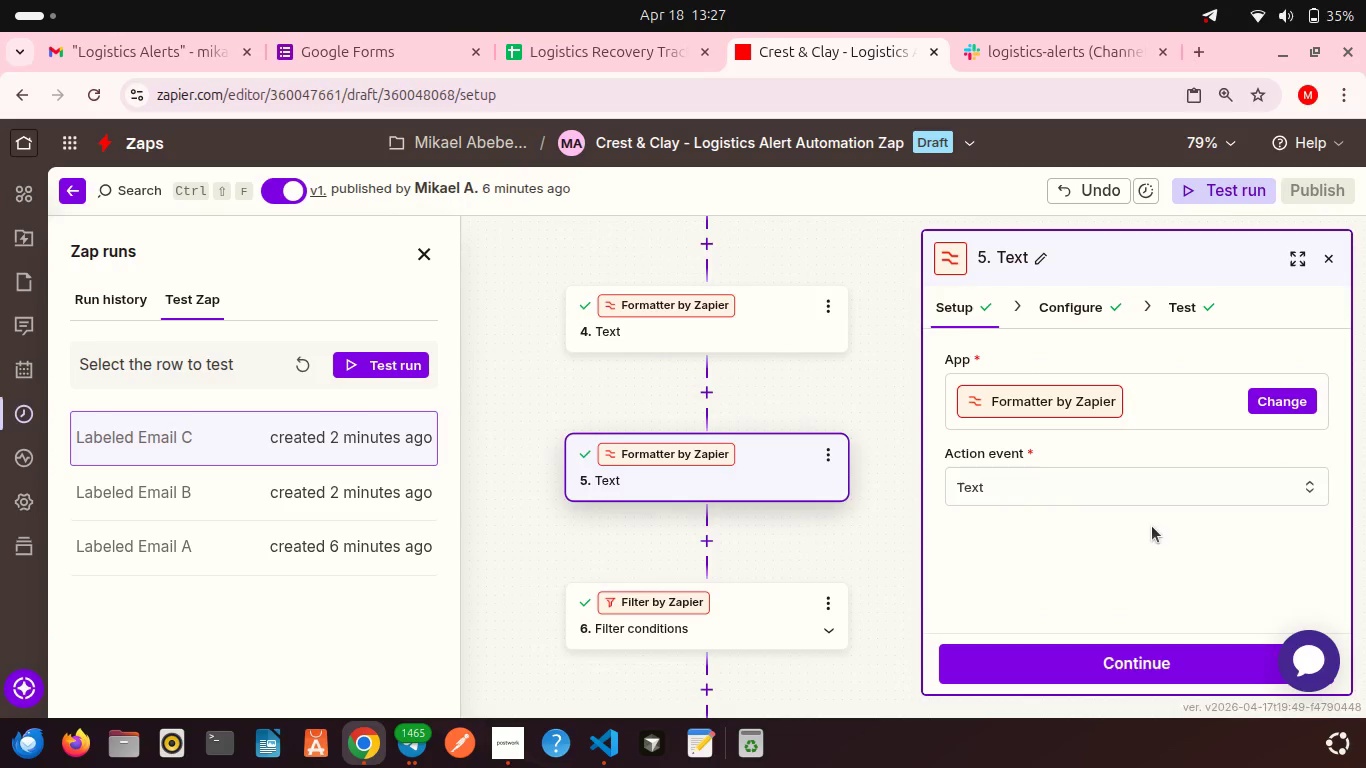 
scroll: coordinate [1152, 526], scroll_direction: down, amount: 5.0
 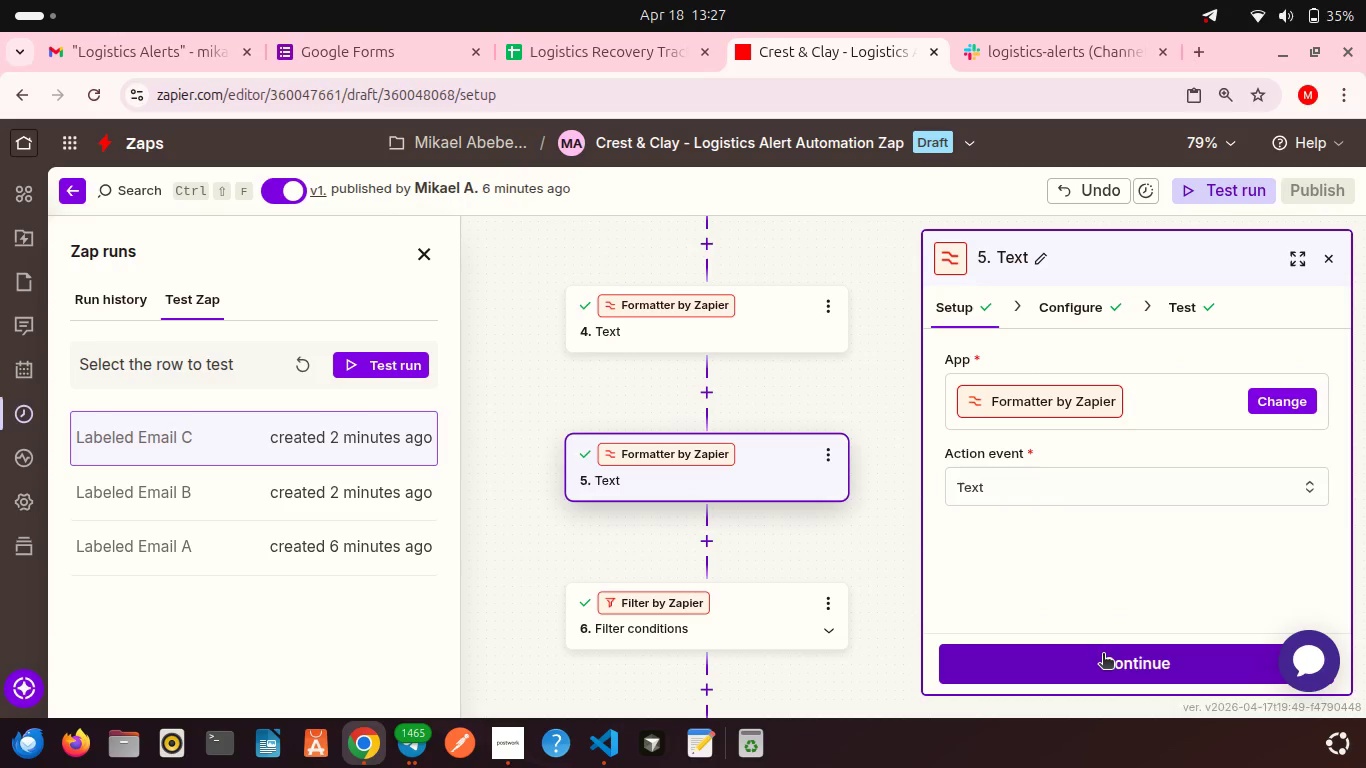 
left_click([1103, 655])
 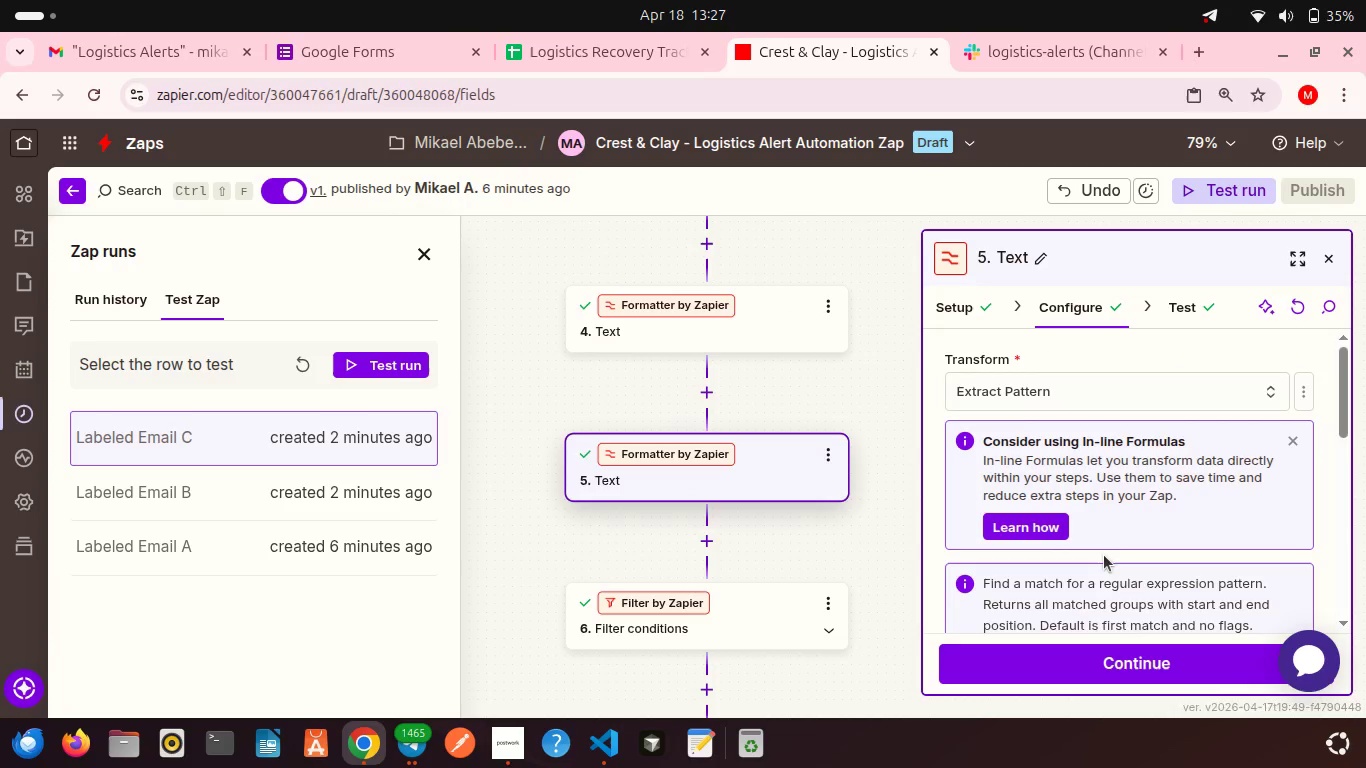 
scroll: coordinate [1104, 555], scroll_direction: down, amount: 13.0
 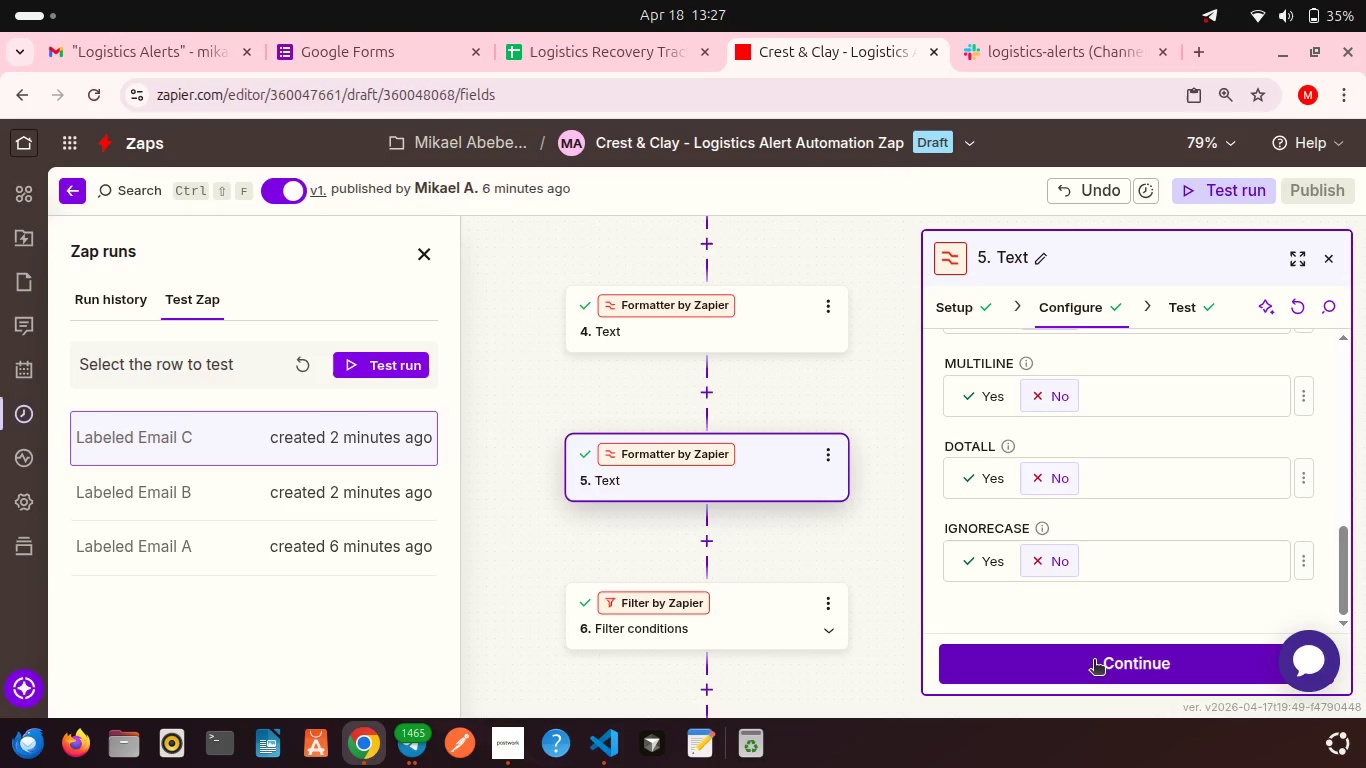 
left_click([1094, 661])
 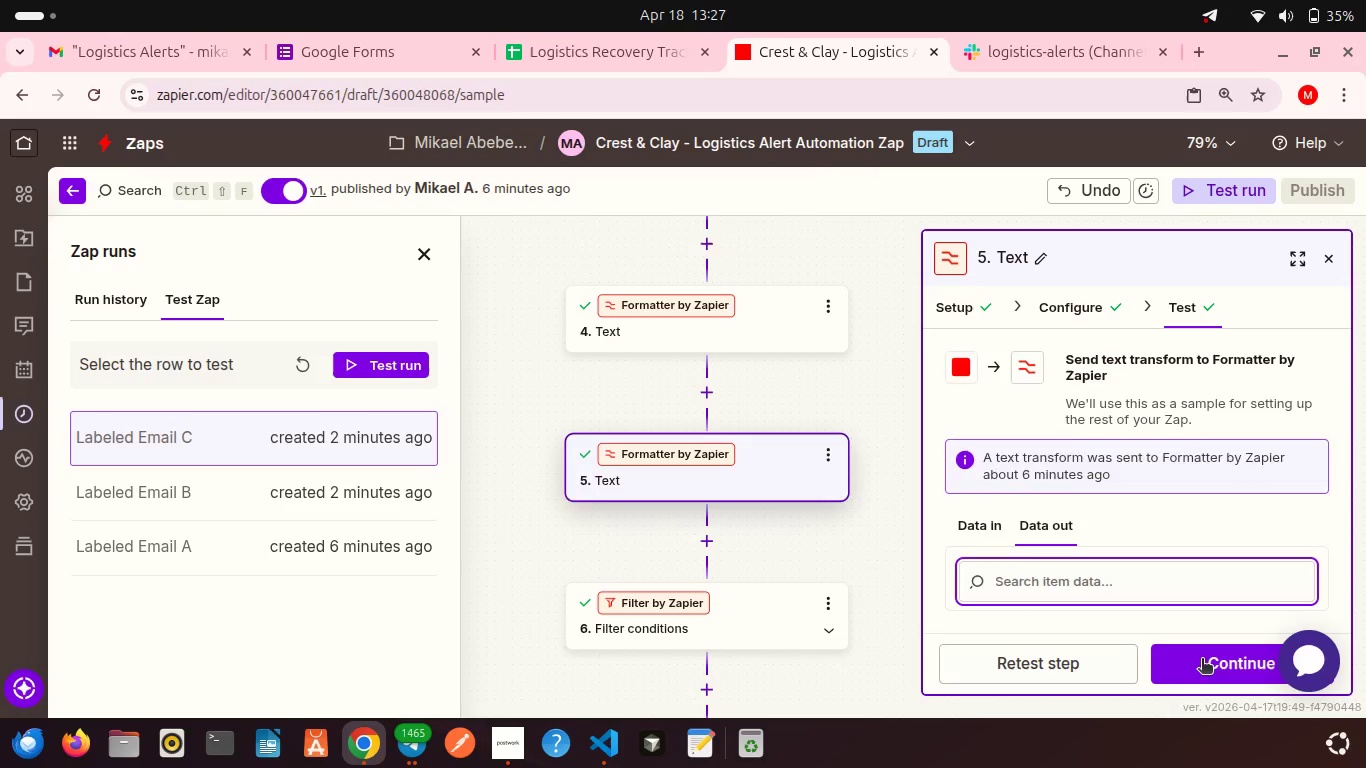 
left_click([1202, 660])
 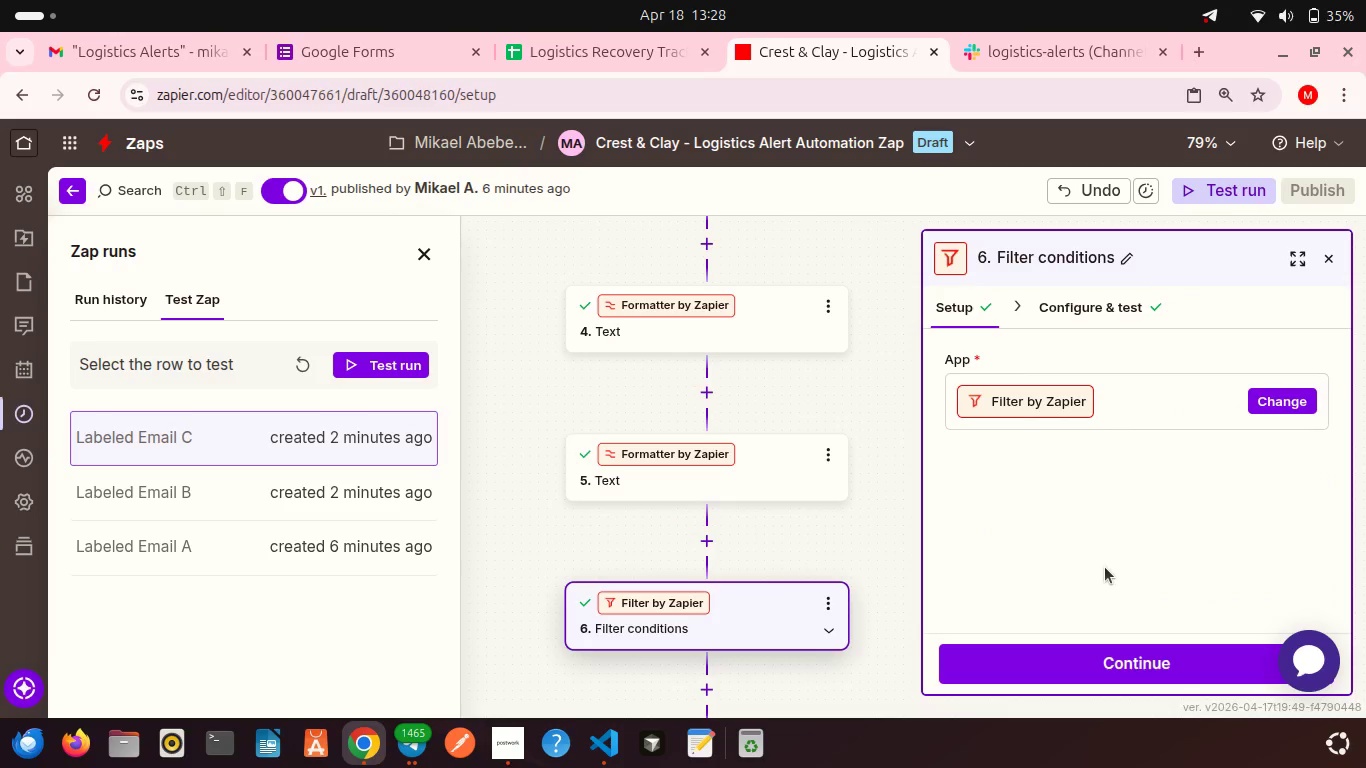 
scroll: coordinate [1105, 567], scroll_direction: down, amount: 2.0
 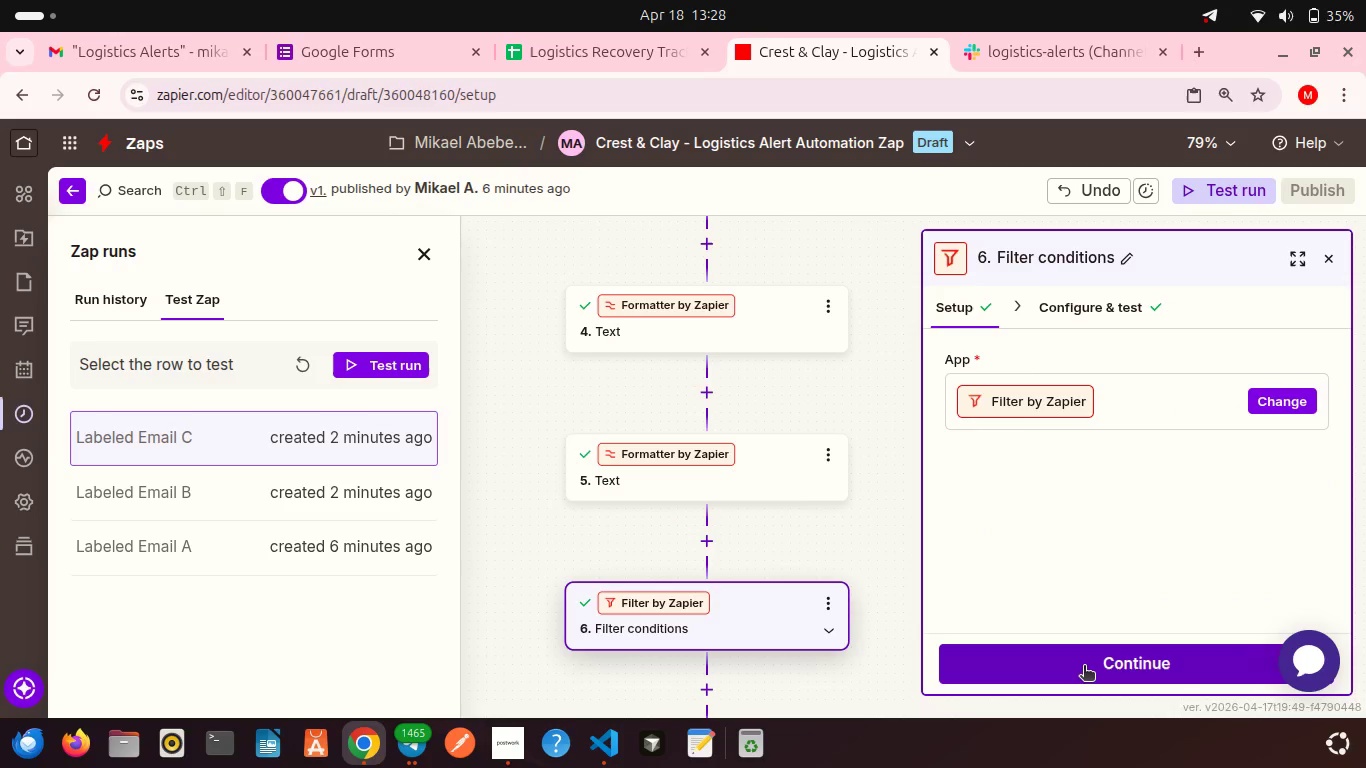 
left_click([1084, 667])
 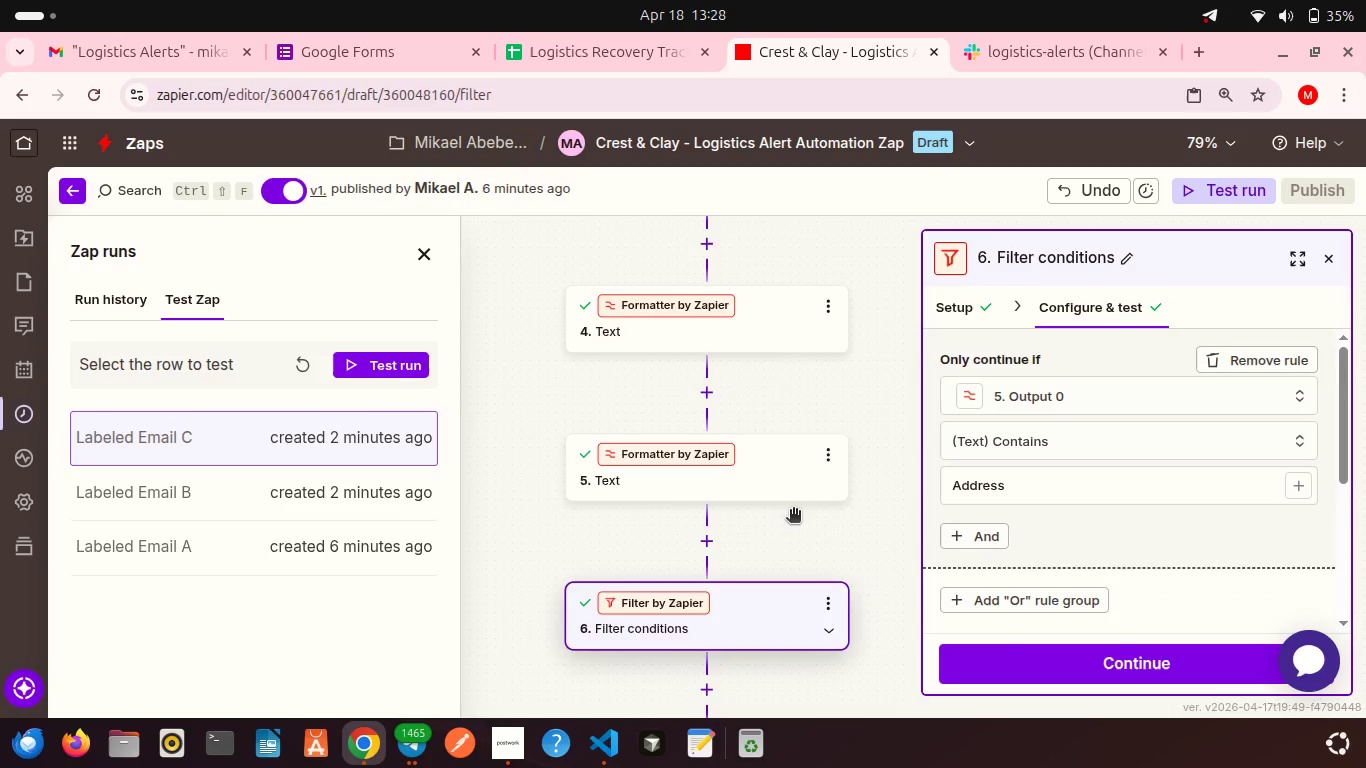 
scroll: coordinate [1060, 575], scroll_direction: down, amount: 8.0
 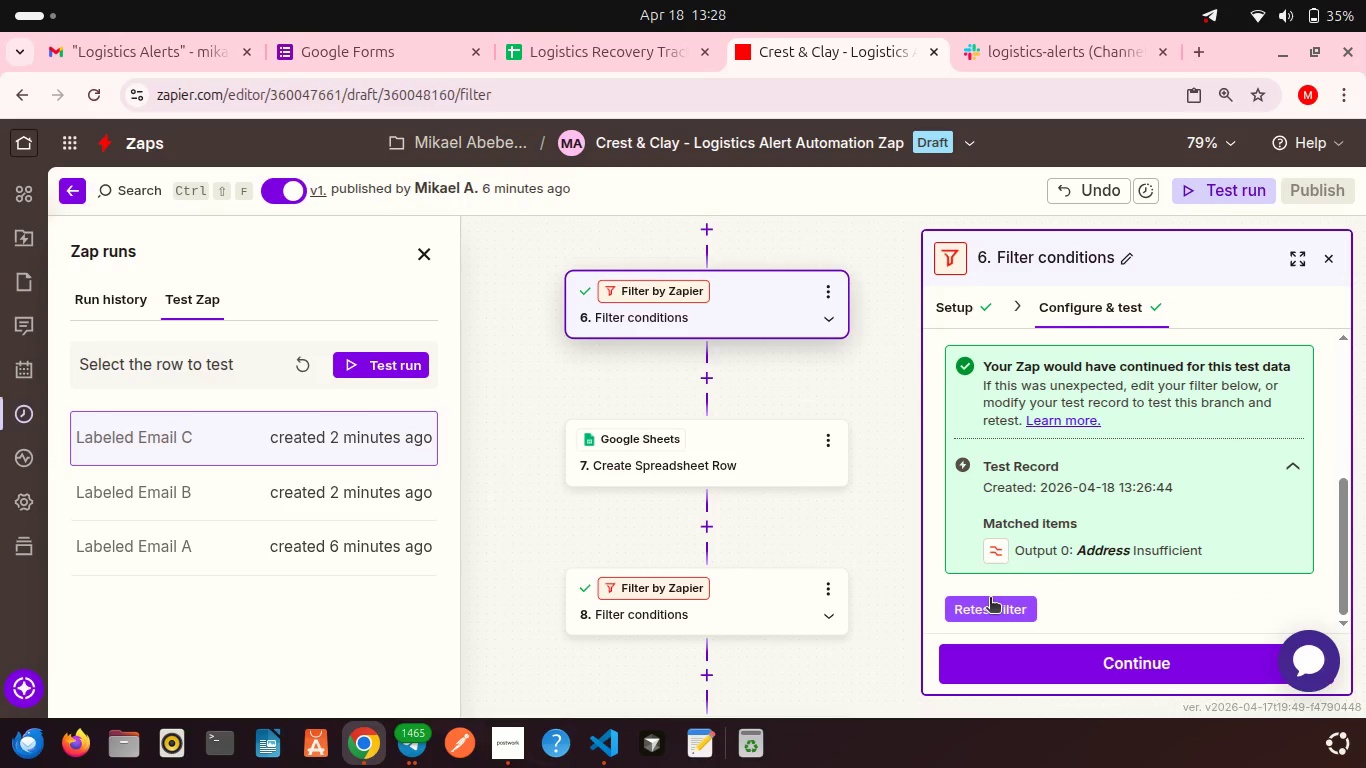 
left_click([990, 599])
 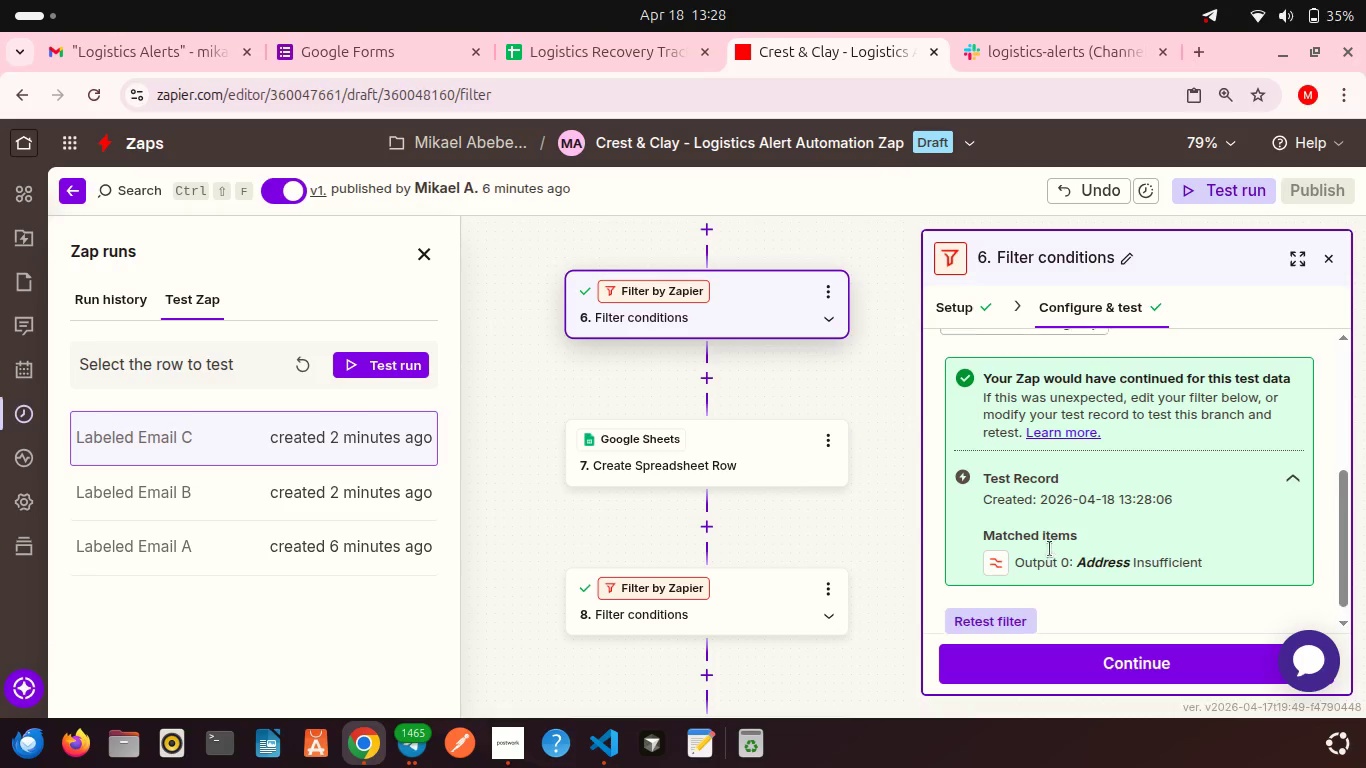 
scroll: coordinate [1050, 549], scroll_direction: down, amount: 2.0
 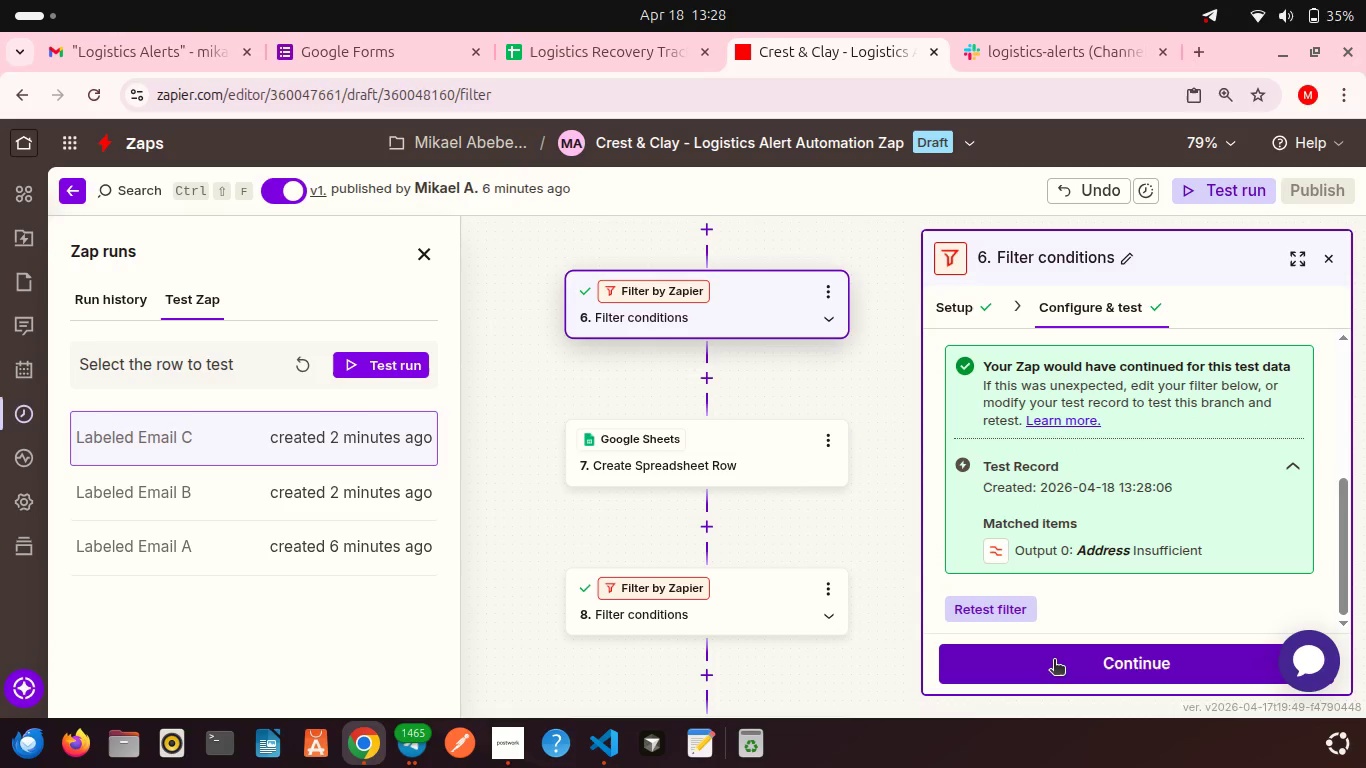 
left_click([1054, 661])
 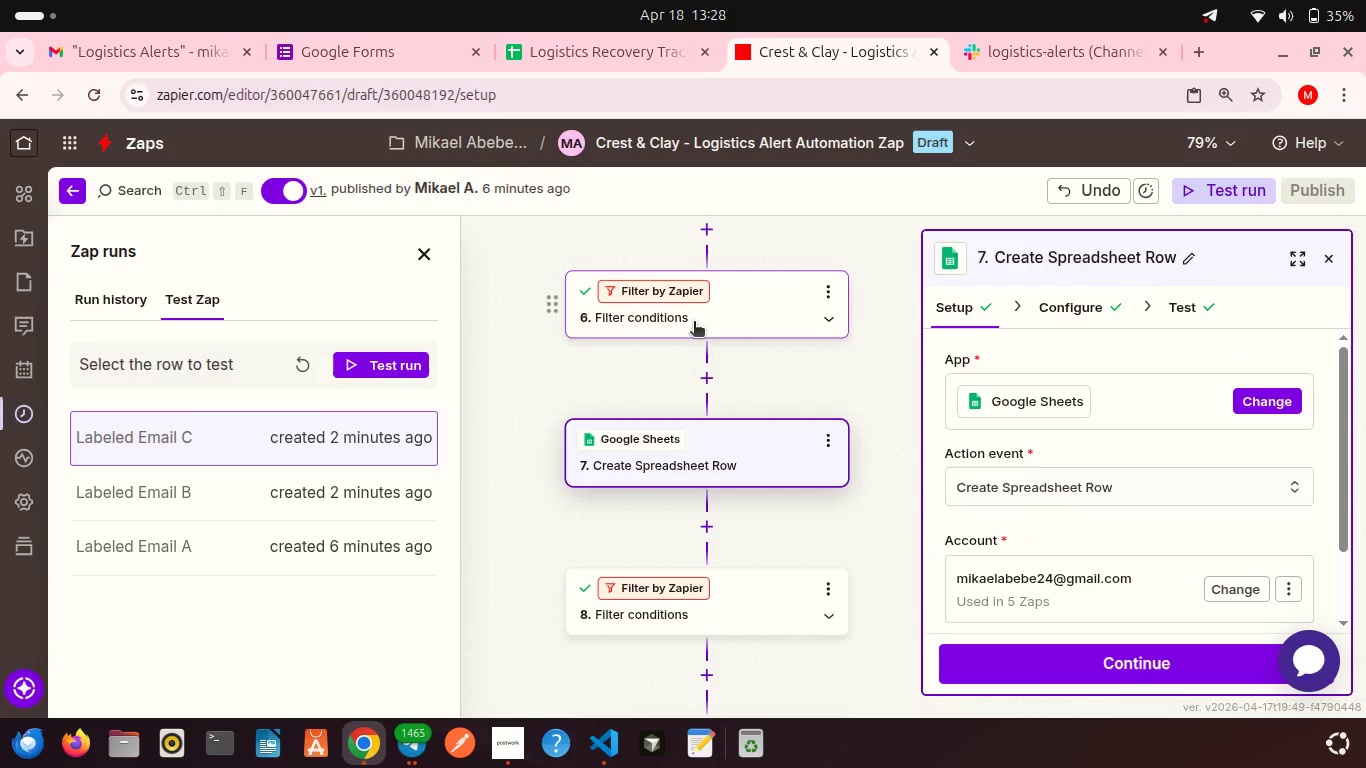 
scroll: coordinate [677, 375], scroll_direction: down, amount: 1.0
 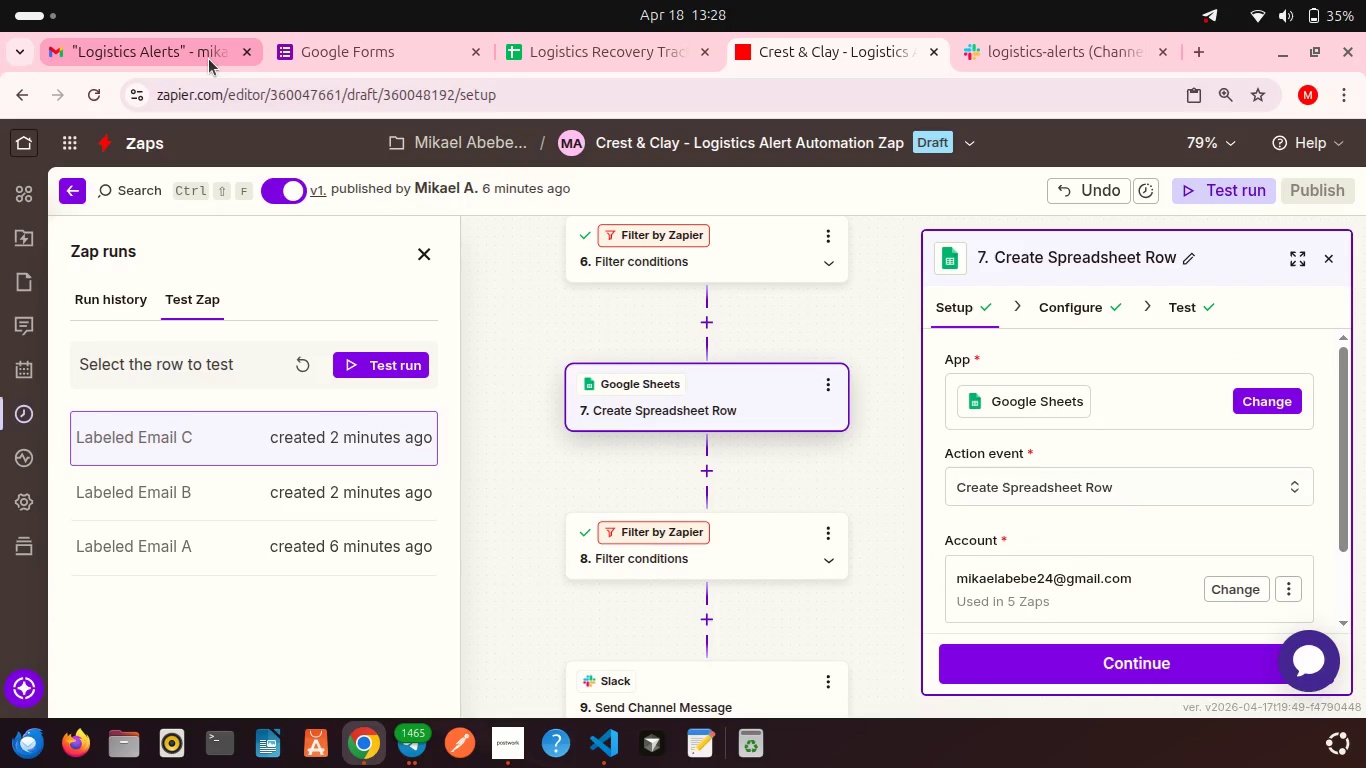 
left_click_drag(start_coordinate=[209, 59], to_coordinate=[191, 48])
 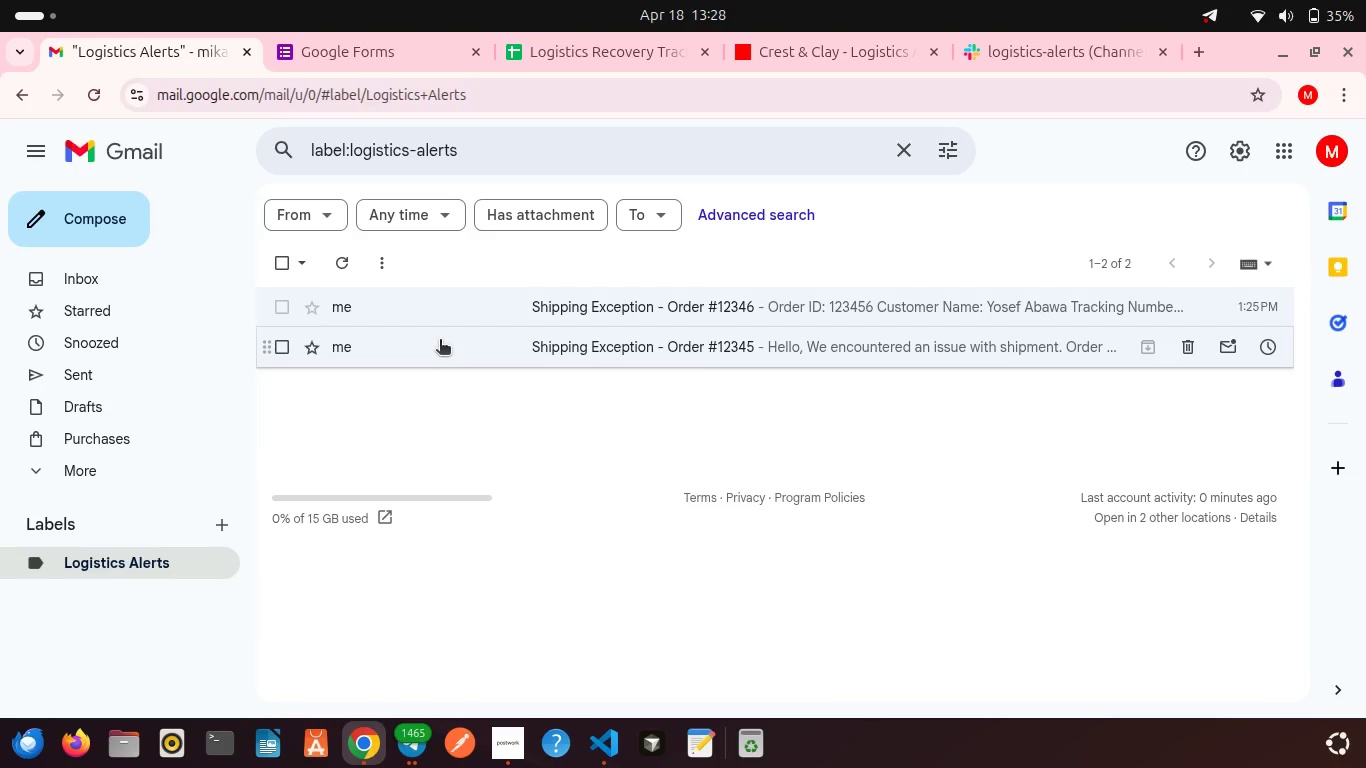 
left_click([440, 341])
 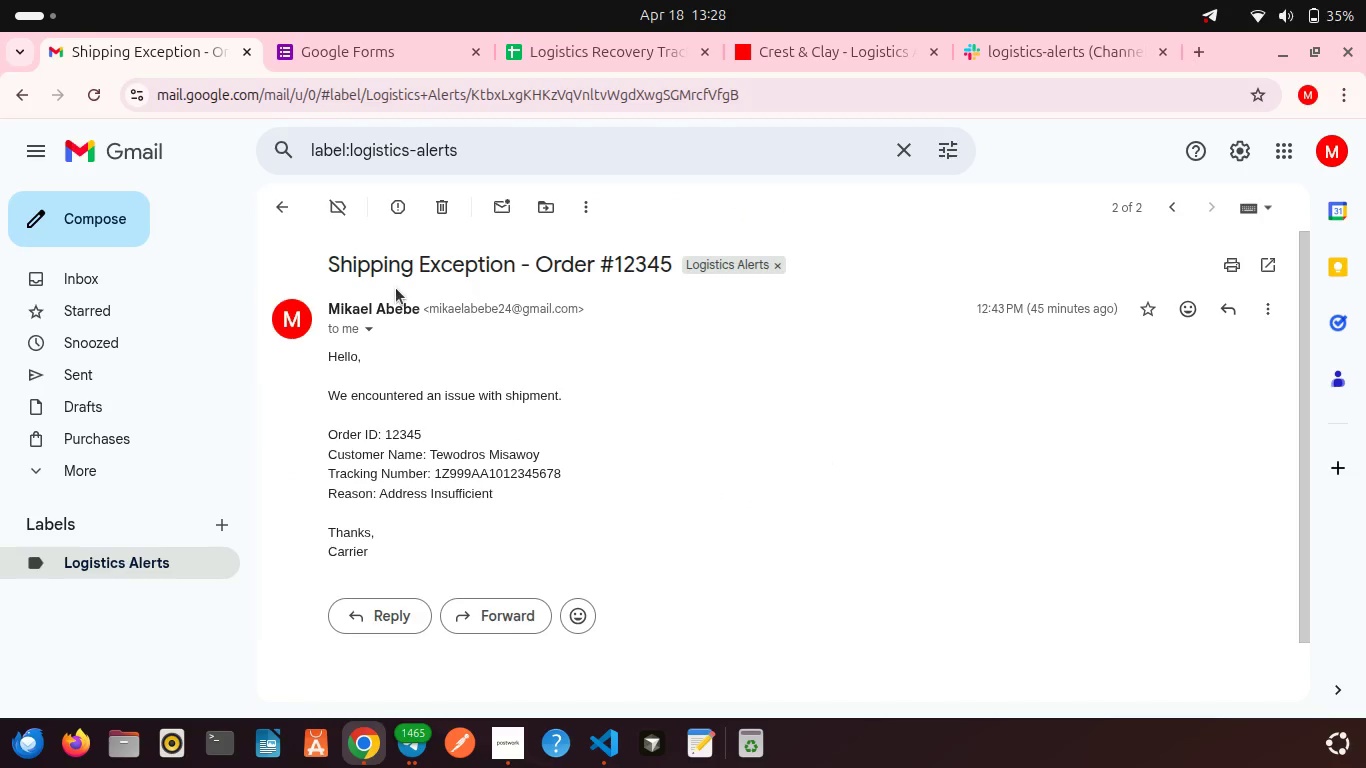 
left_click([274, 211])
 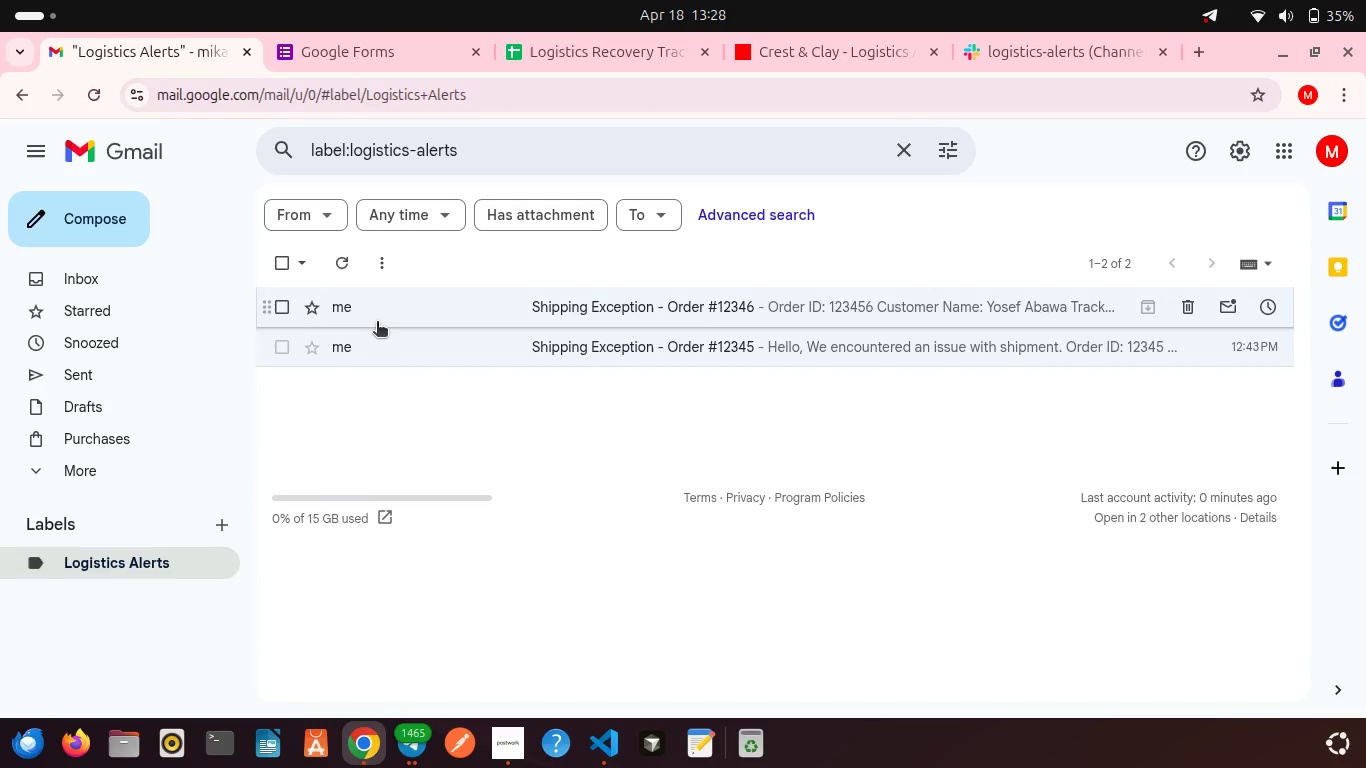 
left_click([377, 323])
 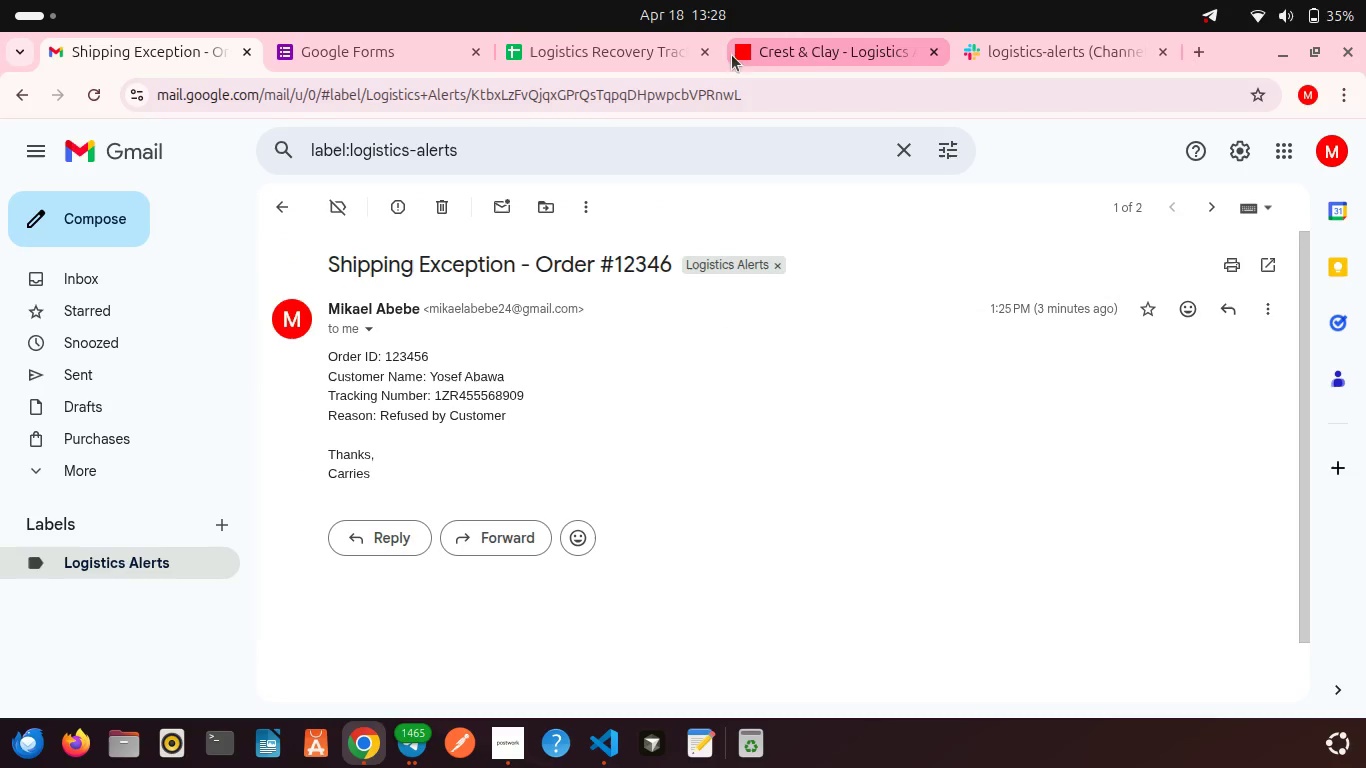 
left_click([994, 54])
 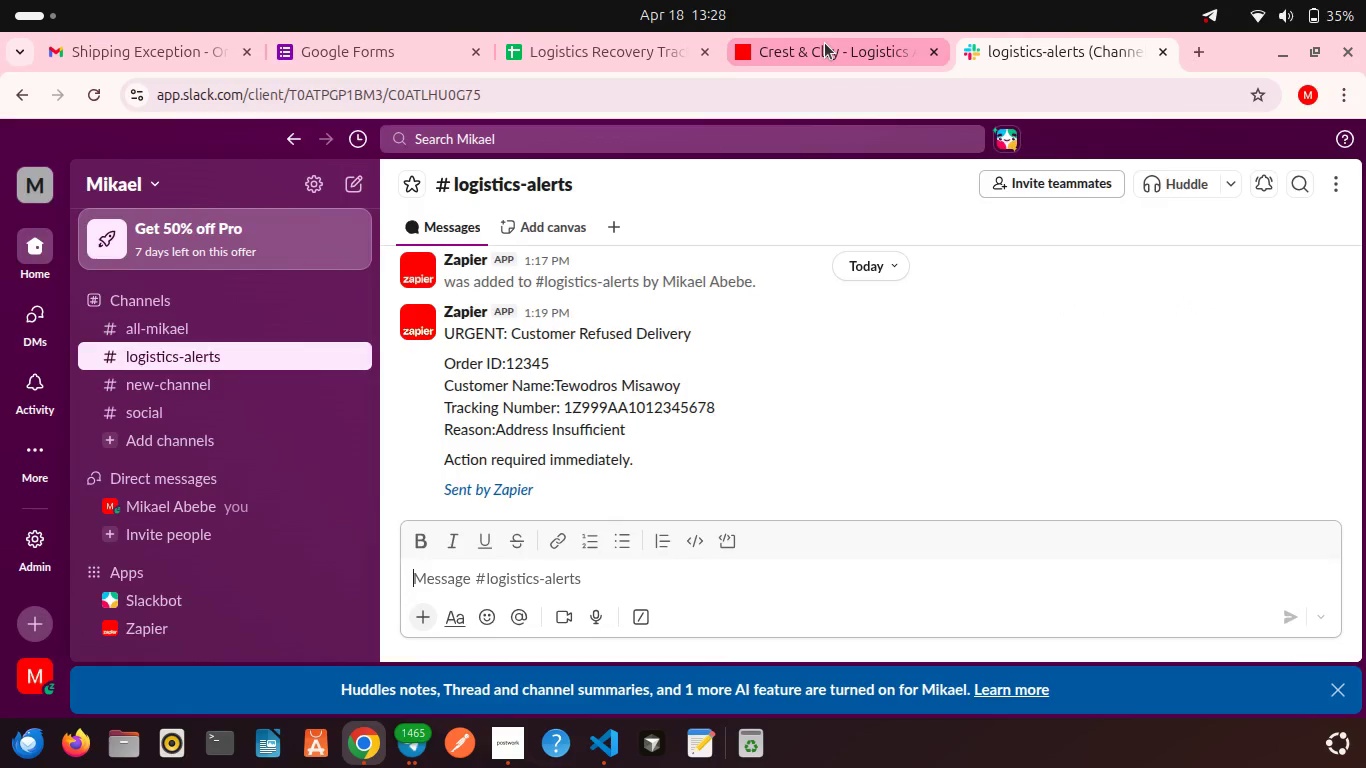 
left_click([825, 43])
 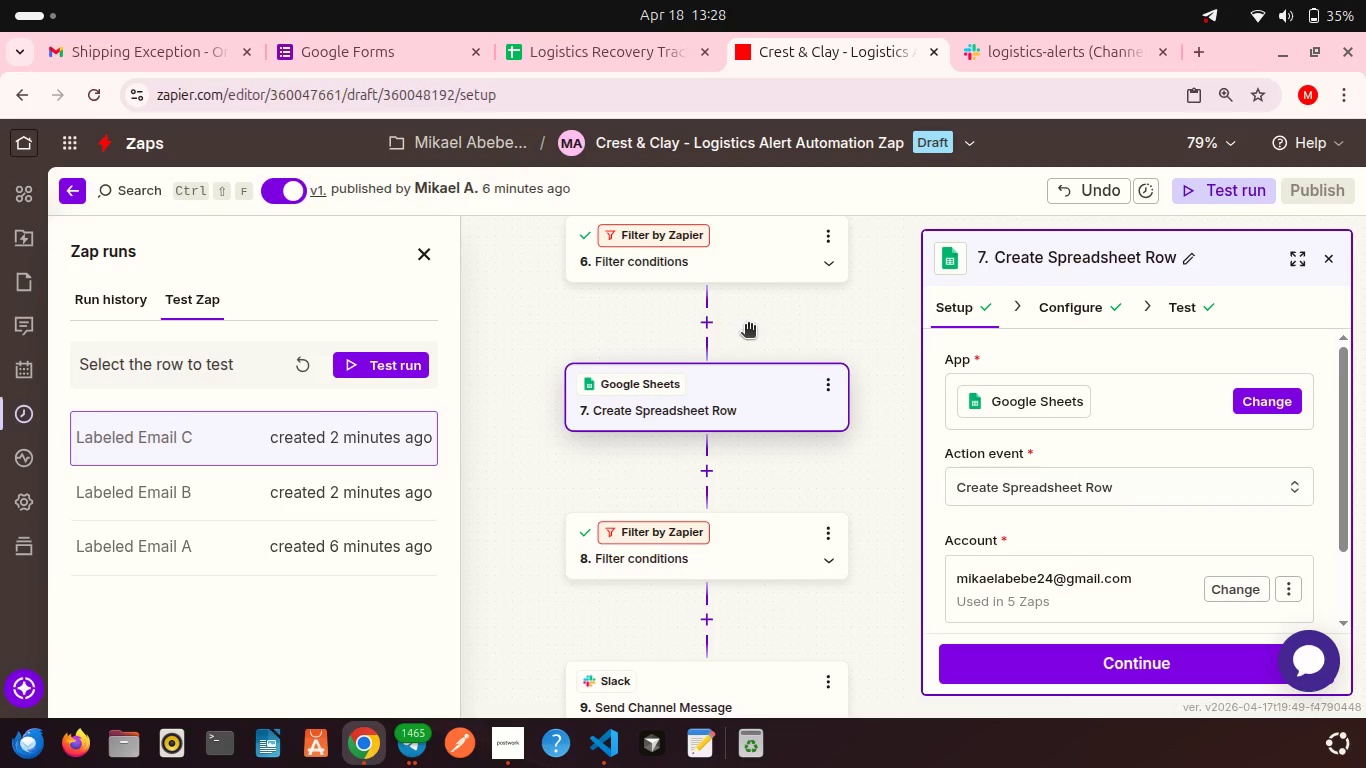 
scroll: coordinate [748, 326], scroll_direction: up, amount: 2.0
 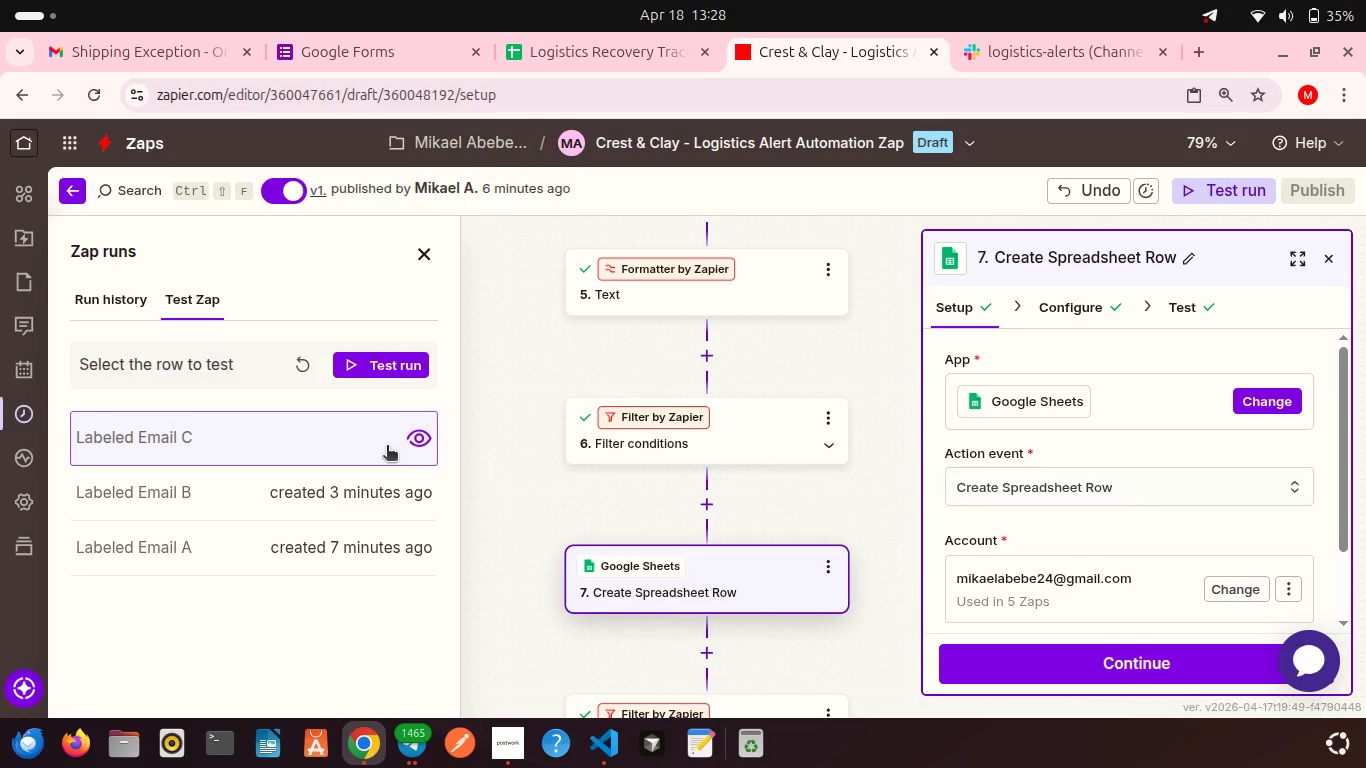 
left_click([387, 447])
 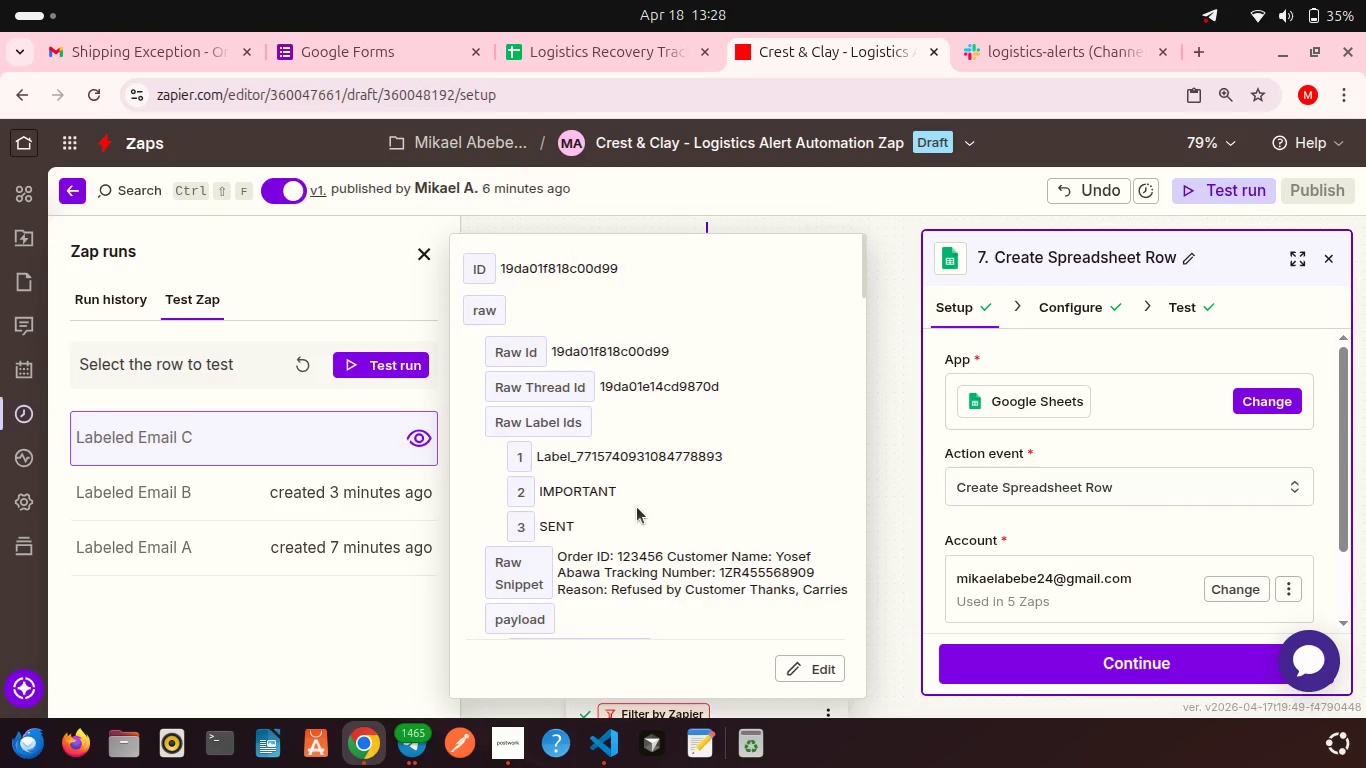 
scroll: coordinate [637, 507], scroll_direction: down, amount: 5.0
 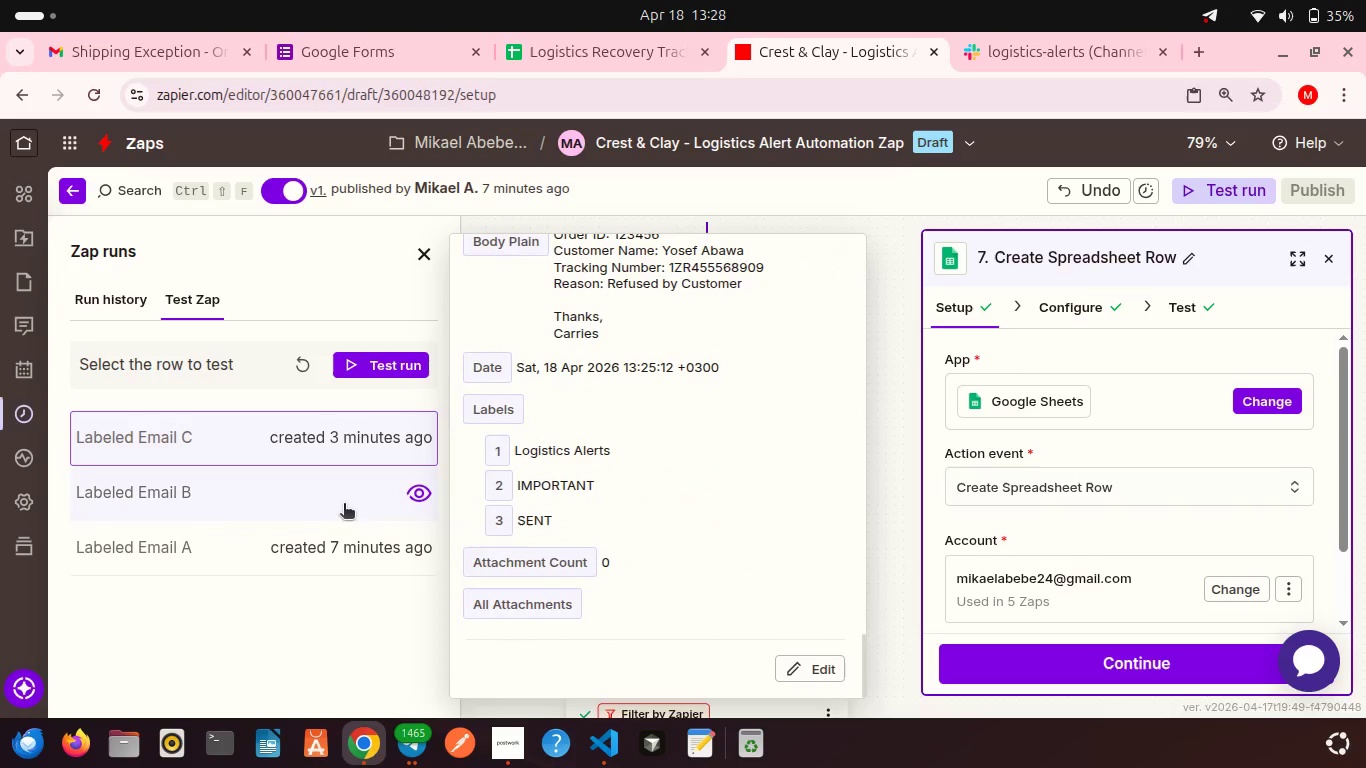 
left_click([344, 505])
 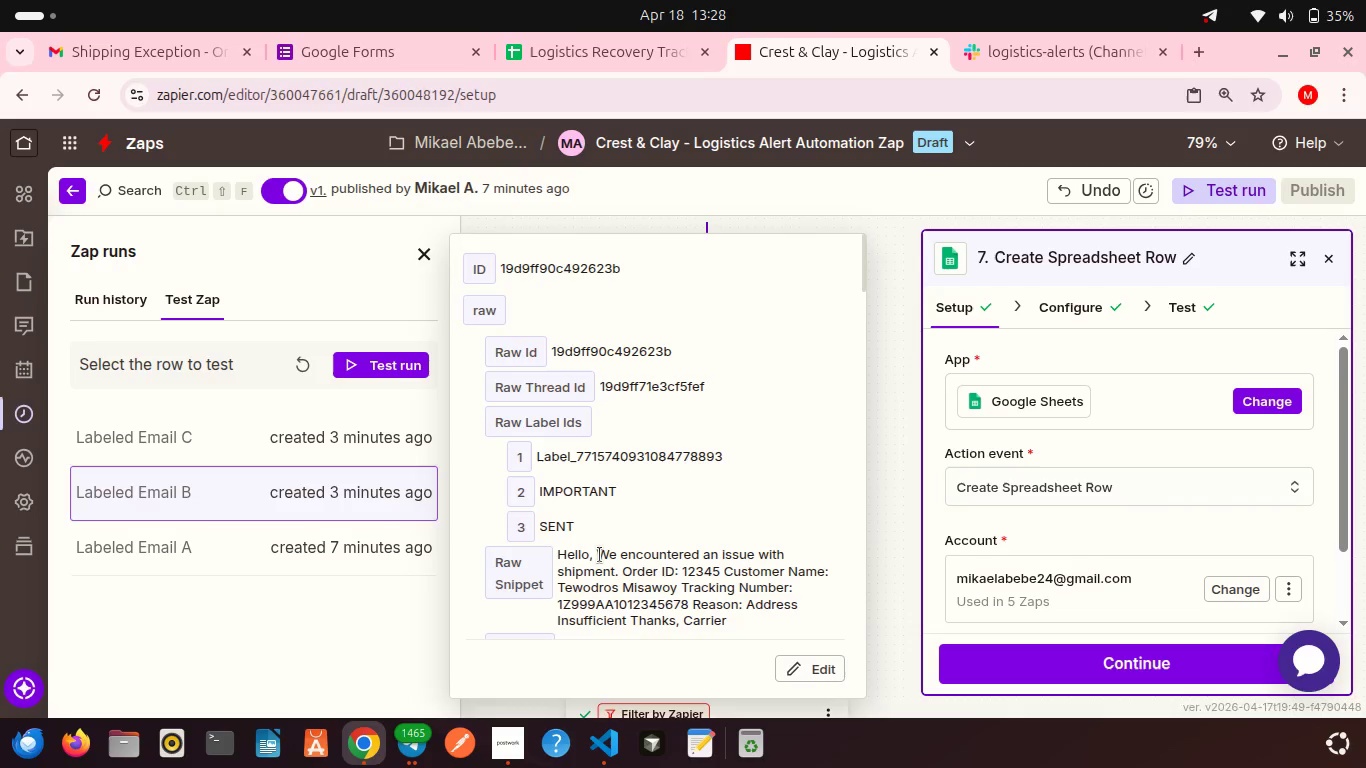 
scroll: coordinate [600, 555], scroll_direction: down, amount: 1.0
 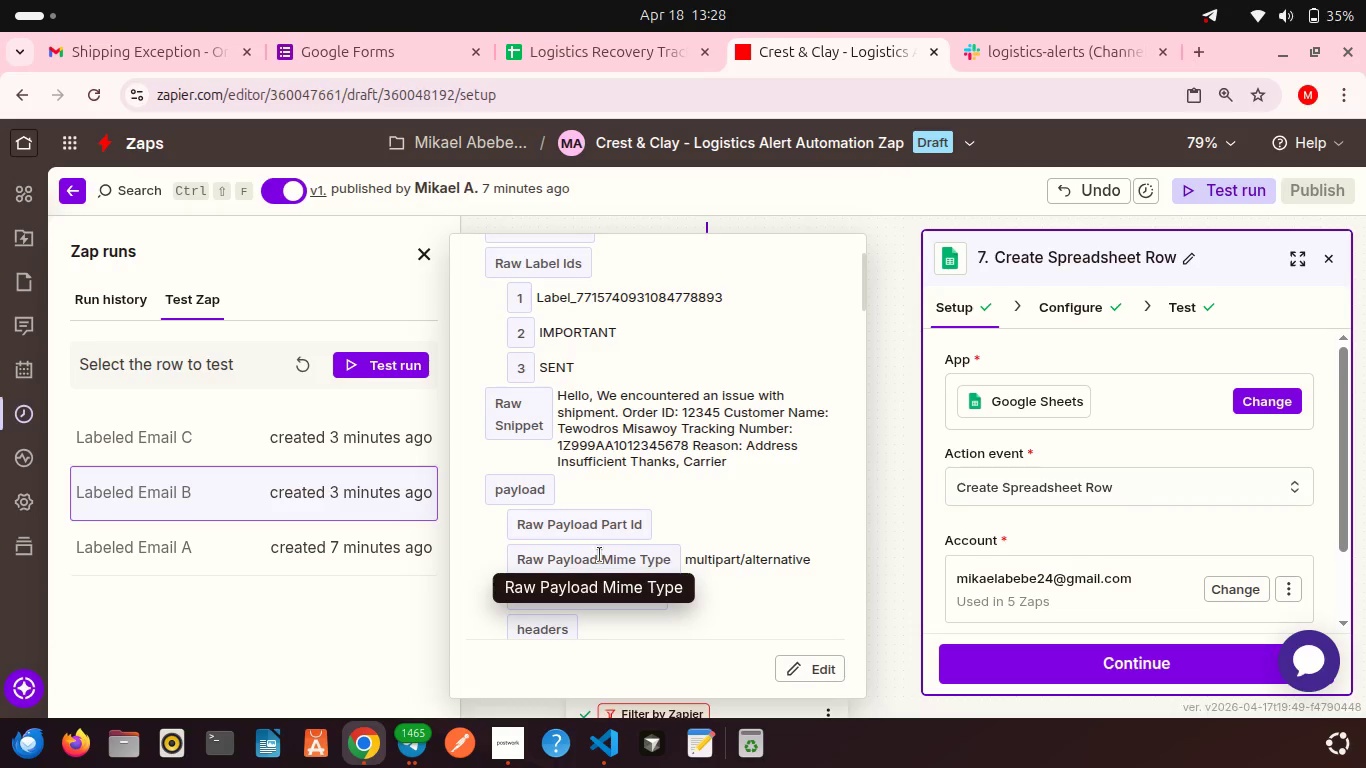 
left_click([344, 541])
 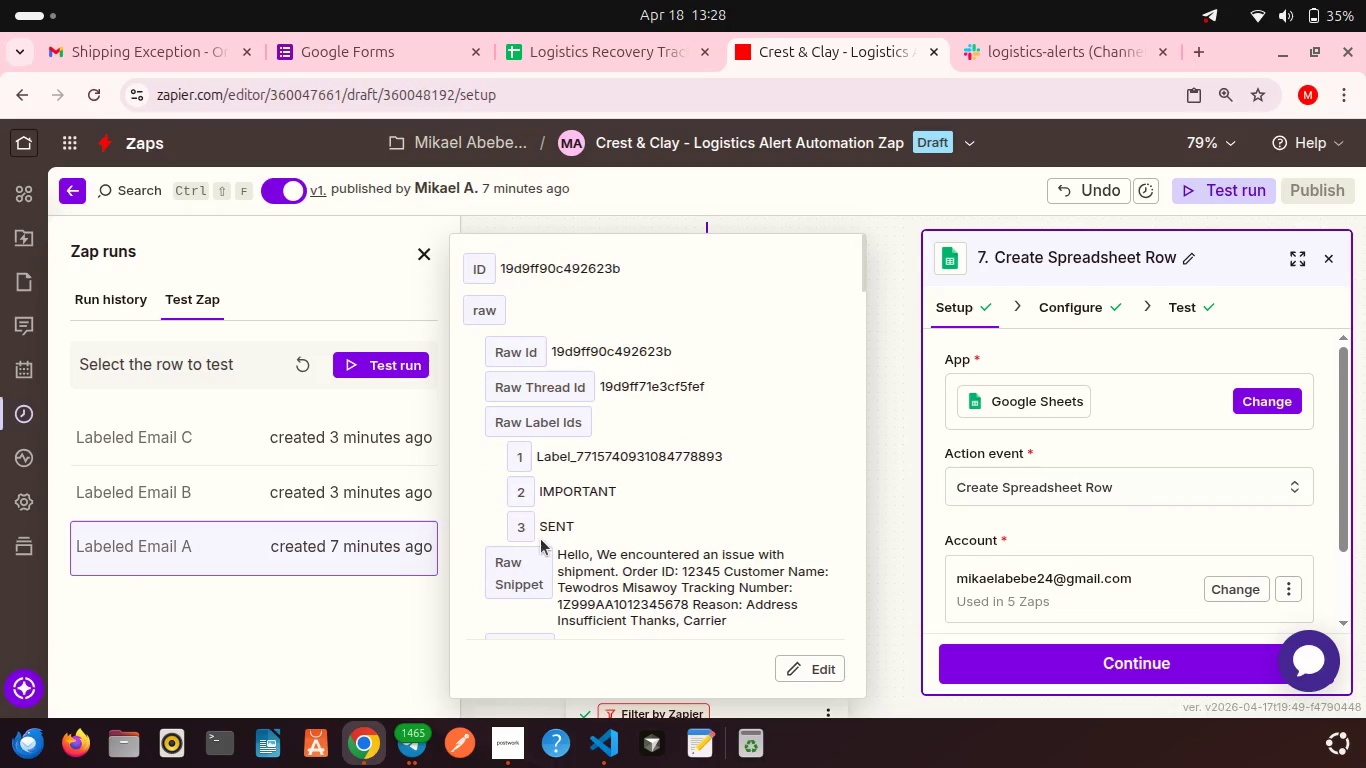 
scroll: coordinate [541, 539], scroll_direction: down, amount: 1.0
 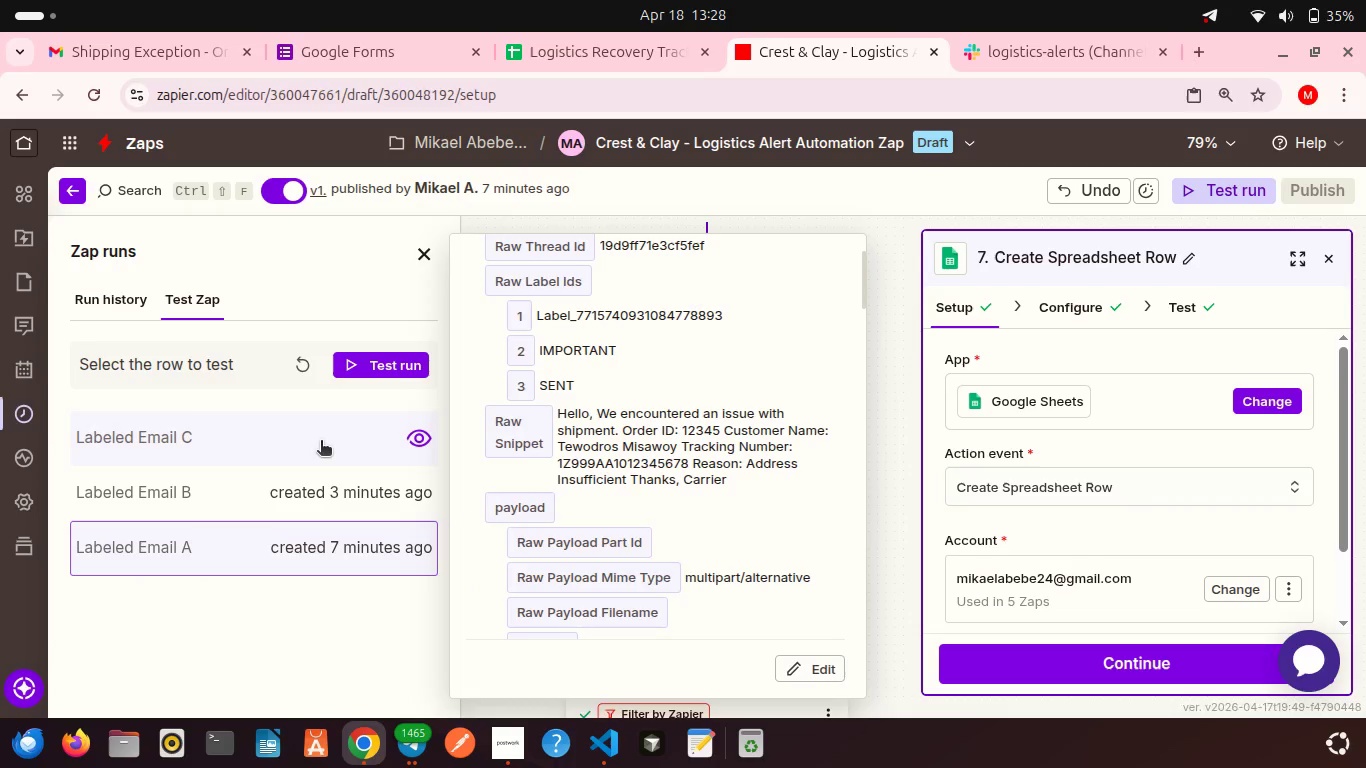 
left_click([321, 442])
 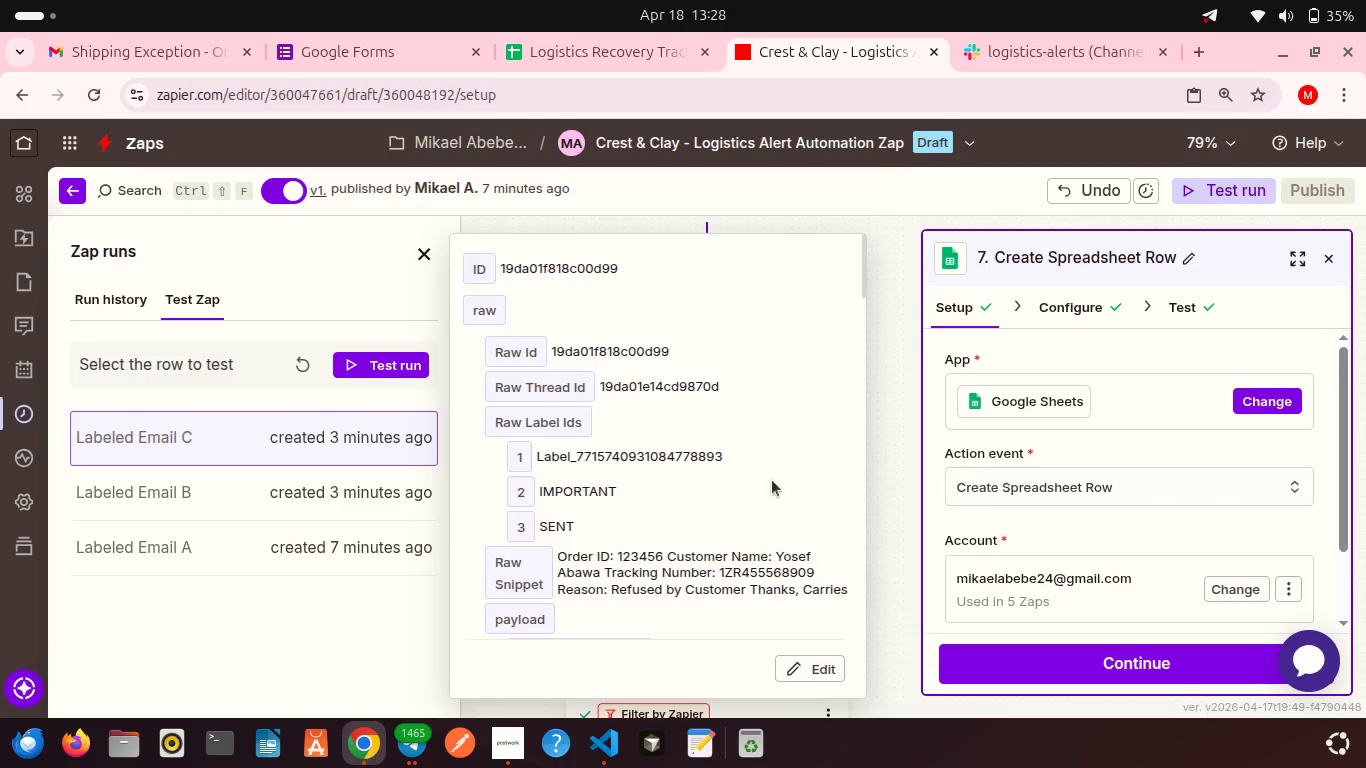 
left_click([962, 521])
 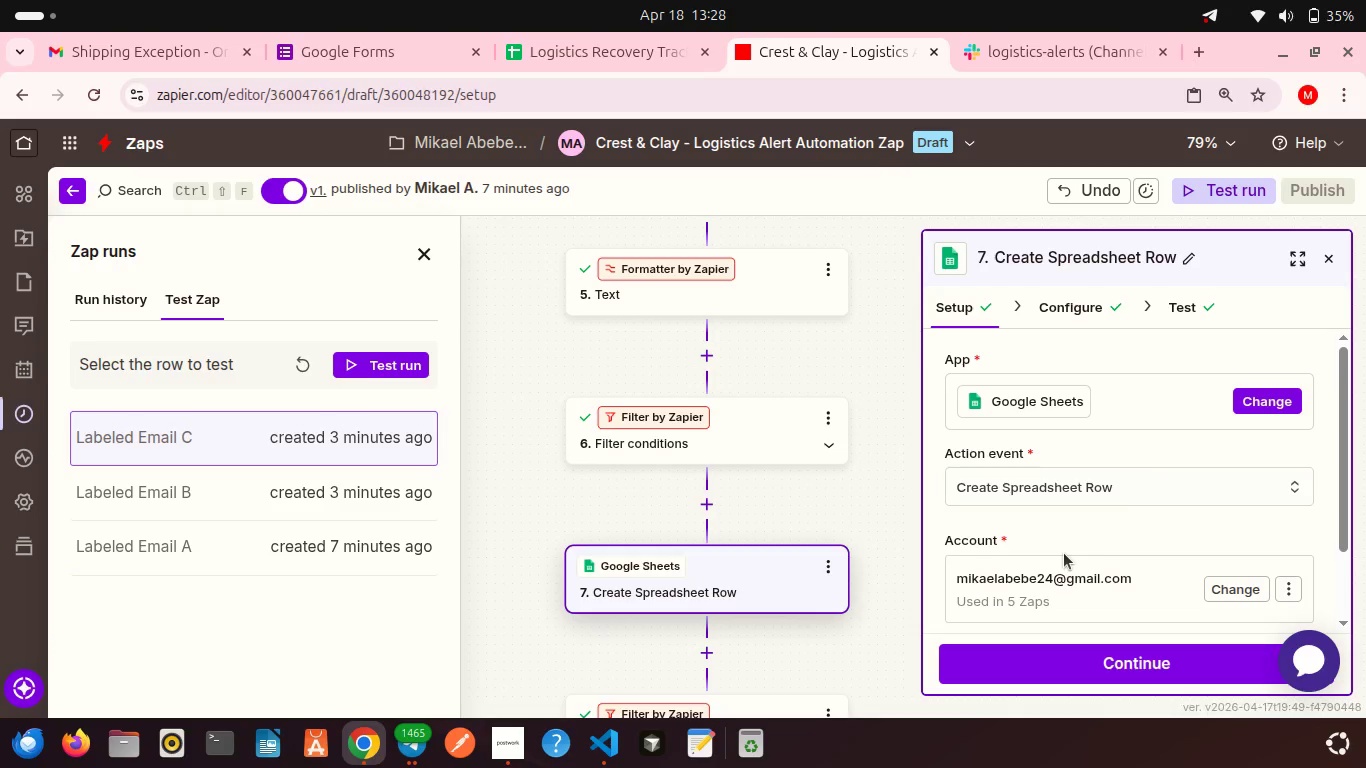 
scroll: coordinate [1064, 553], scroll_direction: down, amount: 7.0
 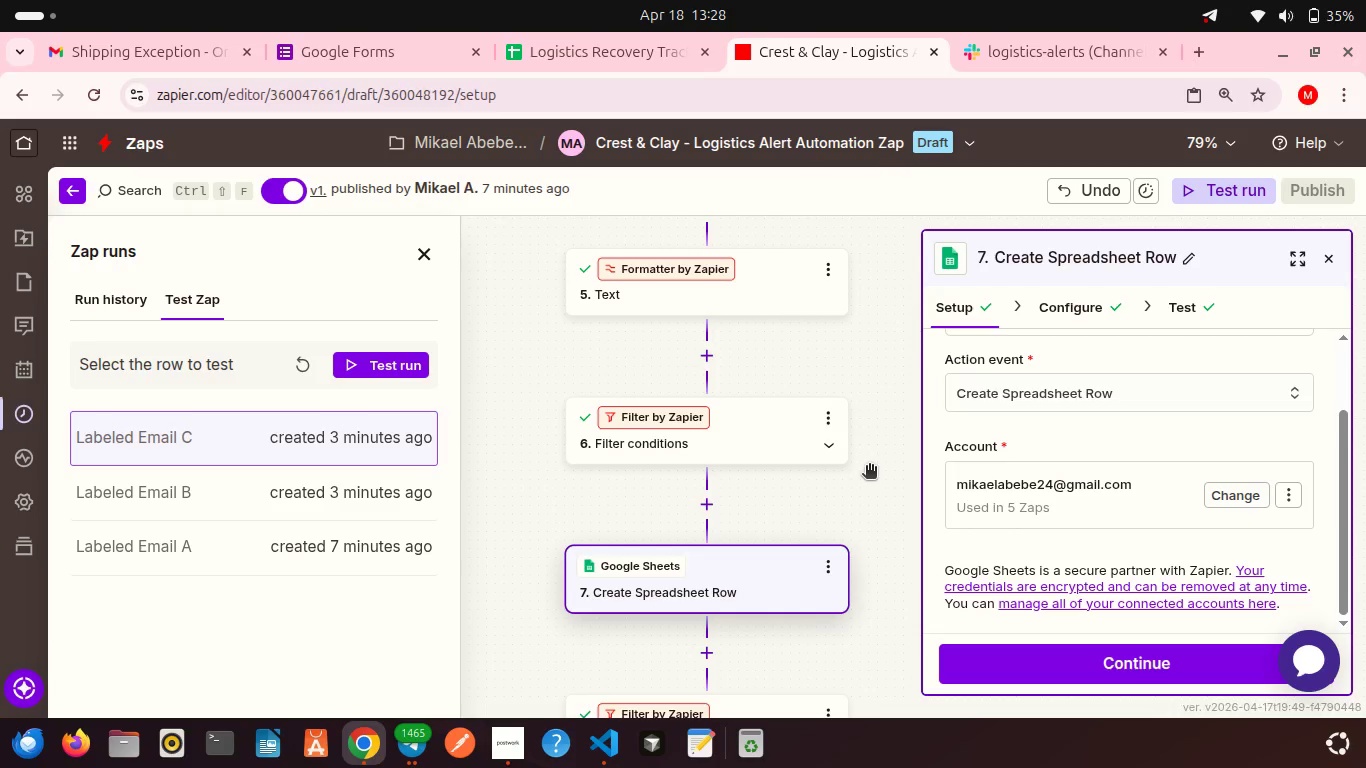 
scroll: coordinate [872, 408], scroll_direction: up, amount: 14.0
 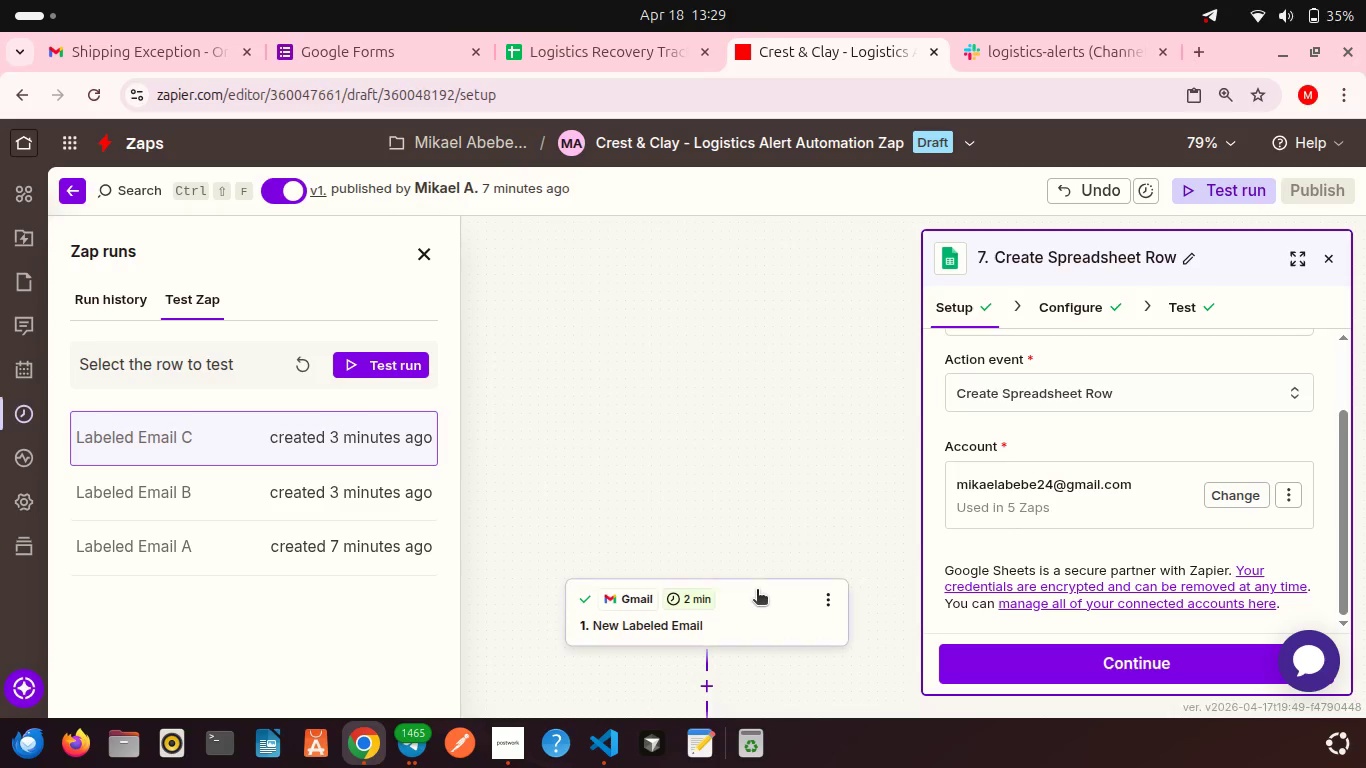 
left_click([757, 591])
 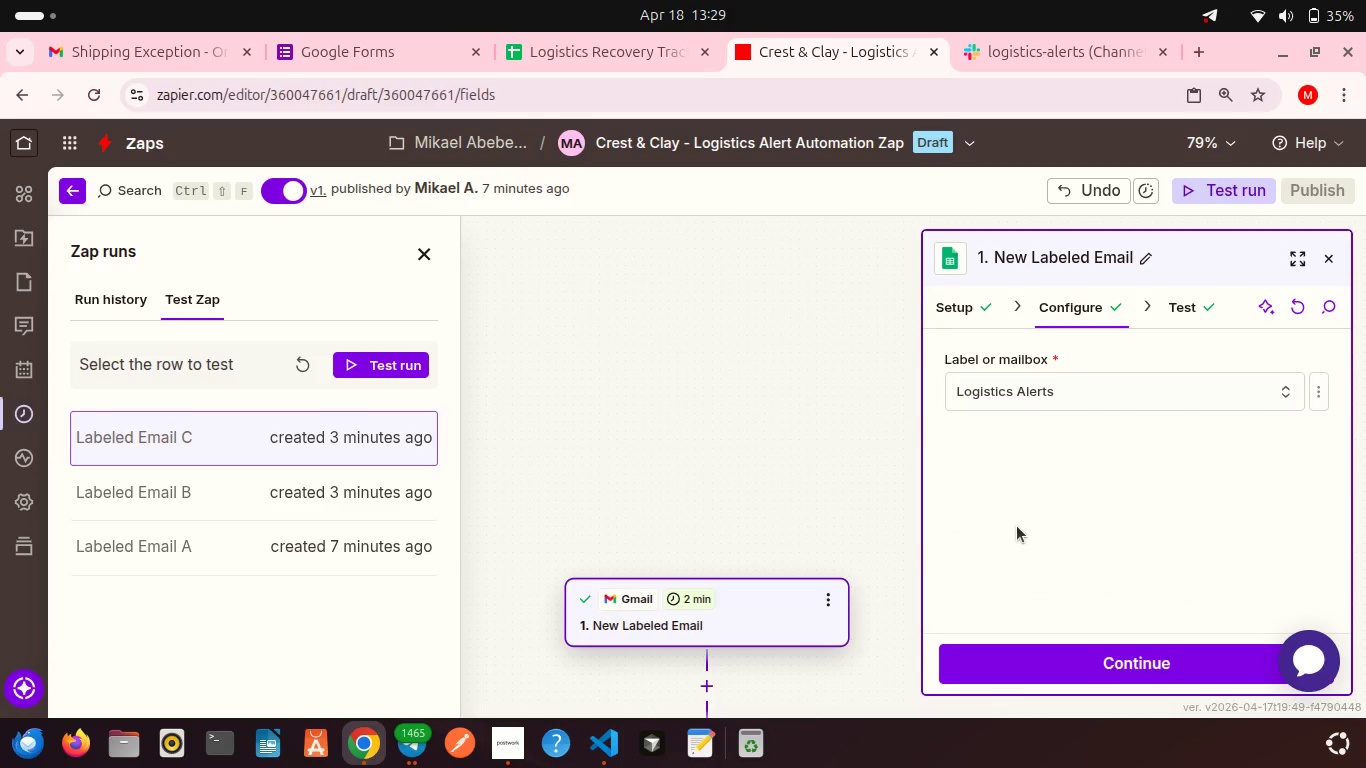 
scroll: coordinate [1017, 526], scroll_direction: down, amount: 11.0
 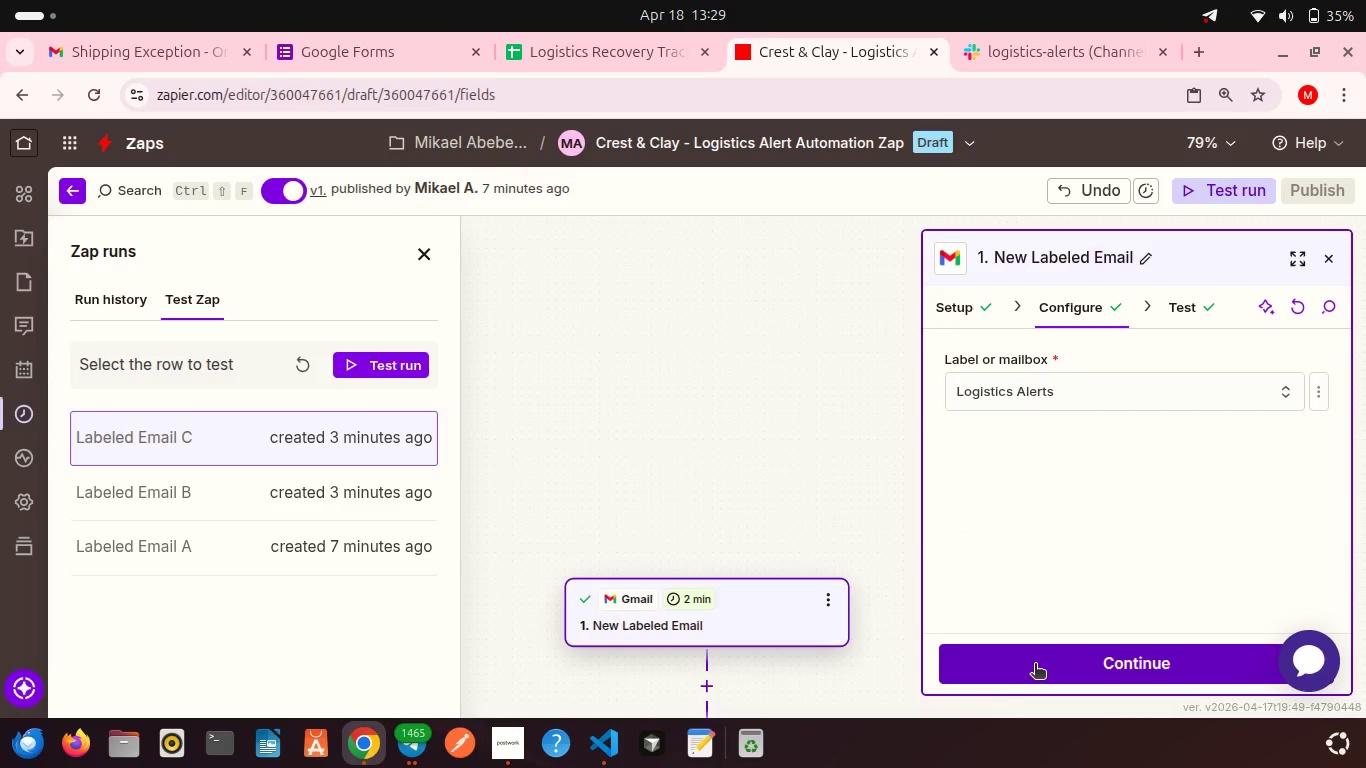 
left_click([1035, 665])
 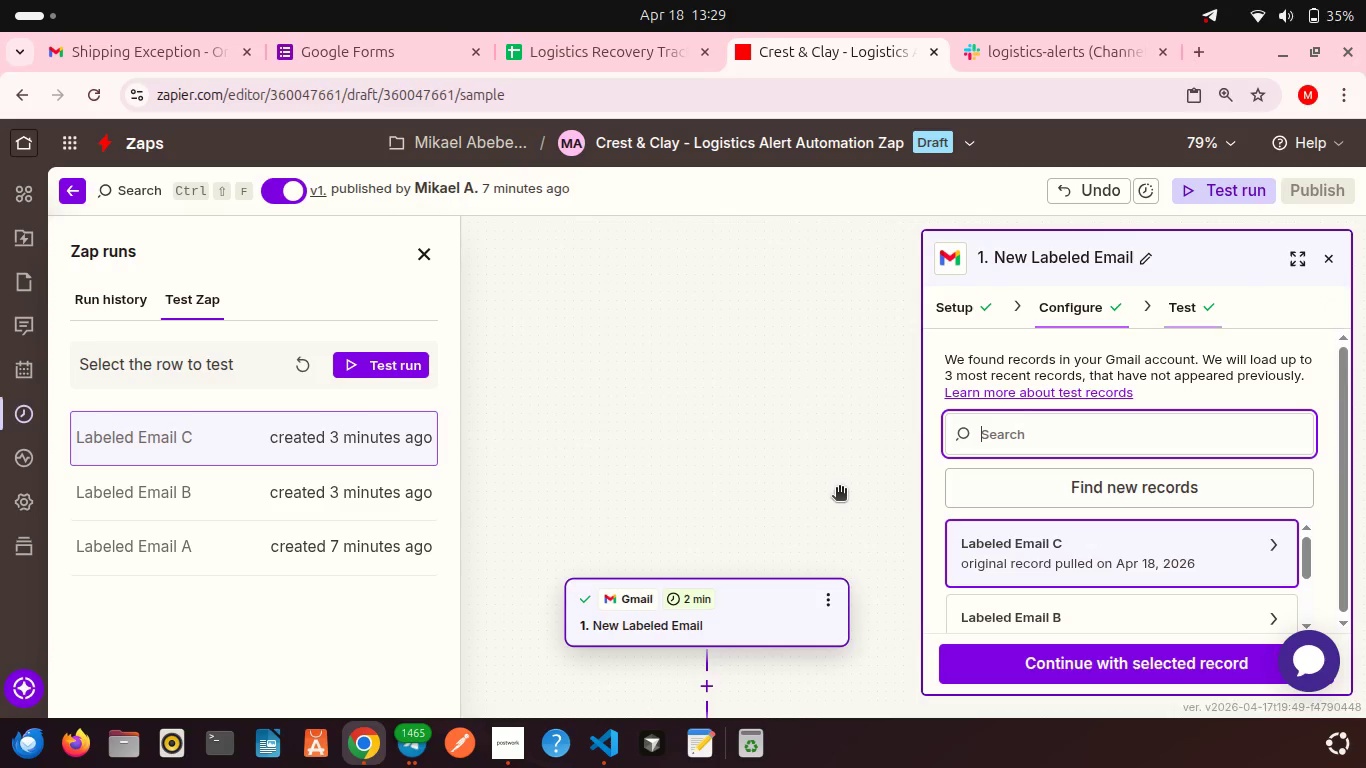 
scroll: coordinate [839, 489], scroll_direction: down, amount: 7.0
 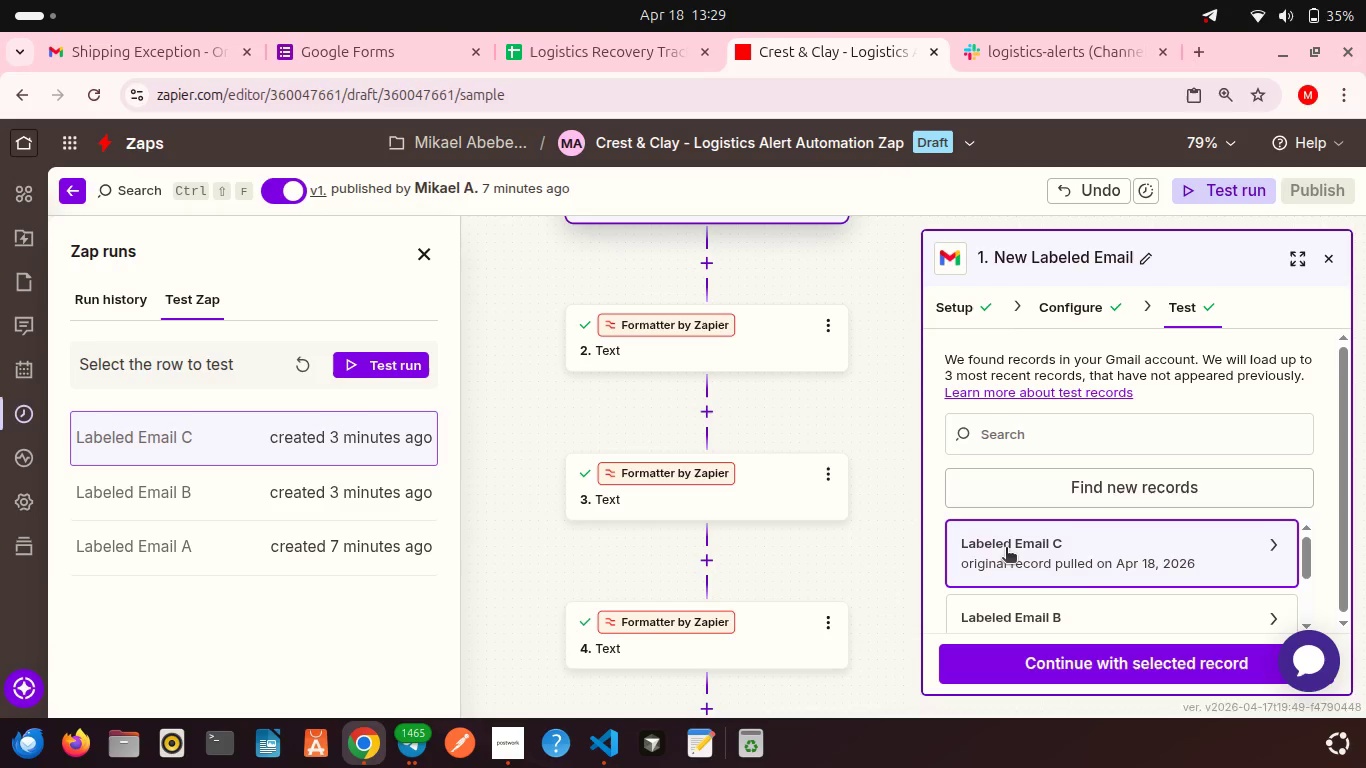 
left_click([1006, 549])
 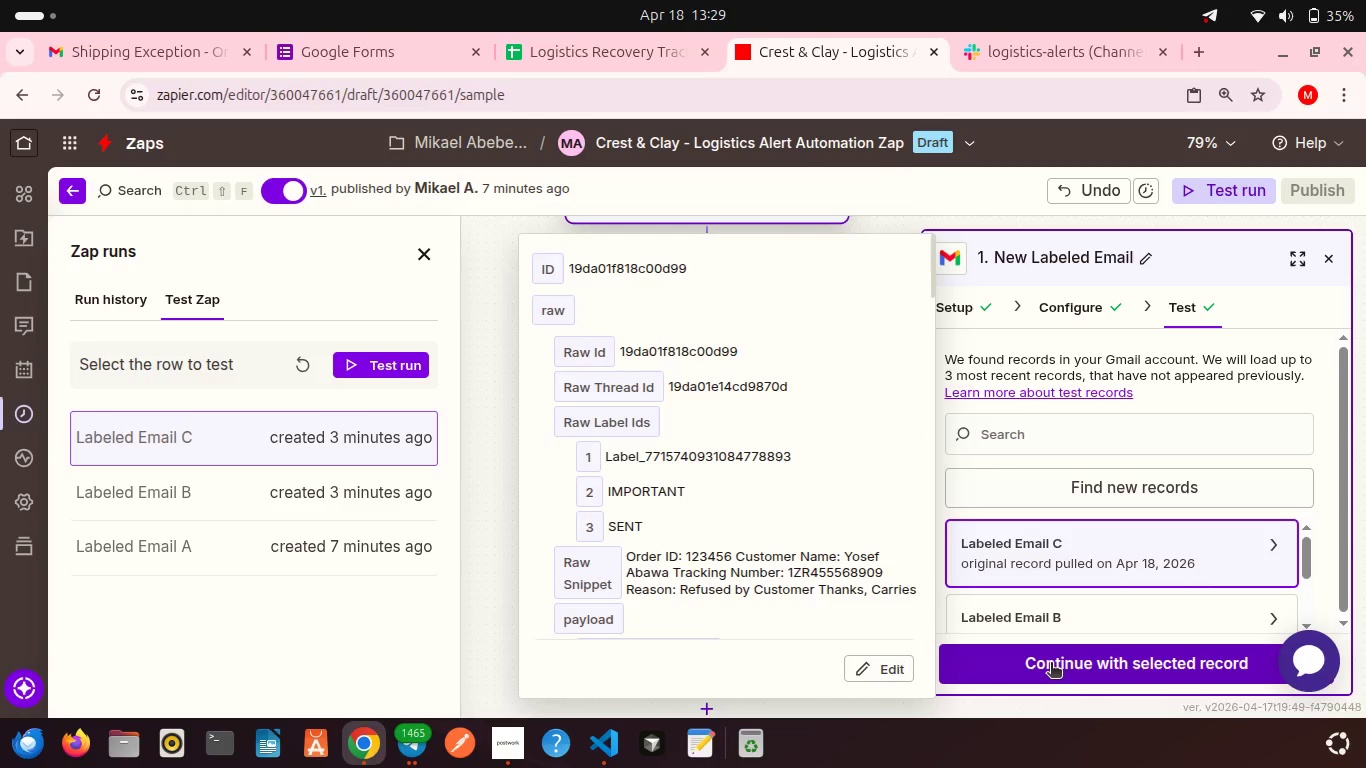 
left_click([1047, 660])
 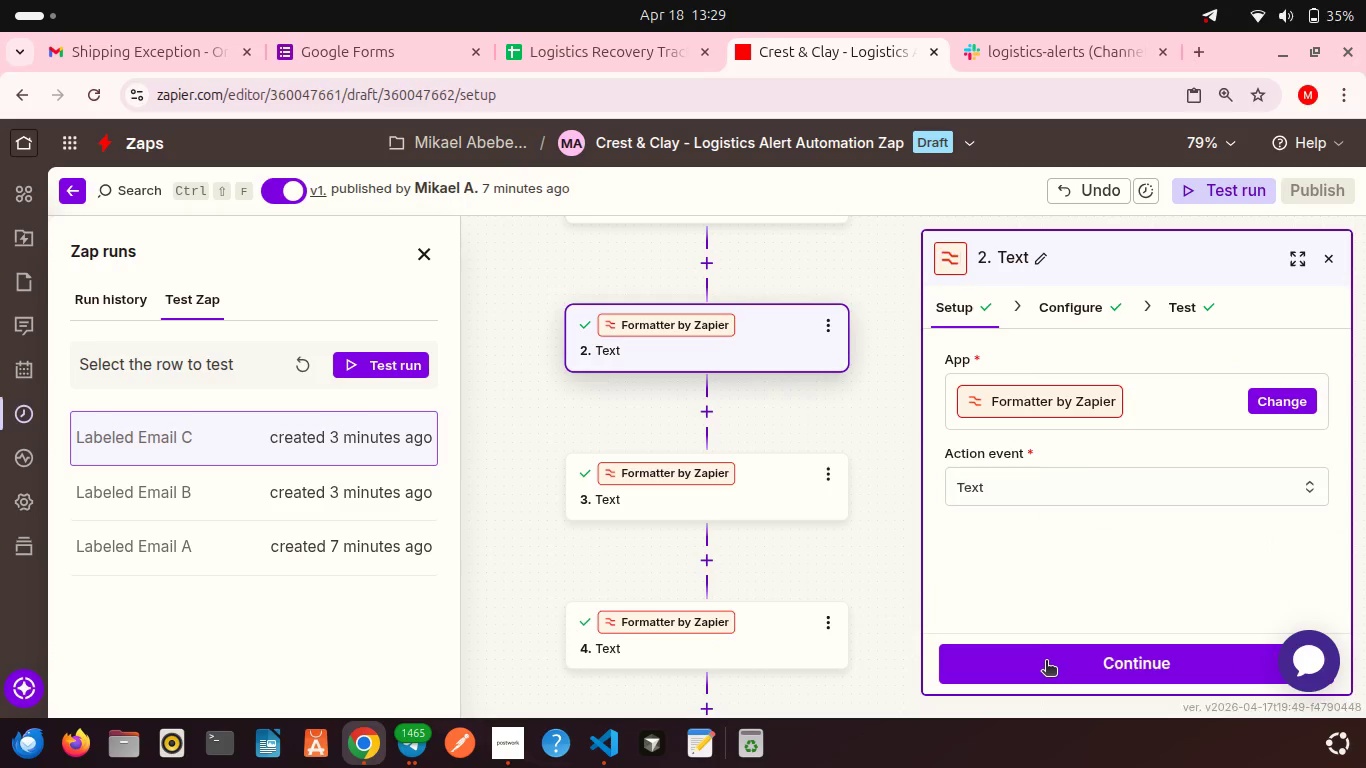 
left_click([1046, 662])
 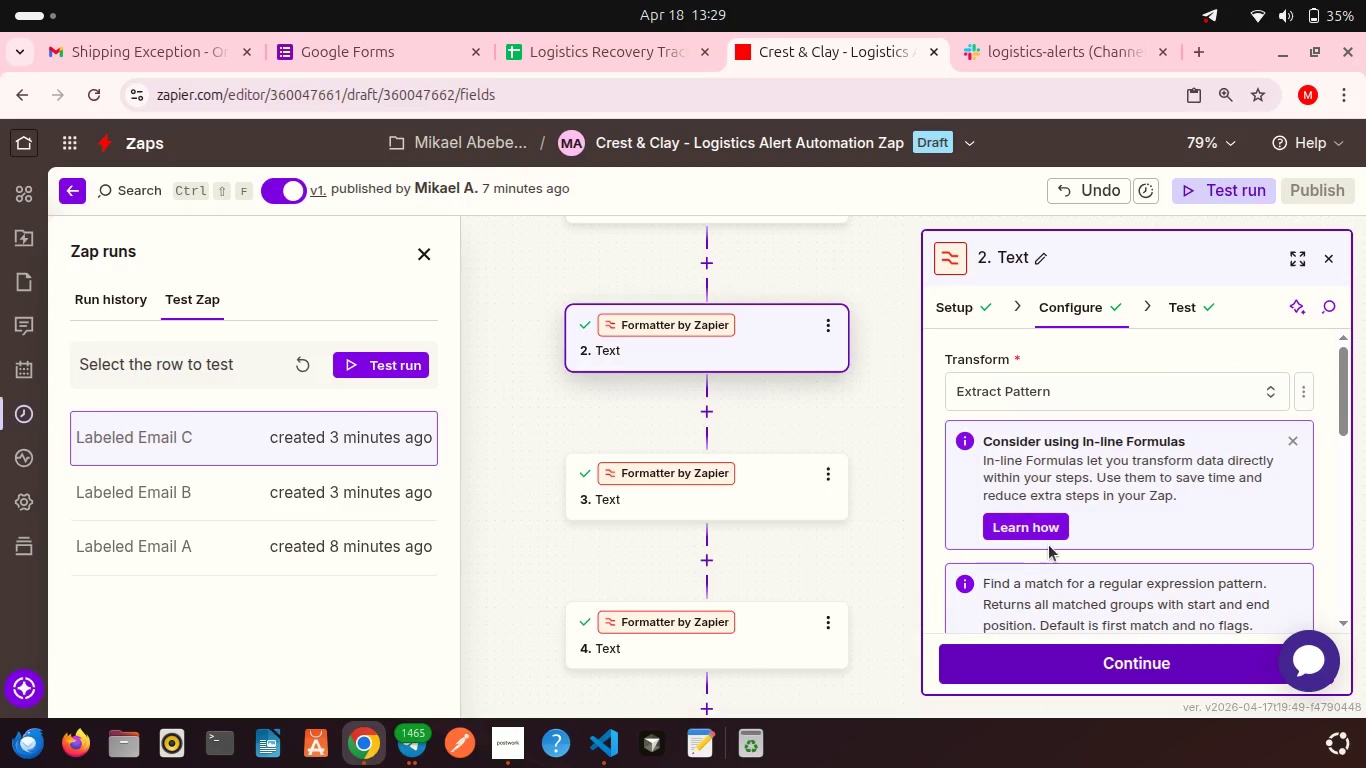 
scroll: coordinate [1049, 545], scroll_direction: down, amount: 7.0
 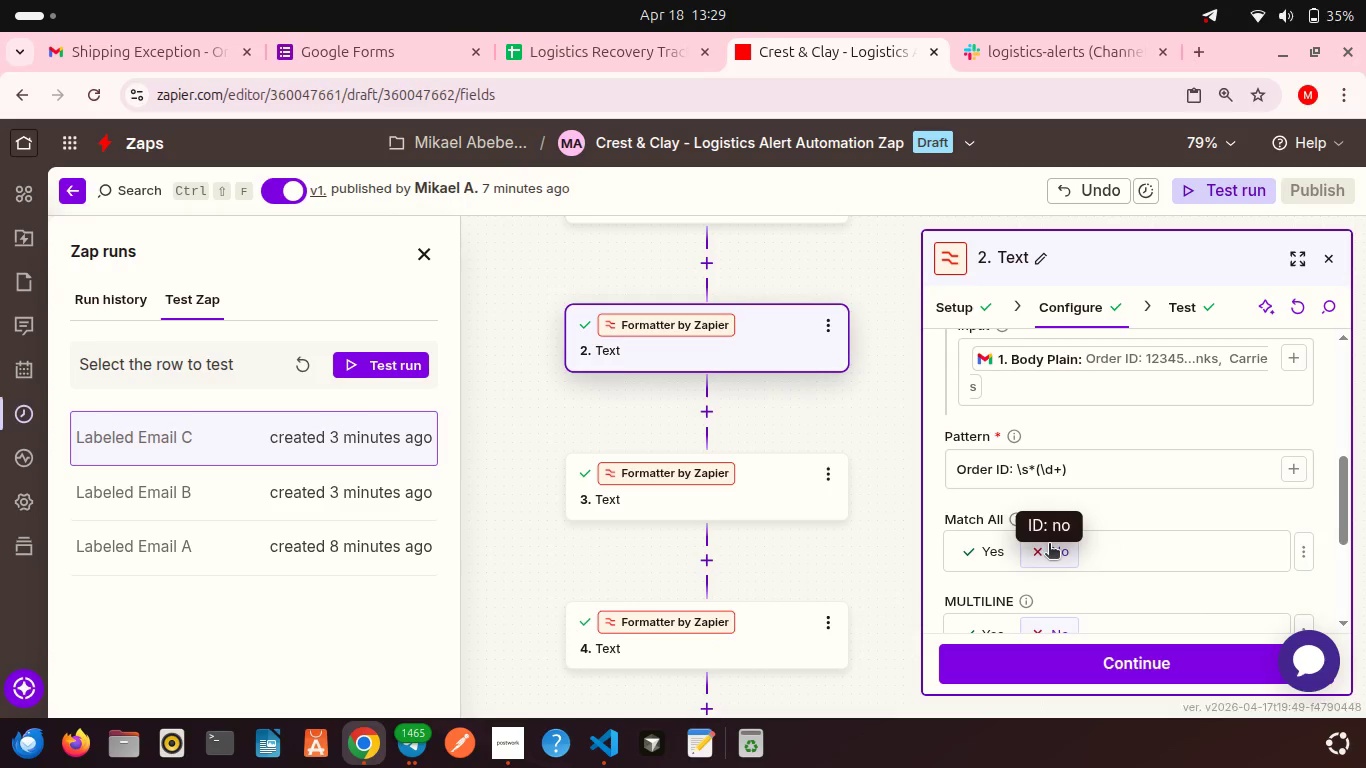 
scroll: coordinate [1049, 545], scroll_direction: up, amount: 1.0
 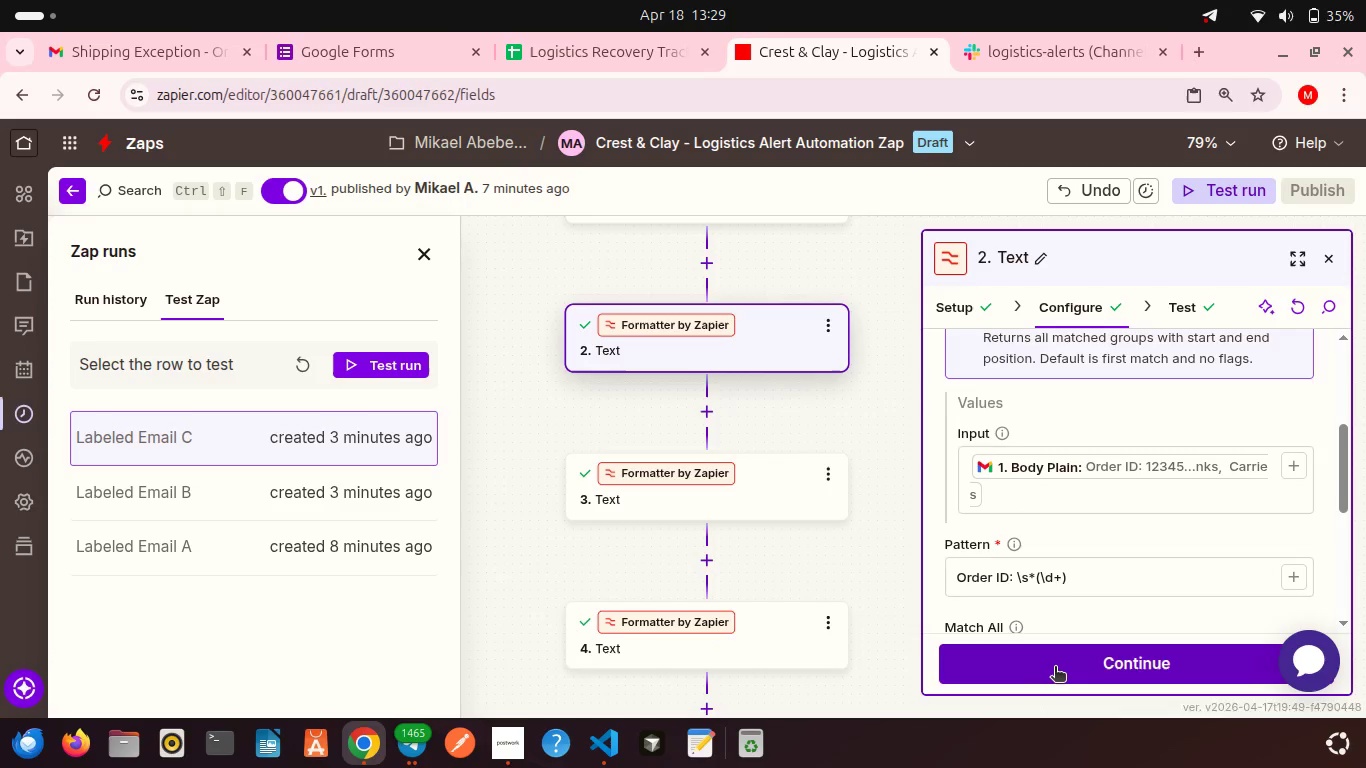 
left_click([1055, 668])
 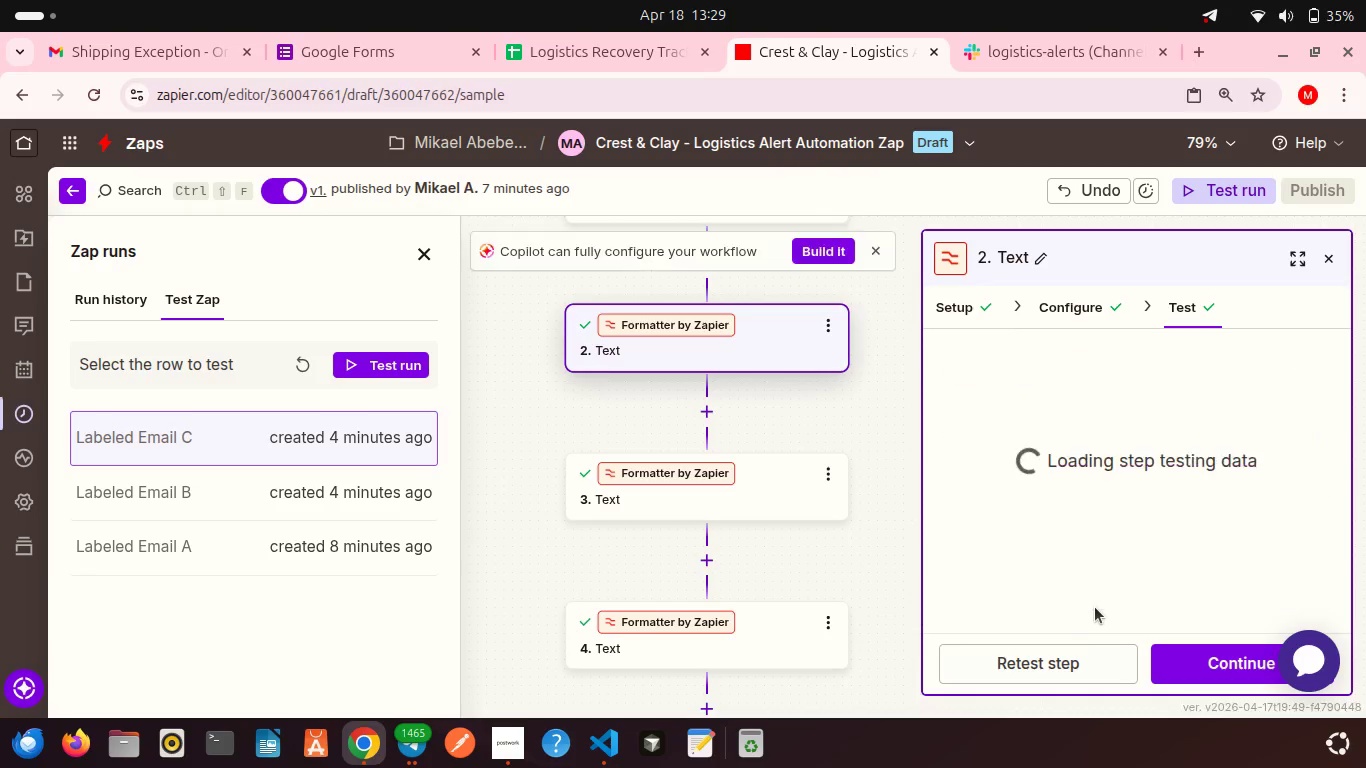 
scroll: coordinate [1095, 607], scroll_direction: down, amount: 3.0
 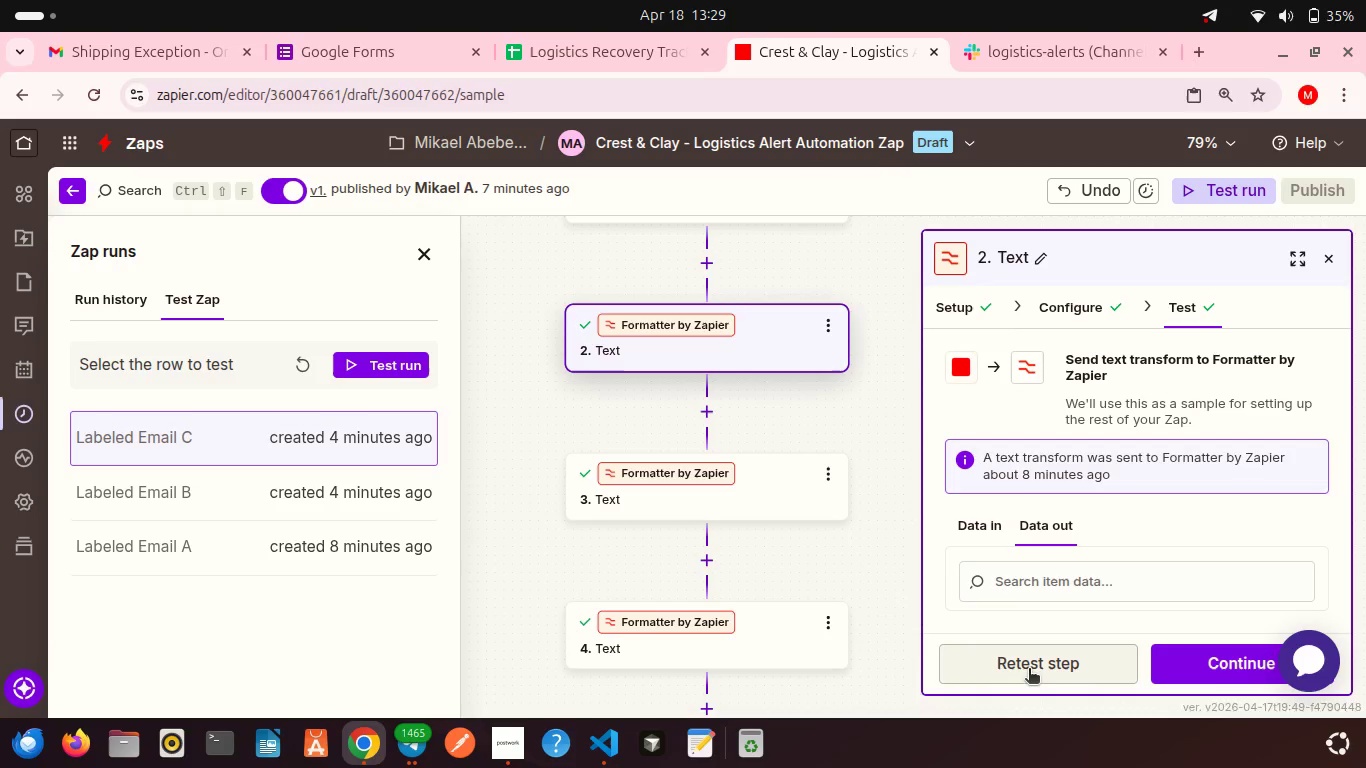 
left_click([1029, 670])
 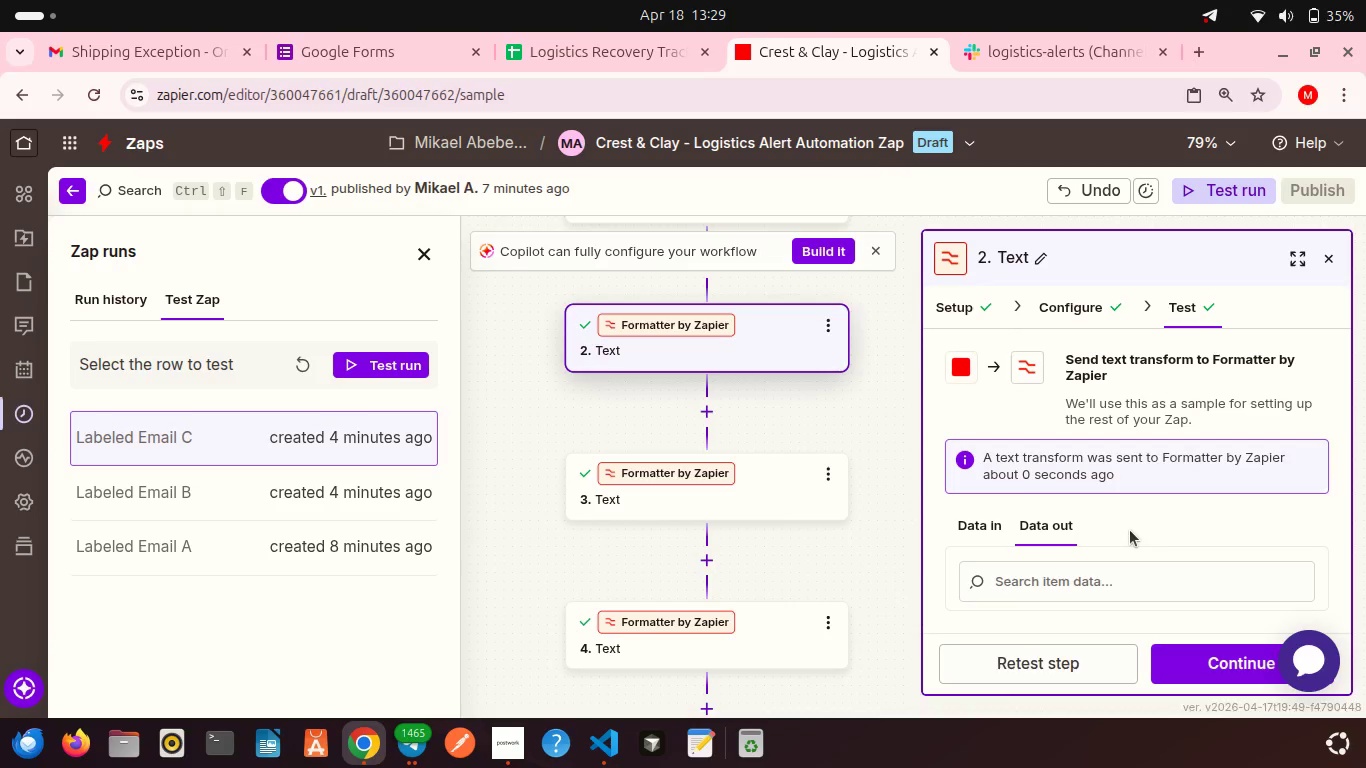 
scroll: coordinate [824, 563], scroll_direction: down, amount: 11.0
 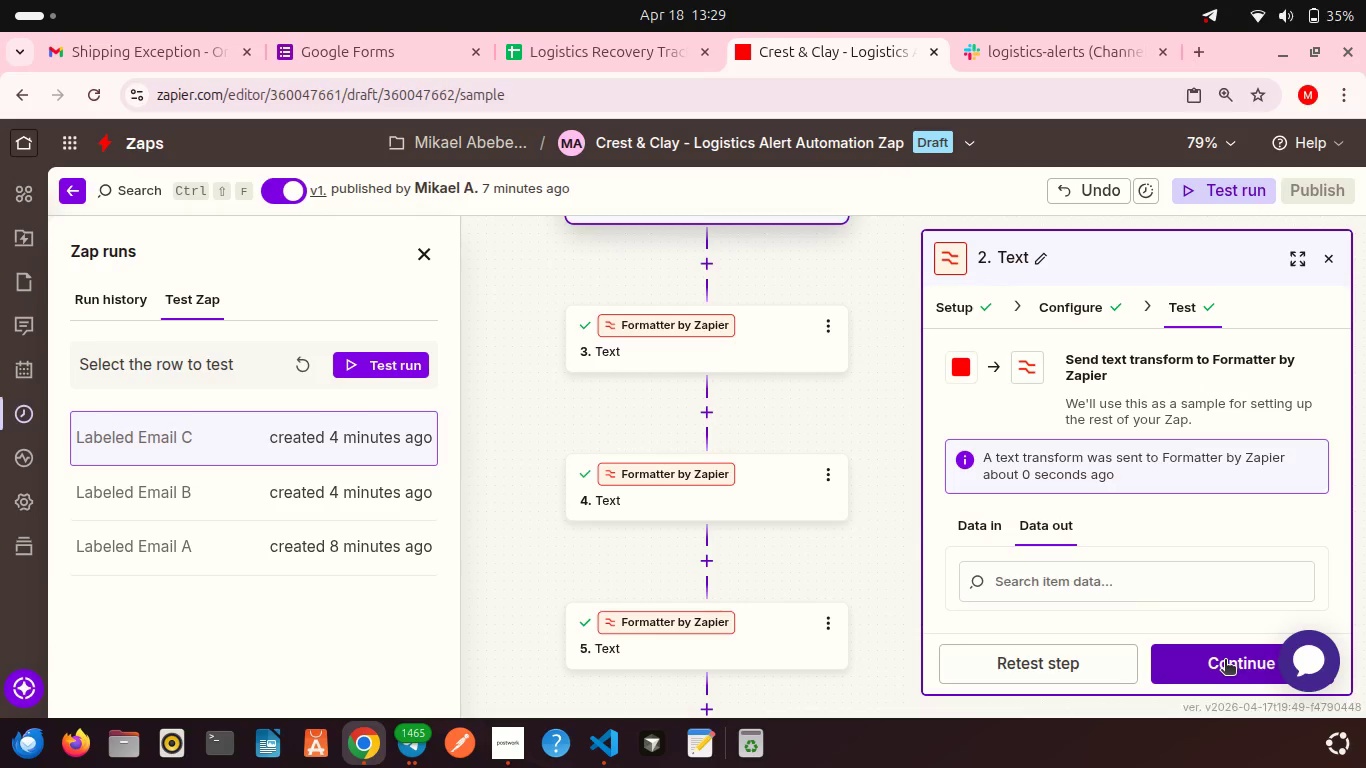 
left_click([1210, 666])
 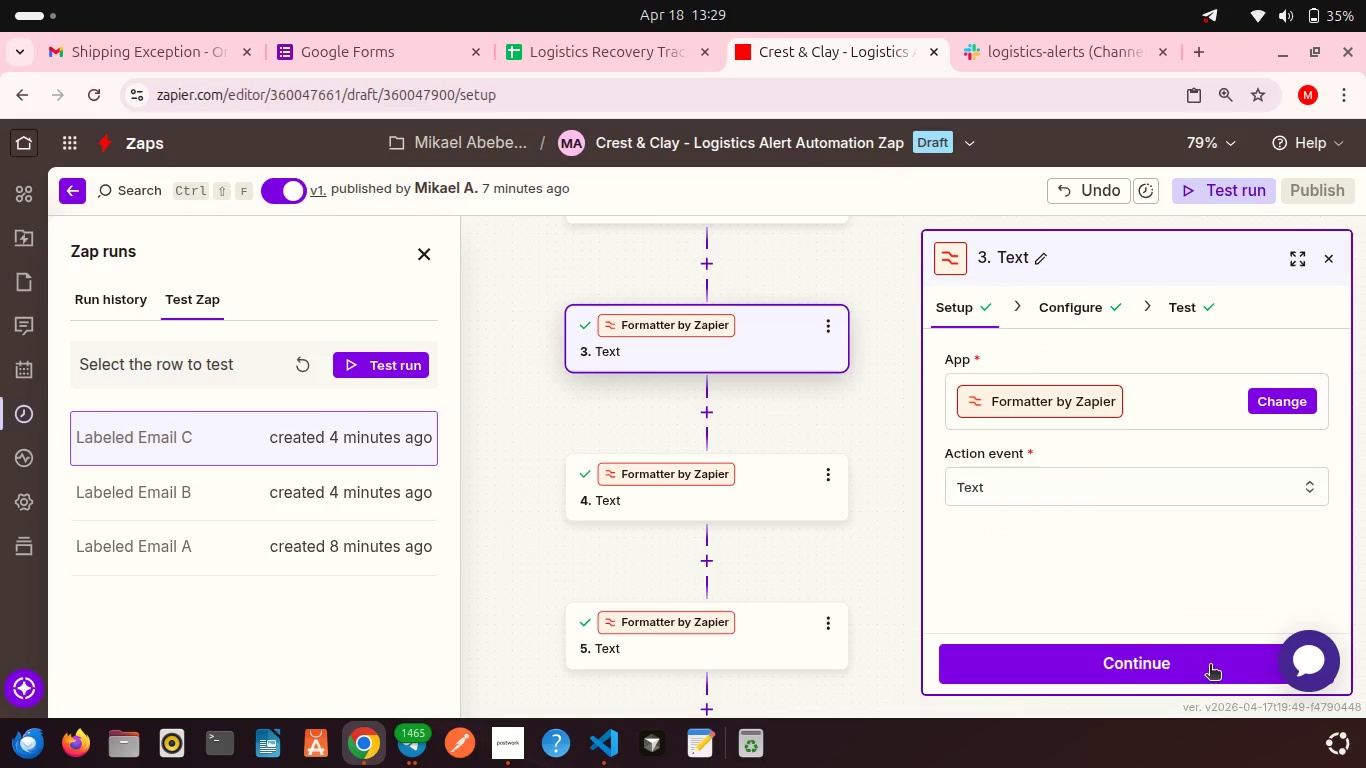 
scroll: coordinate [1162, 605], scroll_direction: down, amount: 4.0
 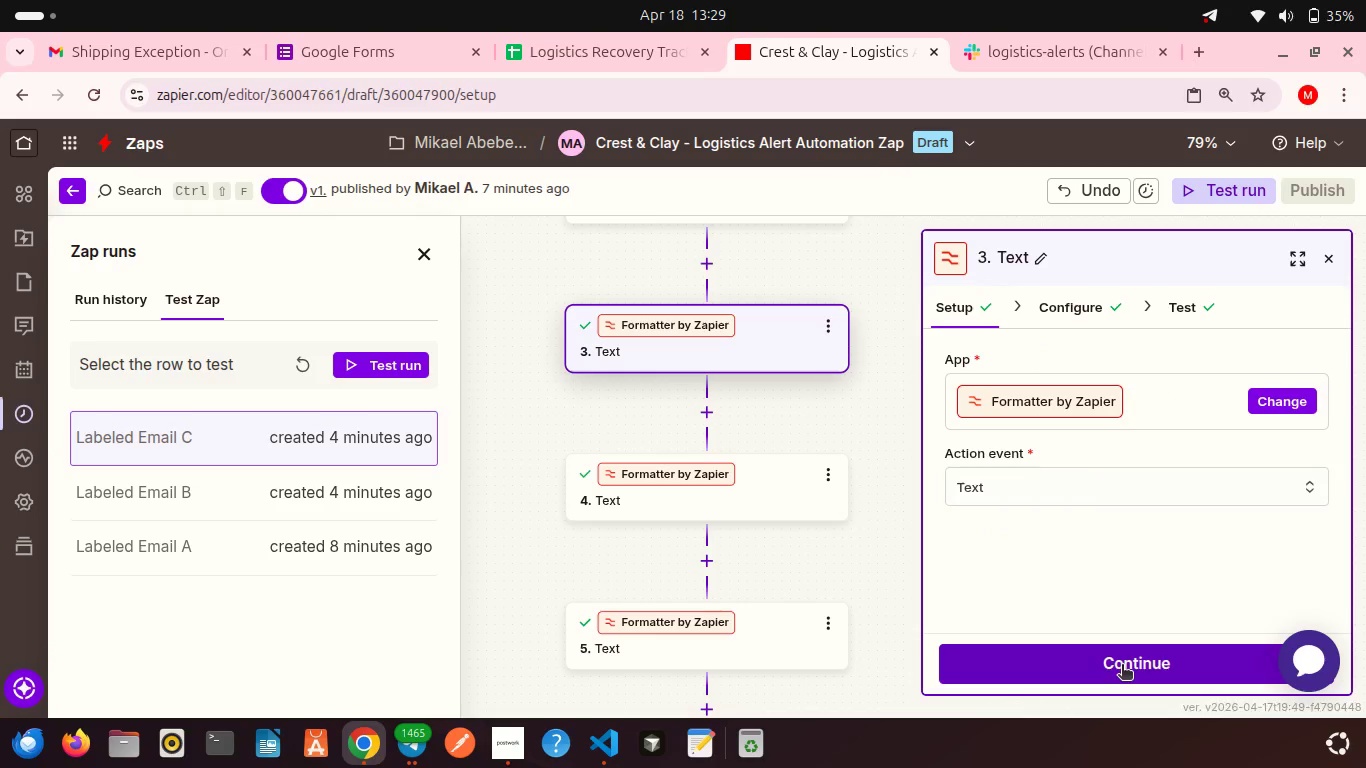 
left_click([1122, 666])
 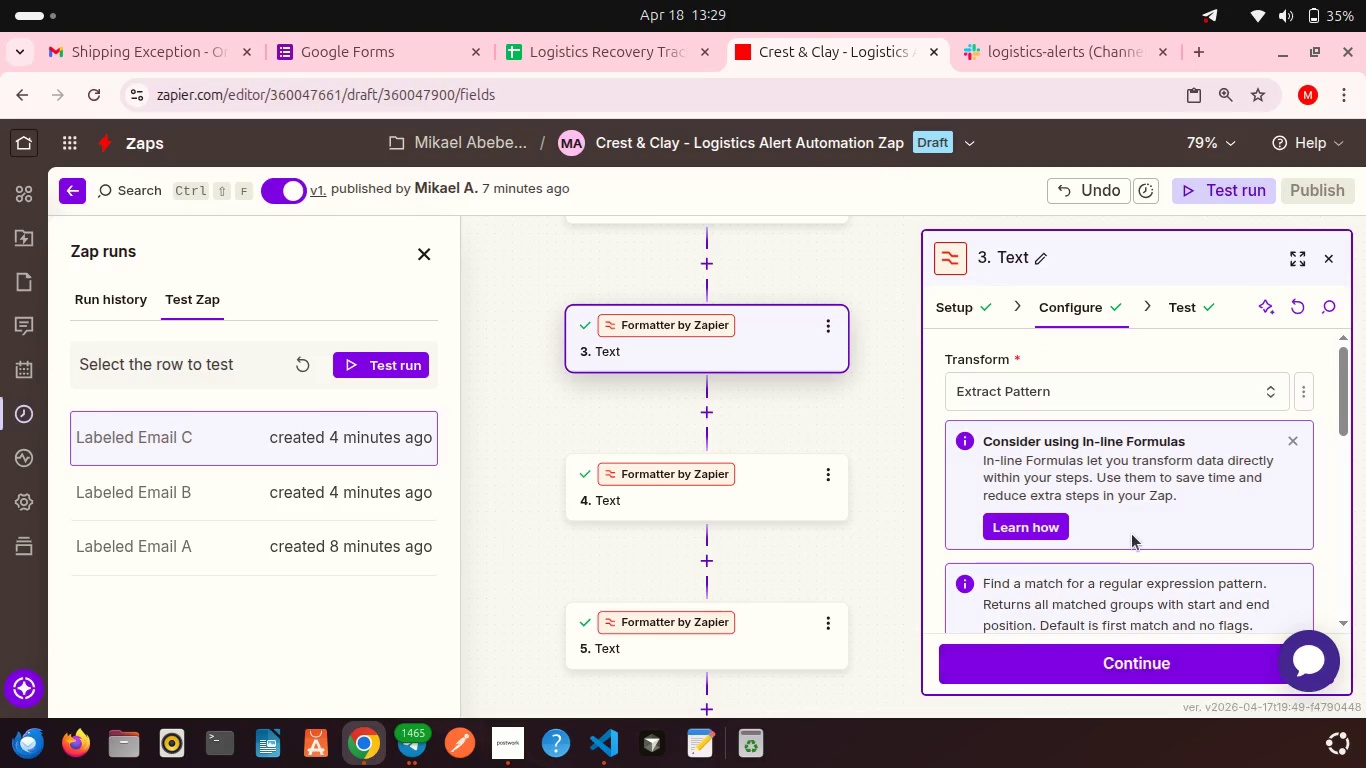 
scroll: coordinate [1132, 534], scroll_direction: down, amount: 14.0
 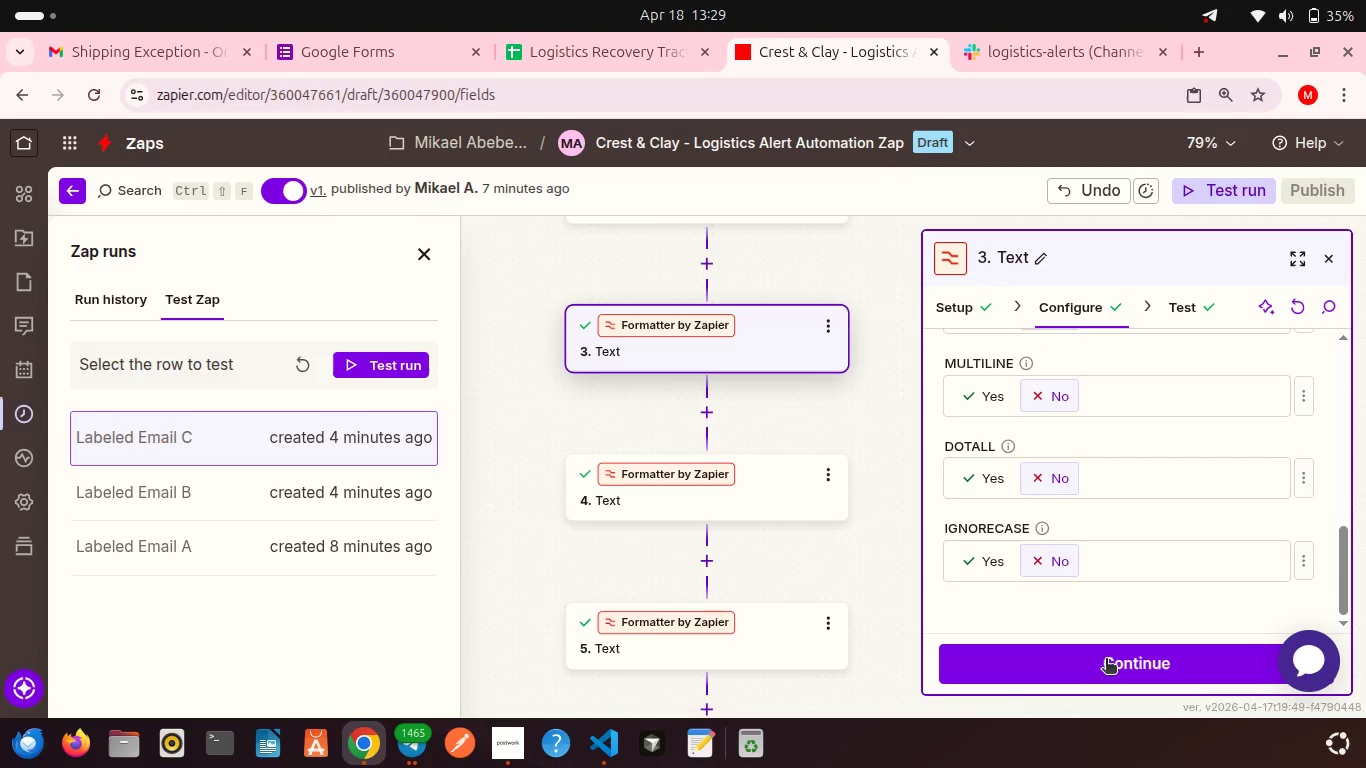 
left_click([1106, 660])
 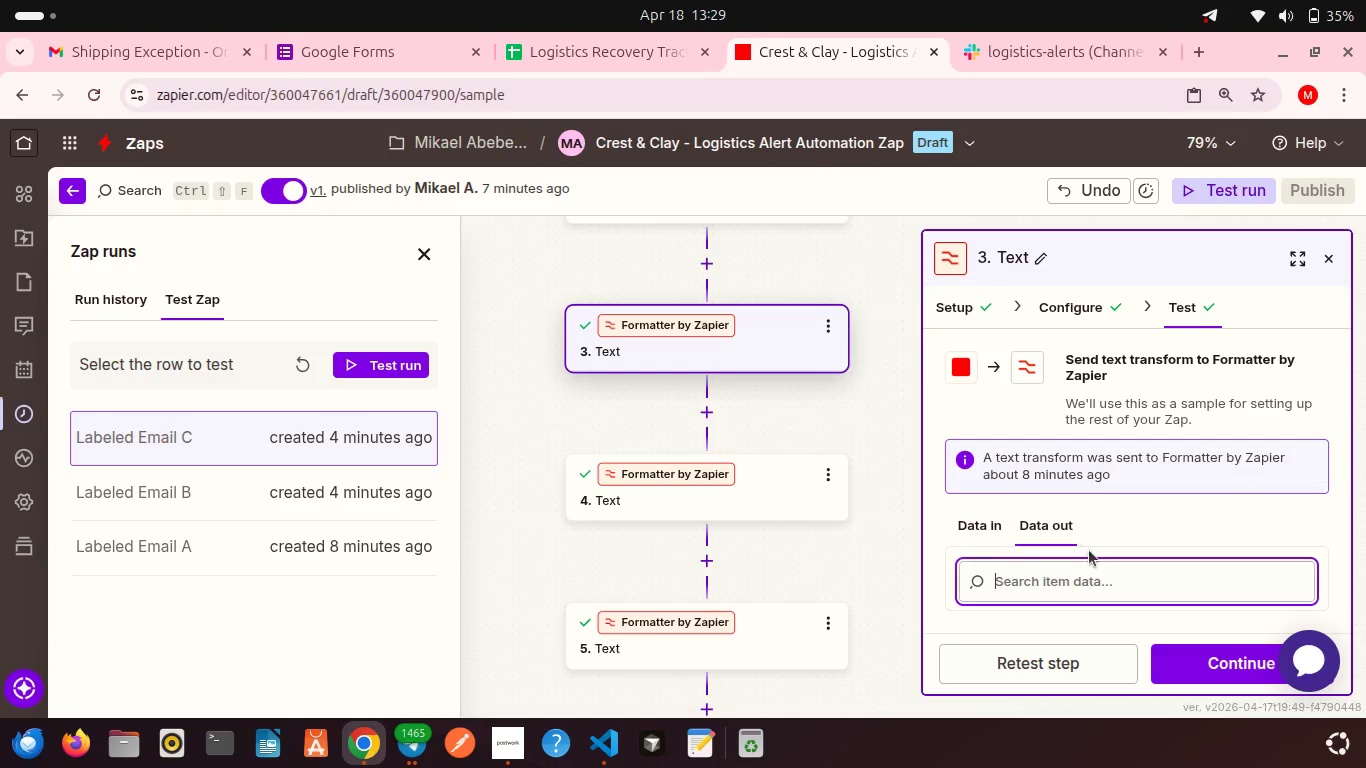 
scroll: coordinate [1089, 550], scroll_direction: down, amount: 7.0
 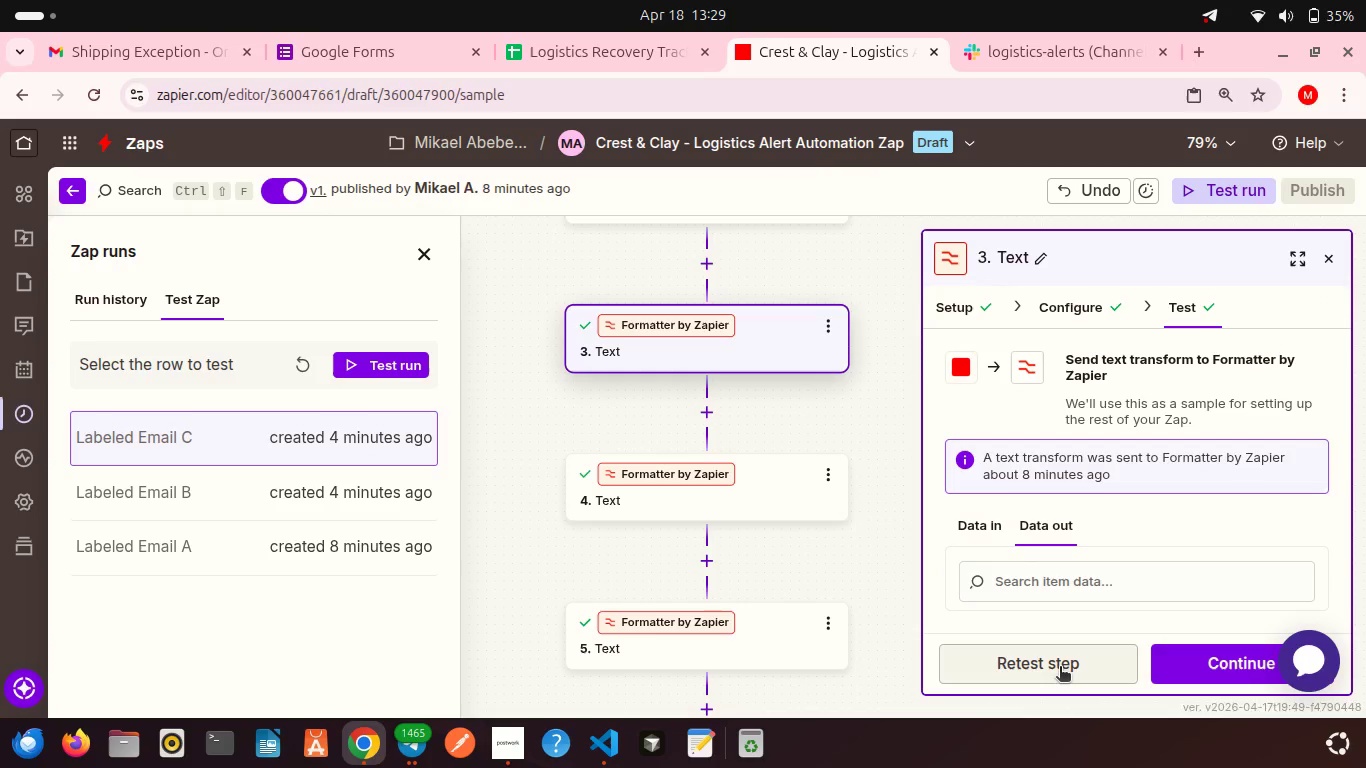 
left_click([1060, 668])
 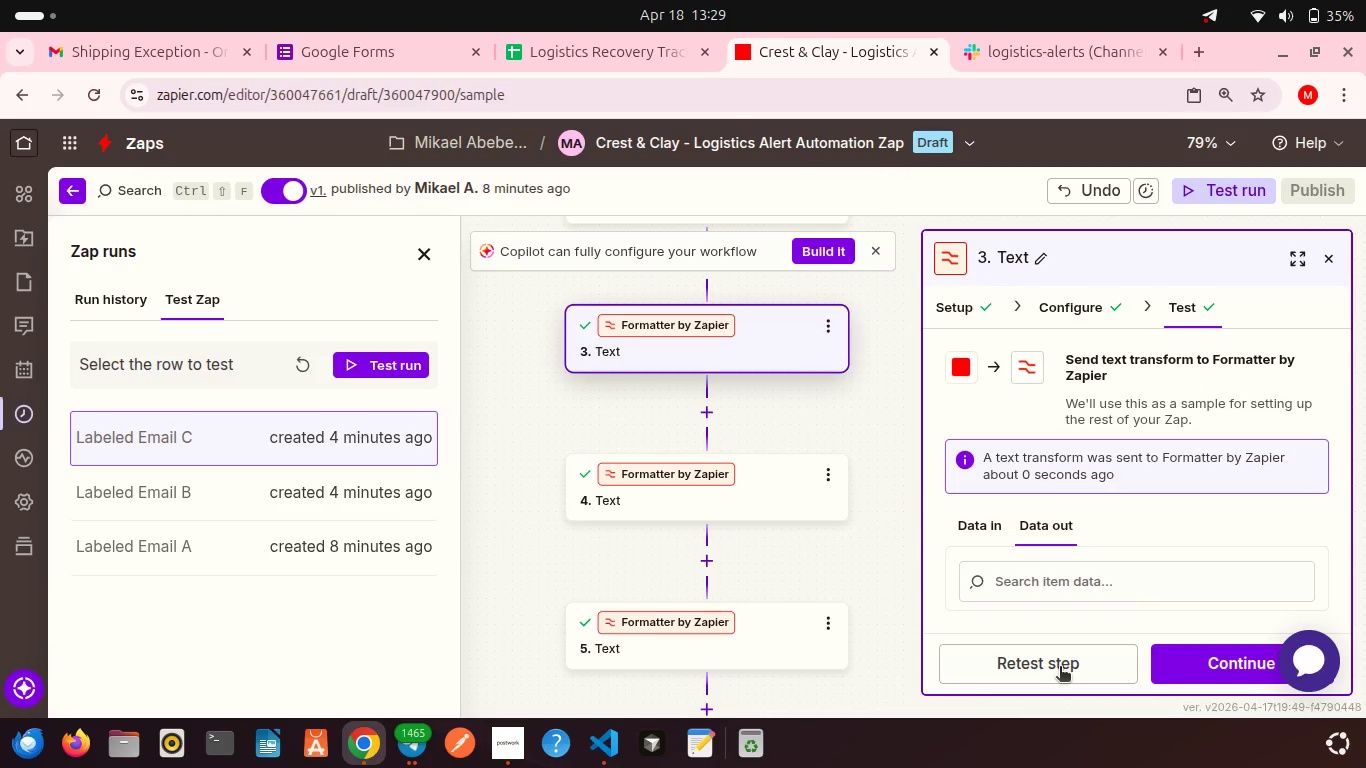 
scroll: coordinate [1058, 551], scroll_direction: down, amount: 8.0
 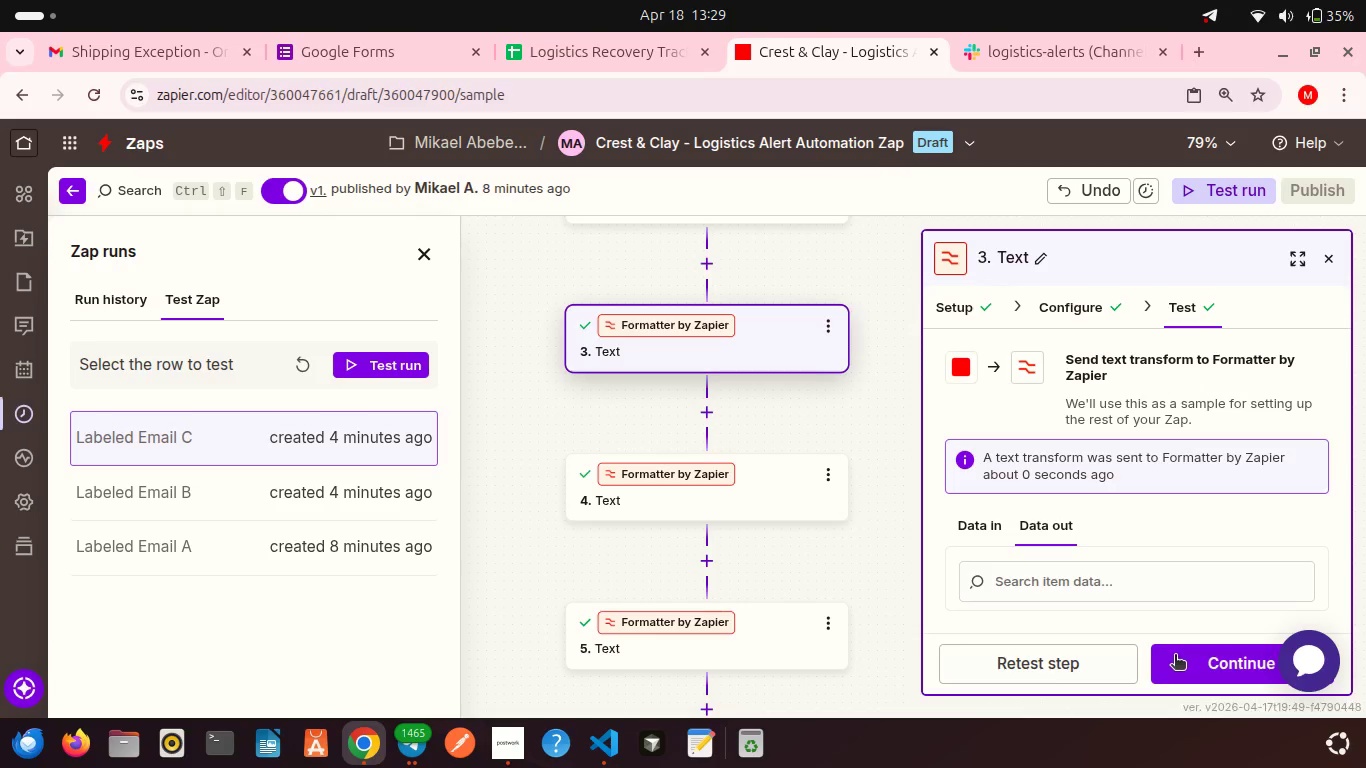 
left_click([1175, 656])
 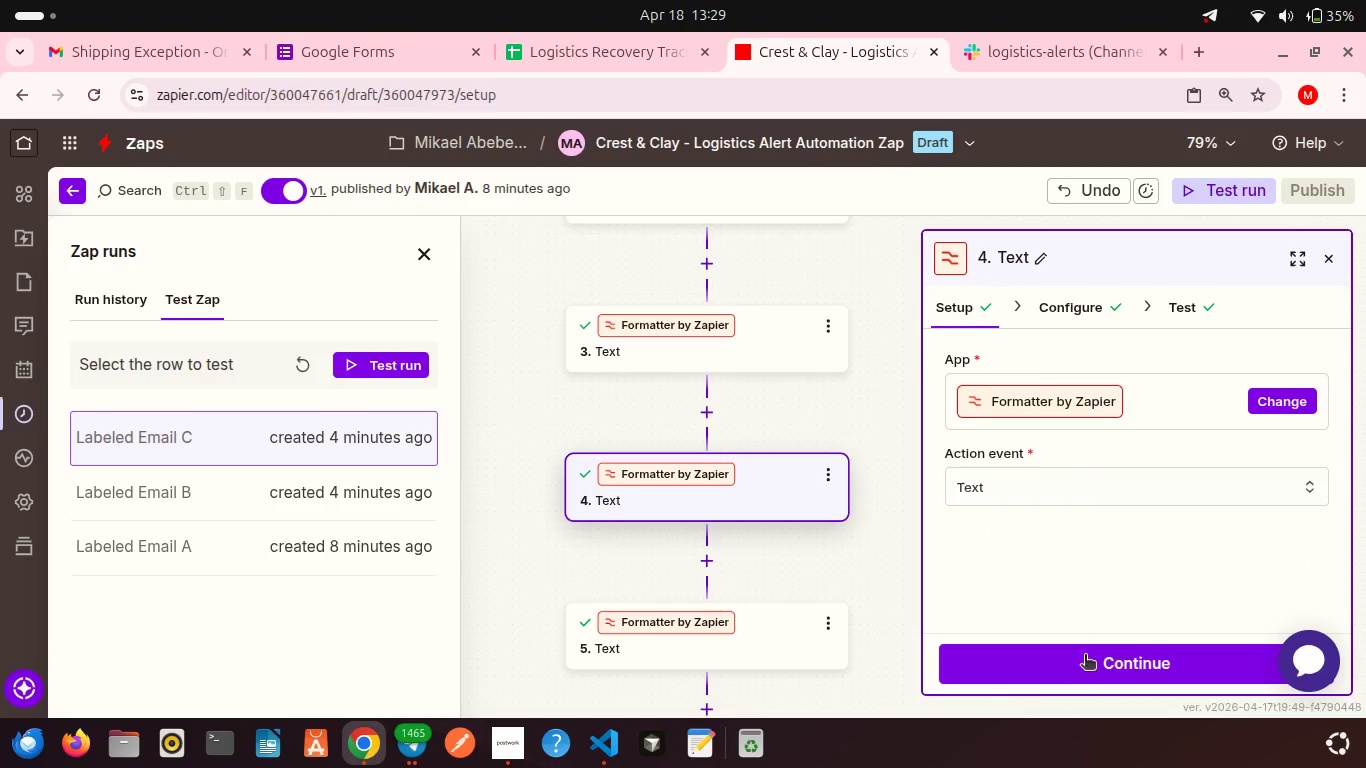 
left_click([1068, 664])
 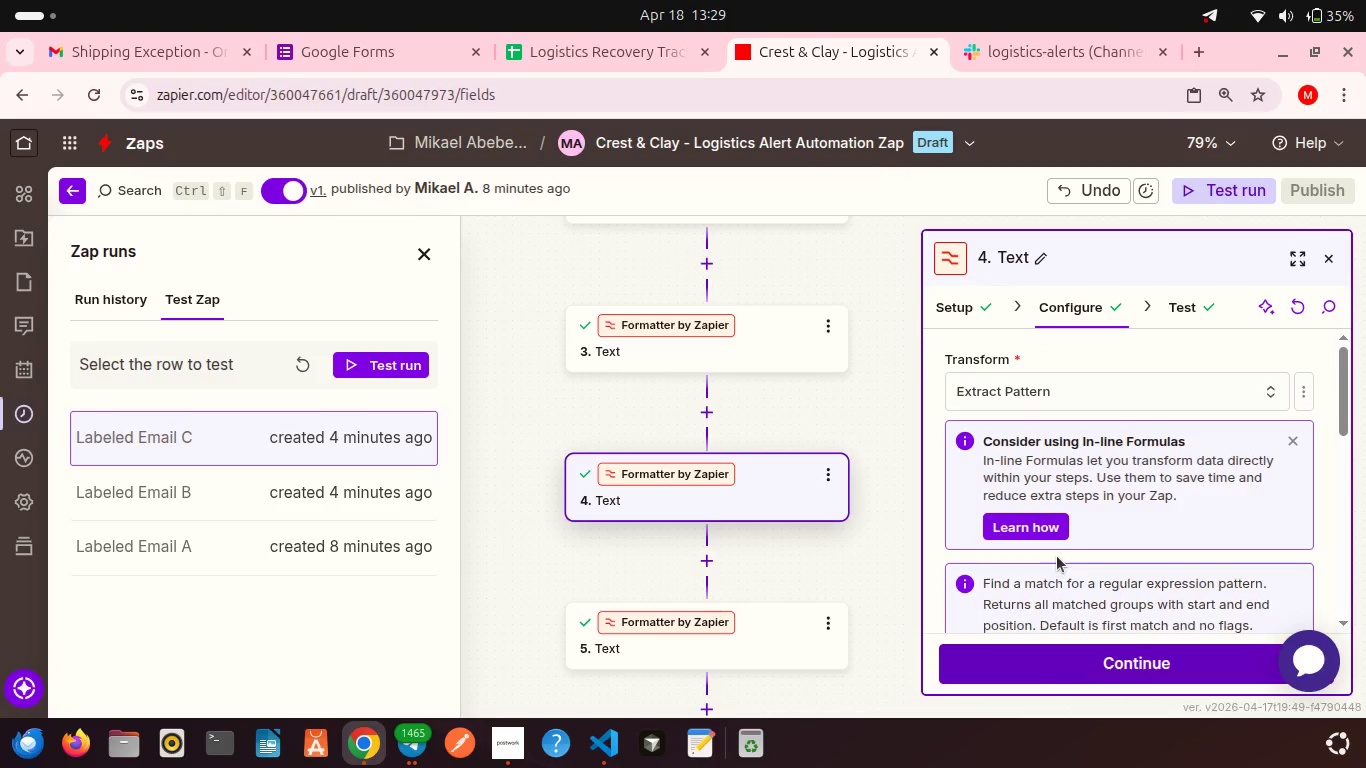 
scroll: coordinate [1057, 556], scroll_direction: down, amount: 13.0
 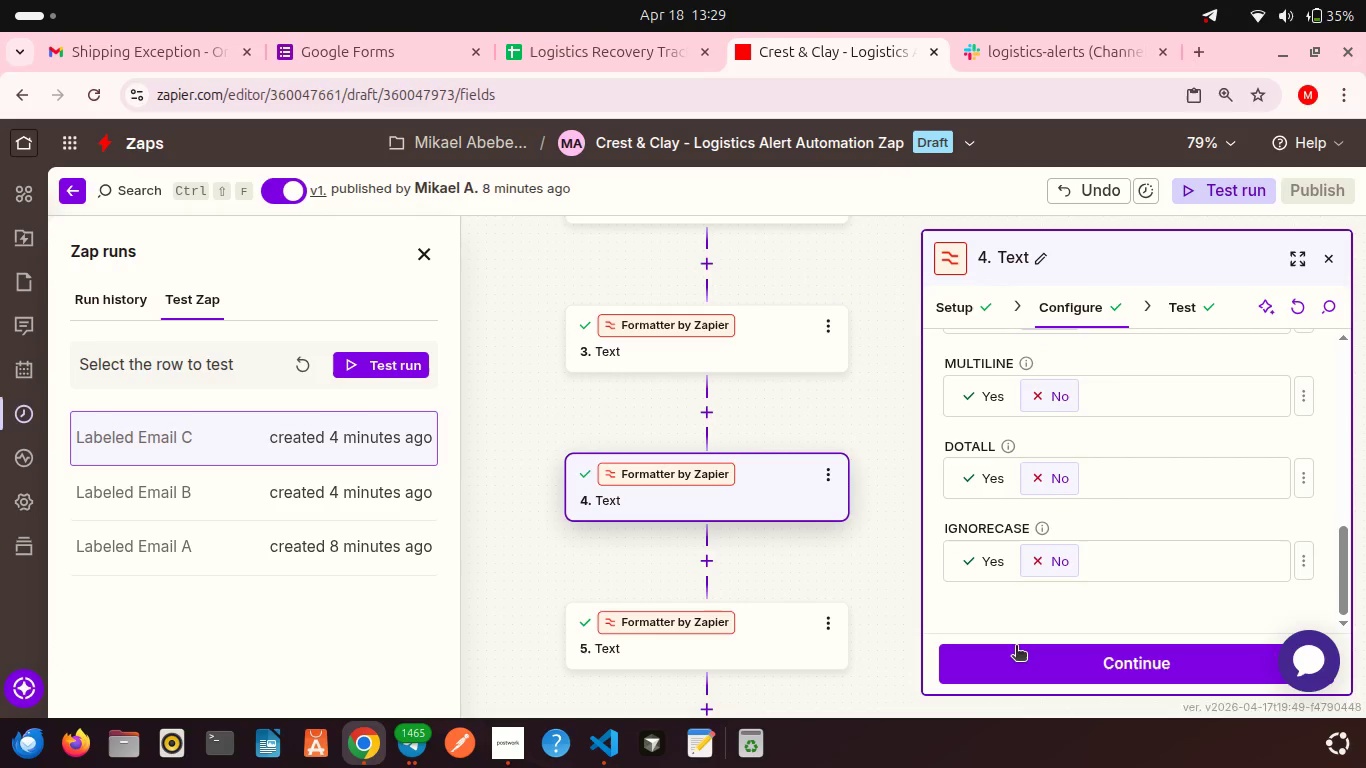 
left_click([1016, 647])
 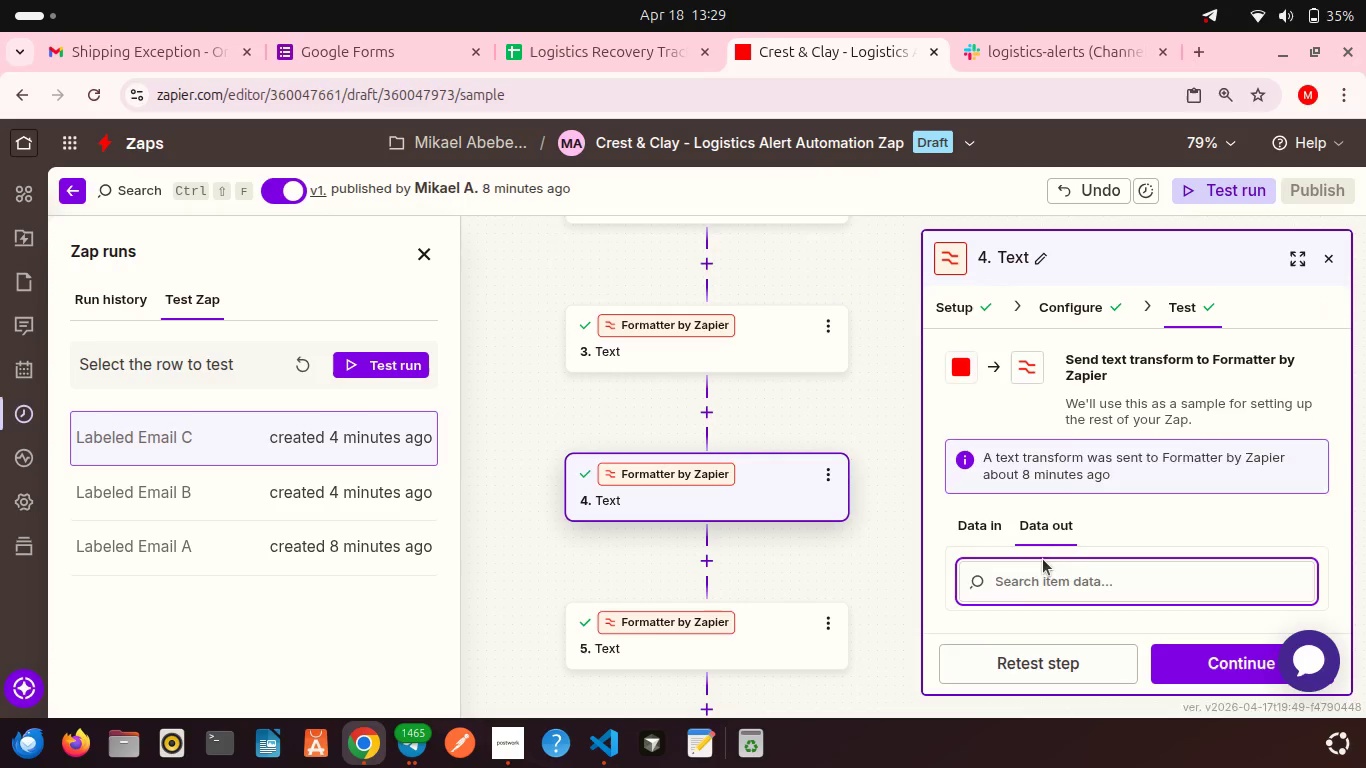 
scroll: coordinate [1046, 631], scroll_direction: down, amount: 12.0
 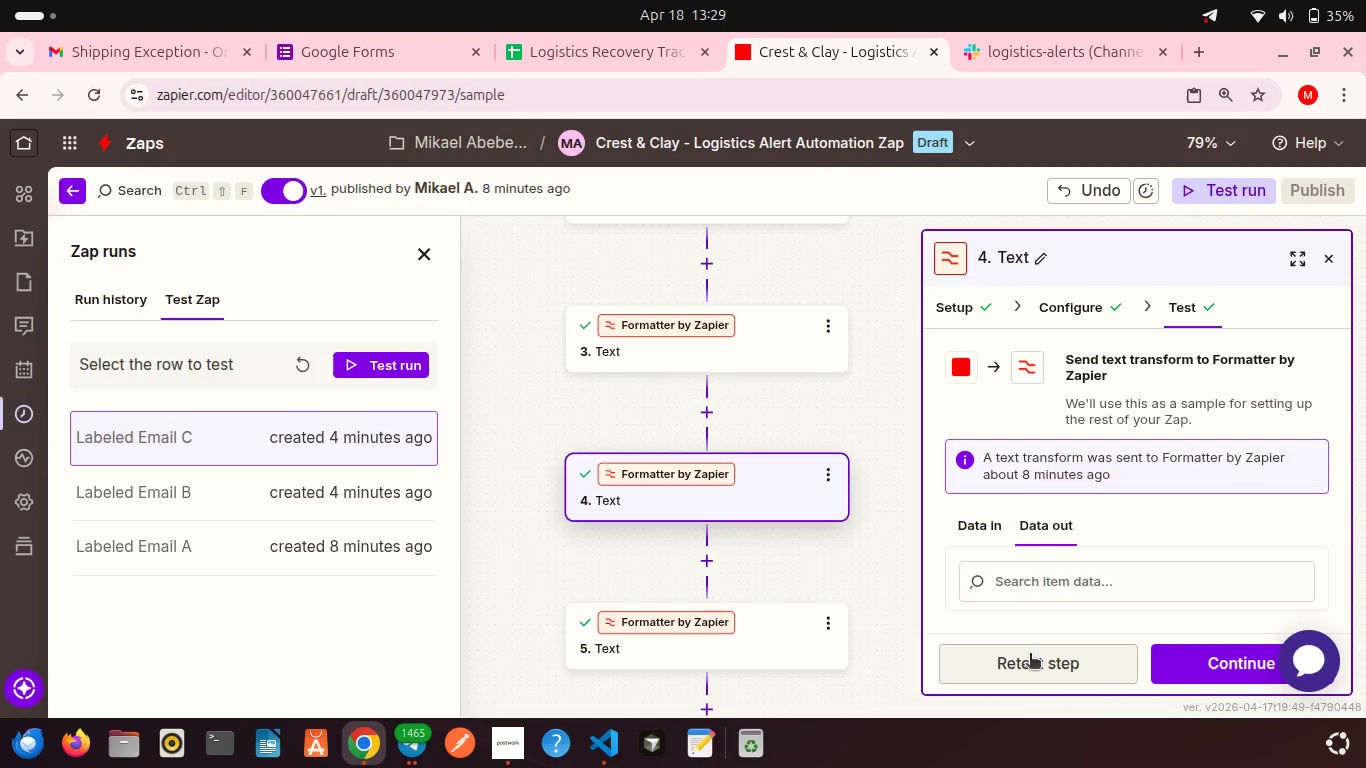 
left_click([1030, 655])
 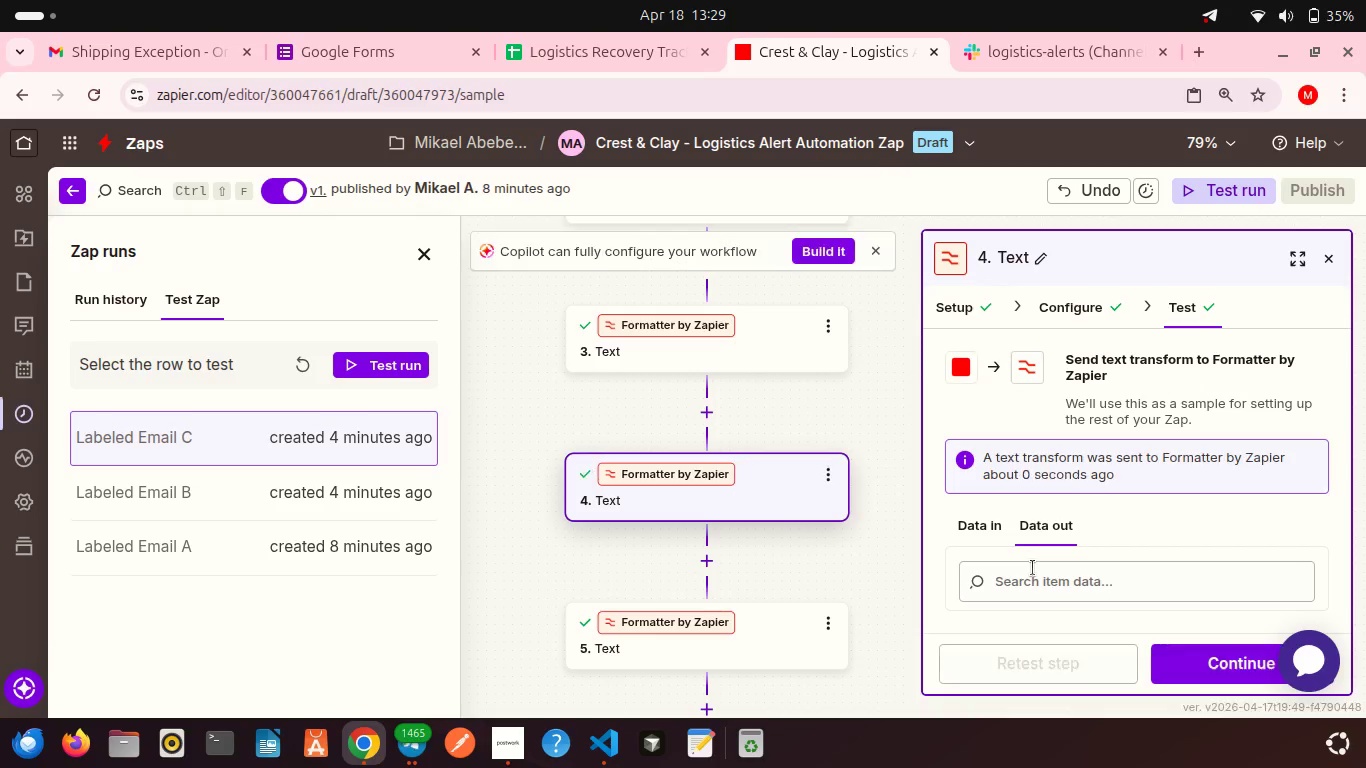 
scroll: coordinate [795, 559], scroll_direction: down, amount: 12.0
 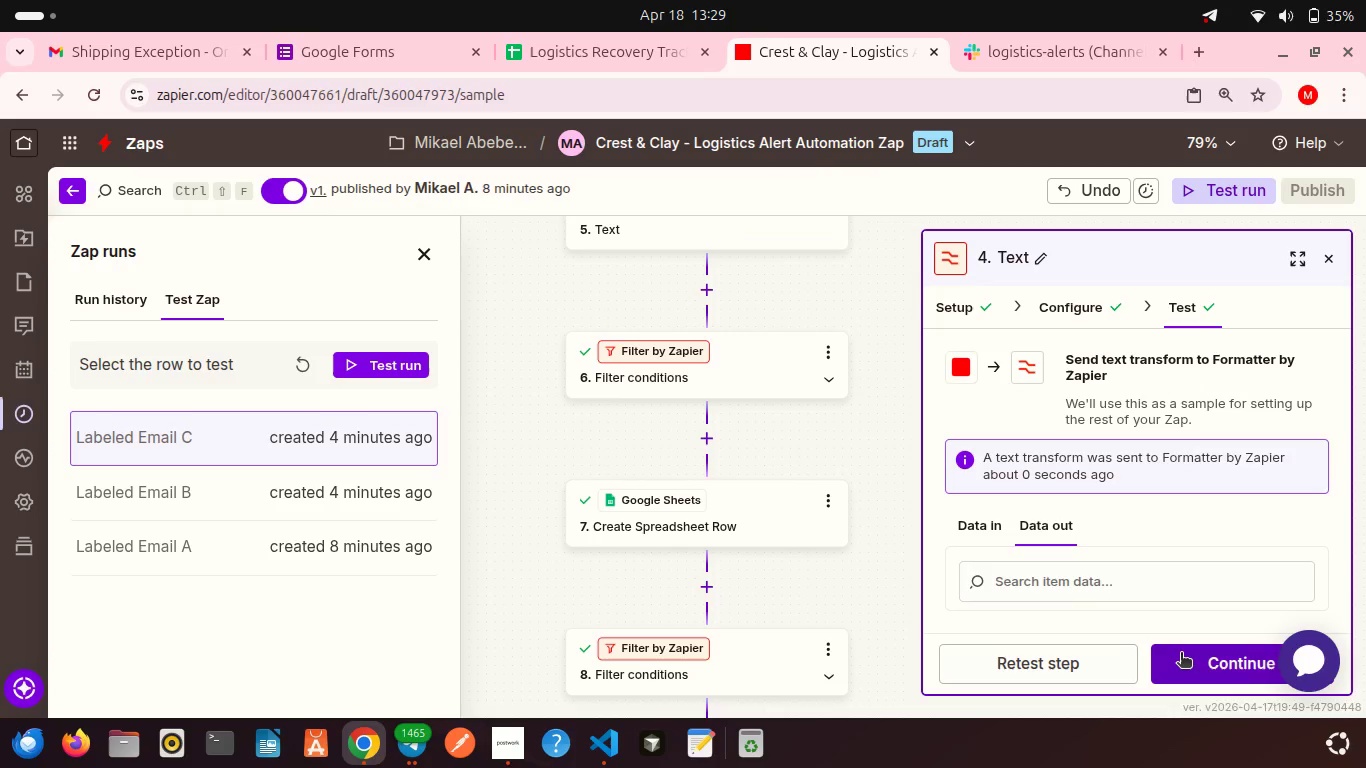 
left_click([1212, 666])
 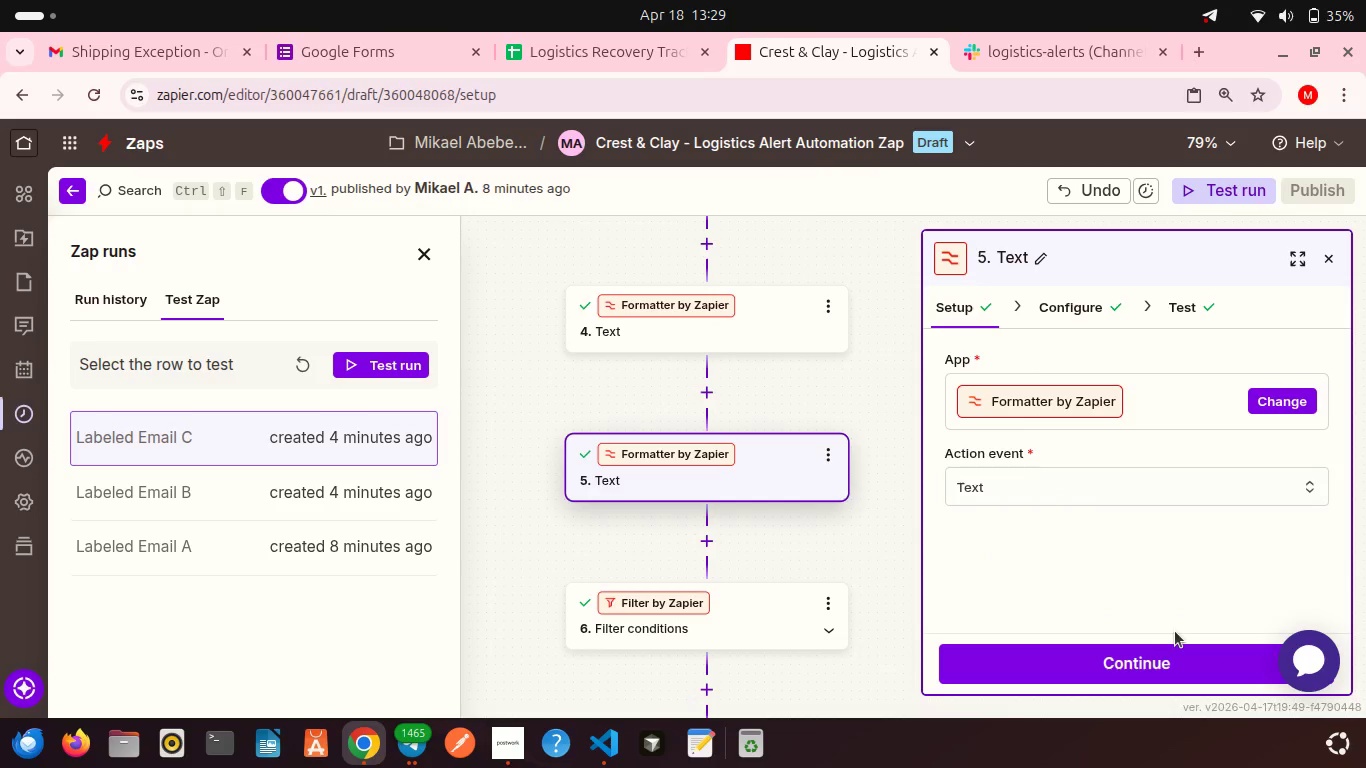 
left_click([1101, 676])
 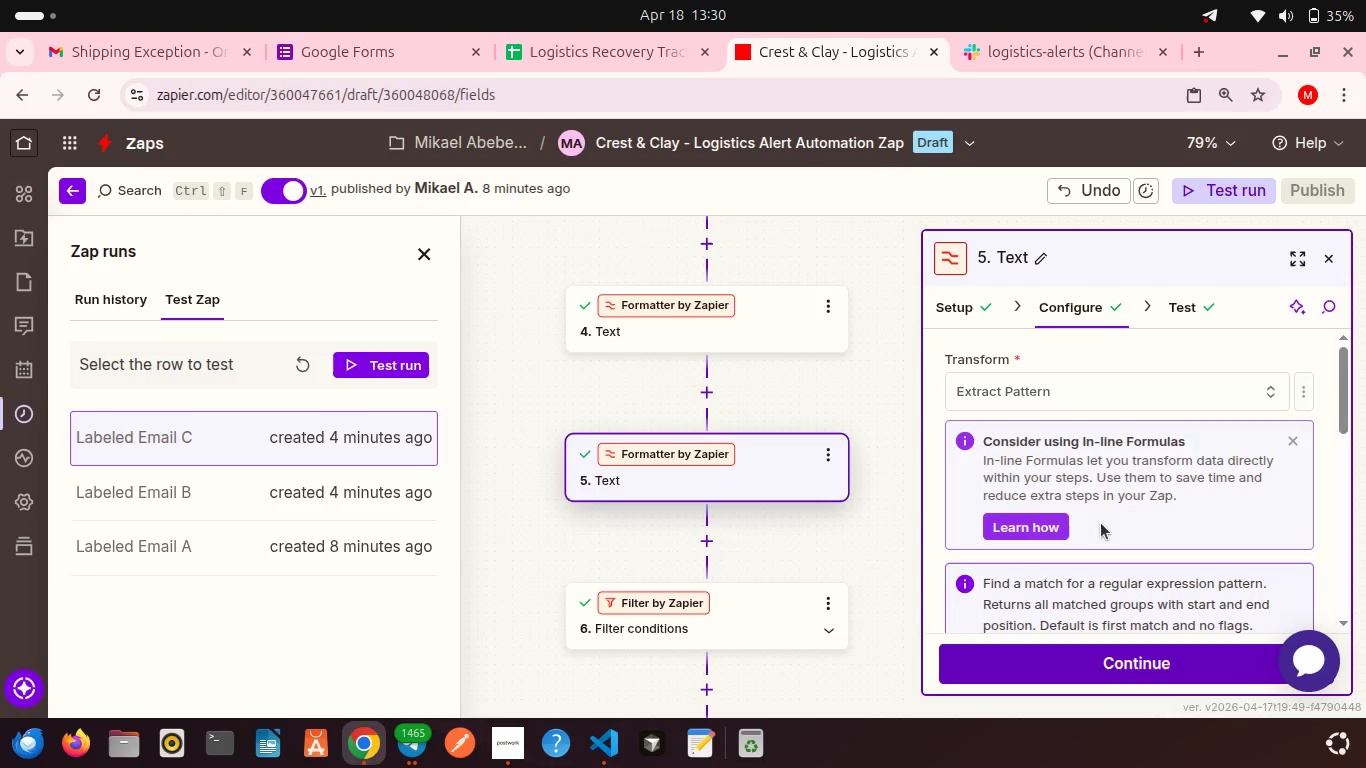 
scroll: coordinate [1101, 523], scroll_direction: down, amount: 15.0
 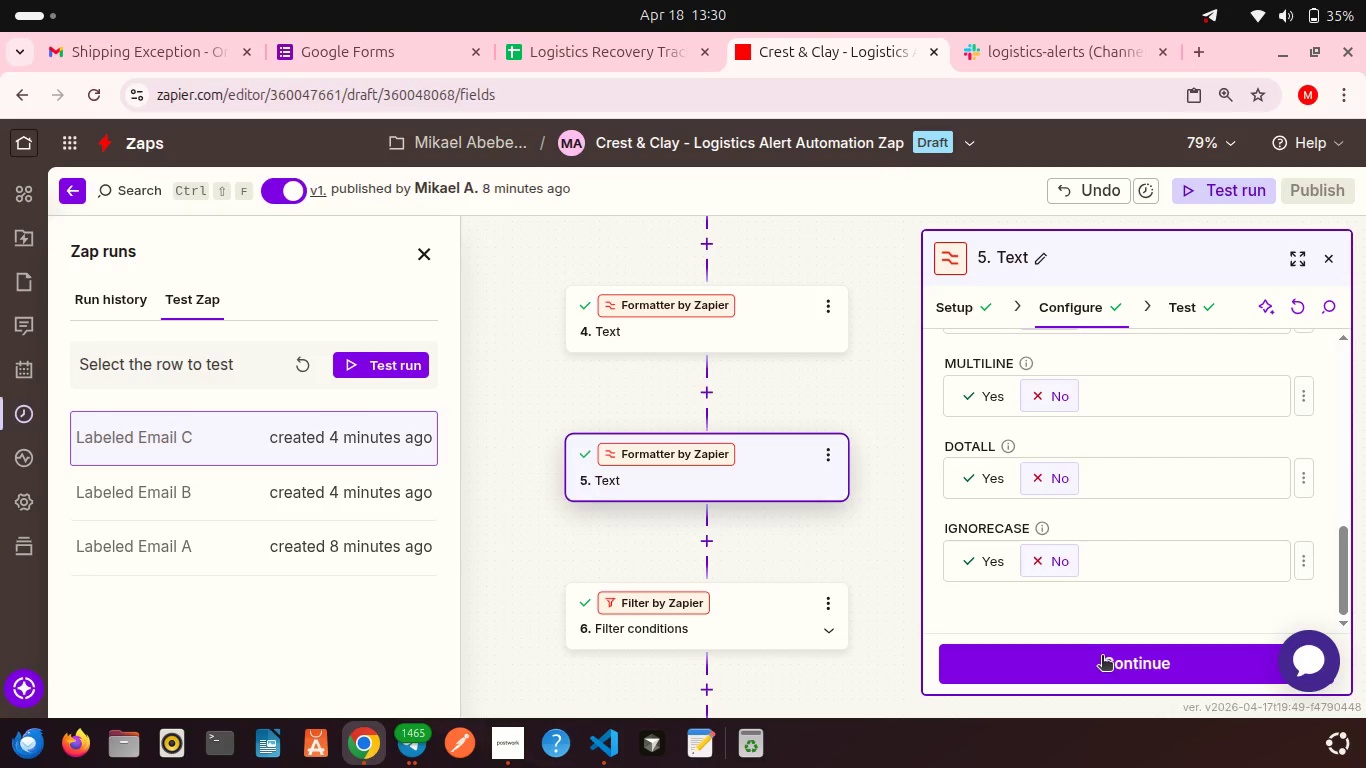 
left_click([1102, 657])
 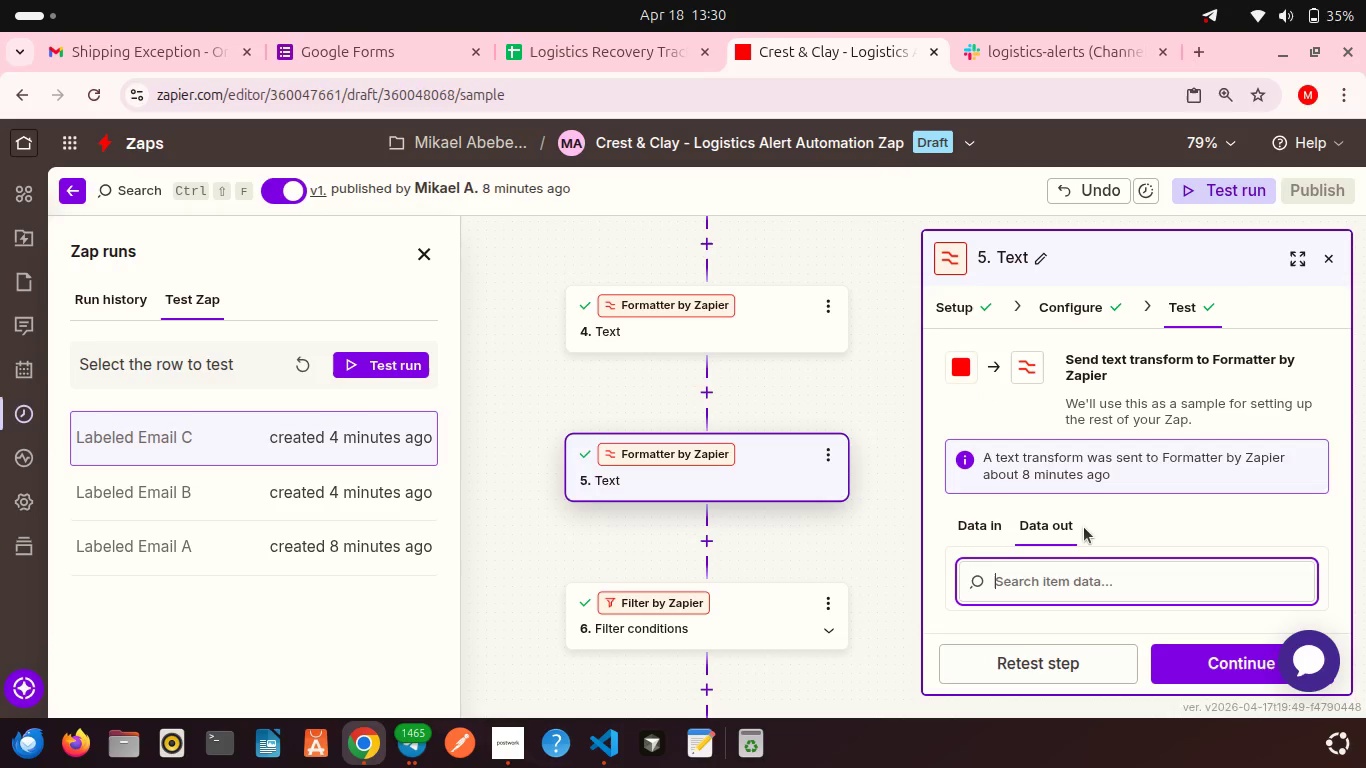 
scroll: coordinate [1084, 527], scroll_direction: down, amount: 9.0
 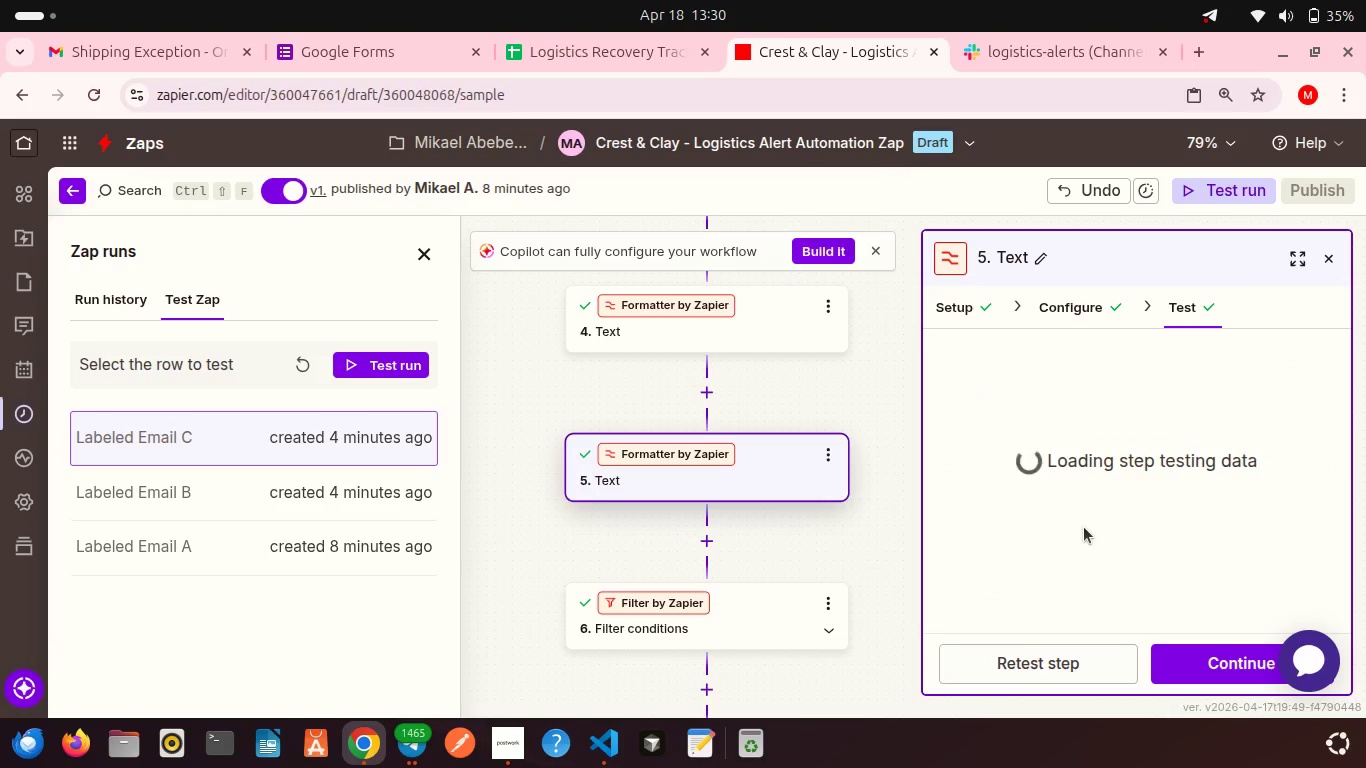 
left_click_drag(start_coordinate=[1084, 527], to_coordinate=[1048, 518])
 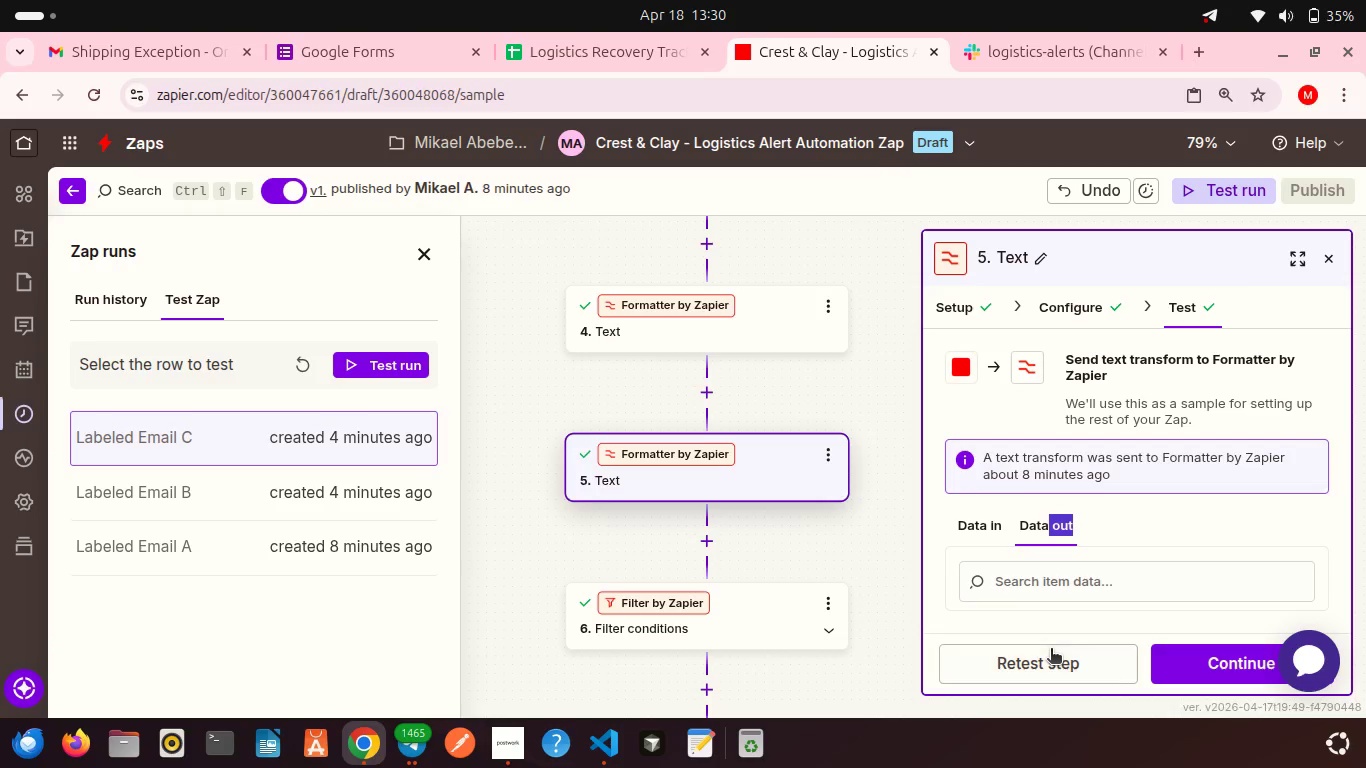 
left_click([1051, 650])
 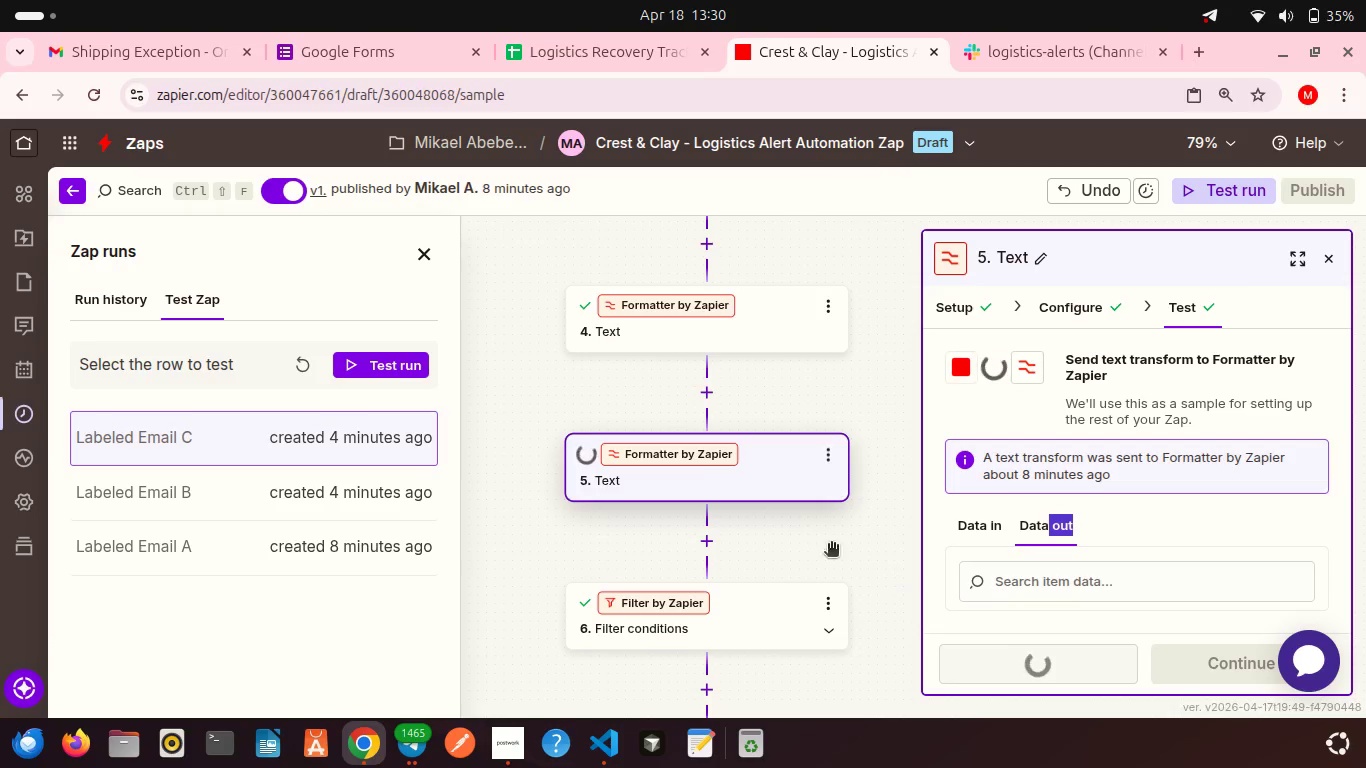 
scroll: coordinate [805, 535], scroll_direction: down, amount: 8.0
 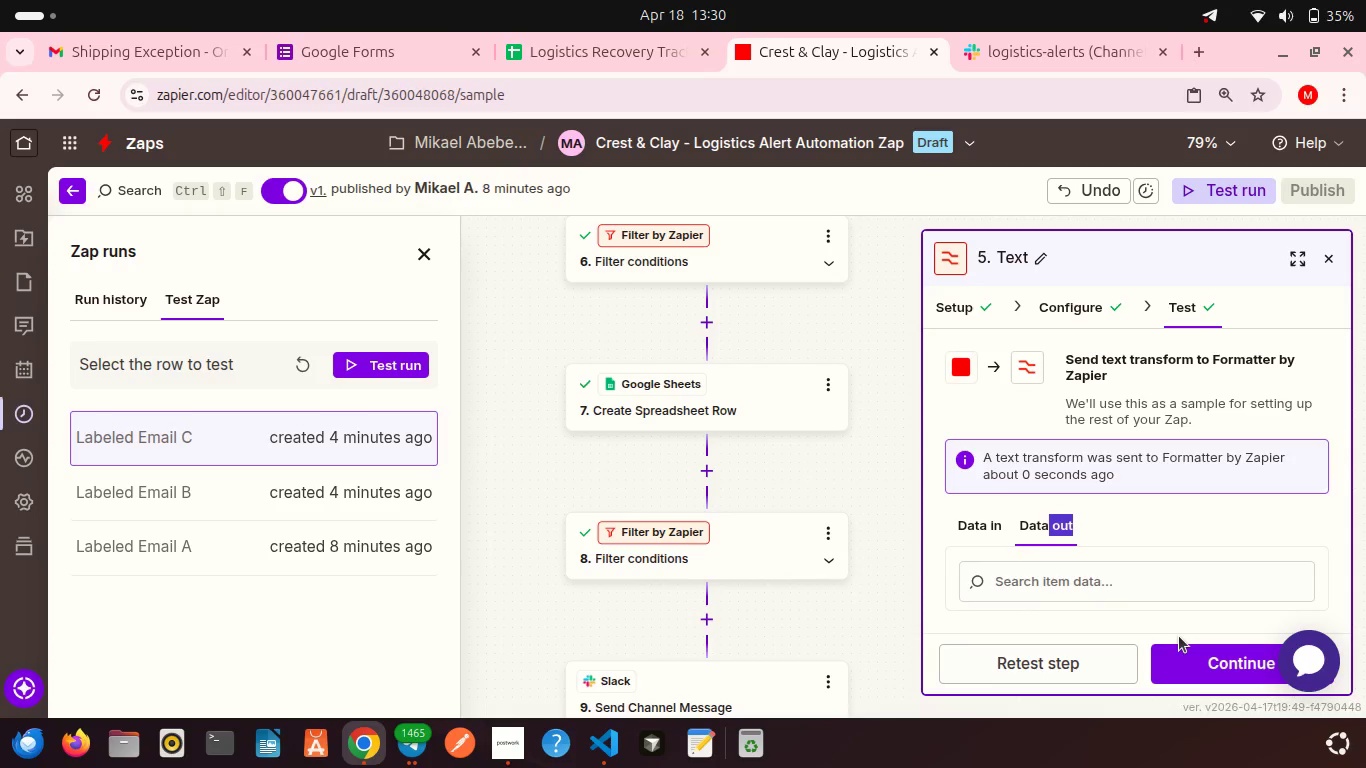 
left_click([1207, 666])
 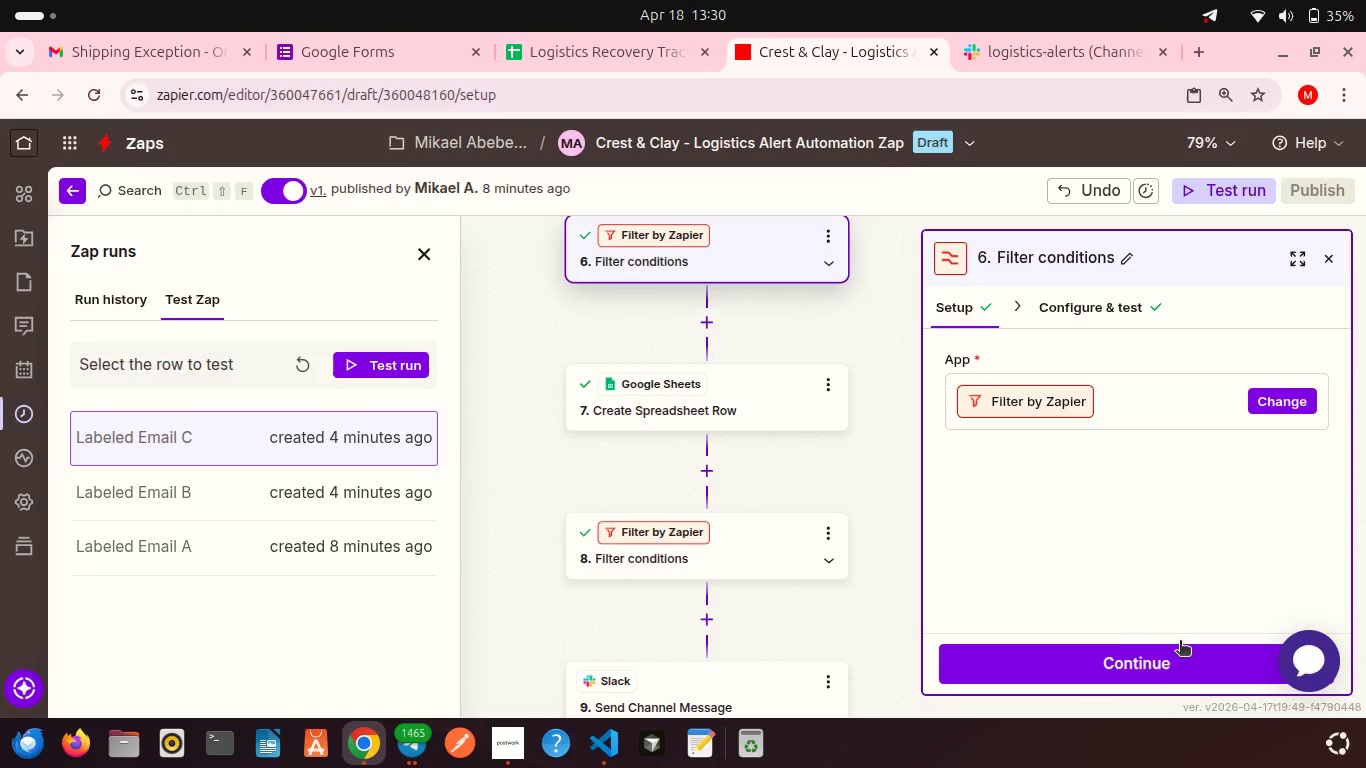 
left_click([1124, 660])
 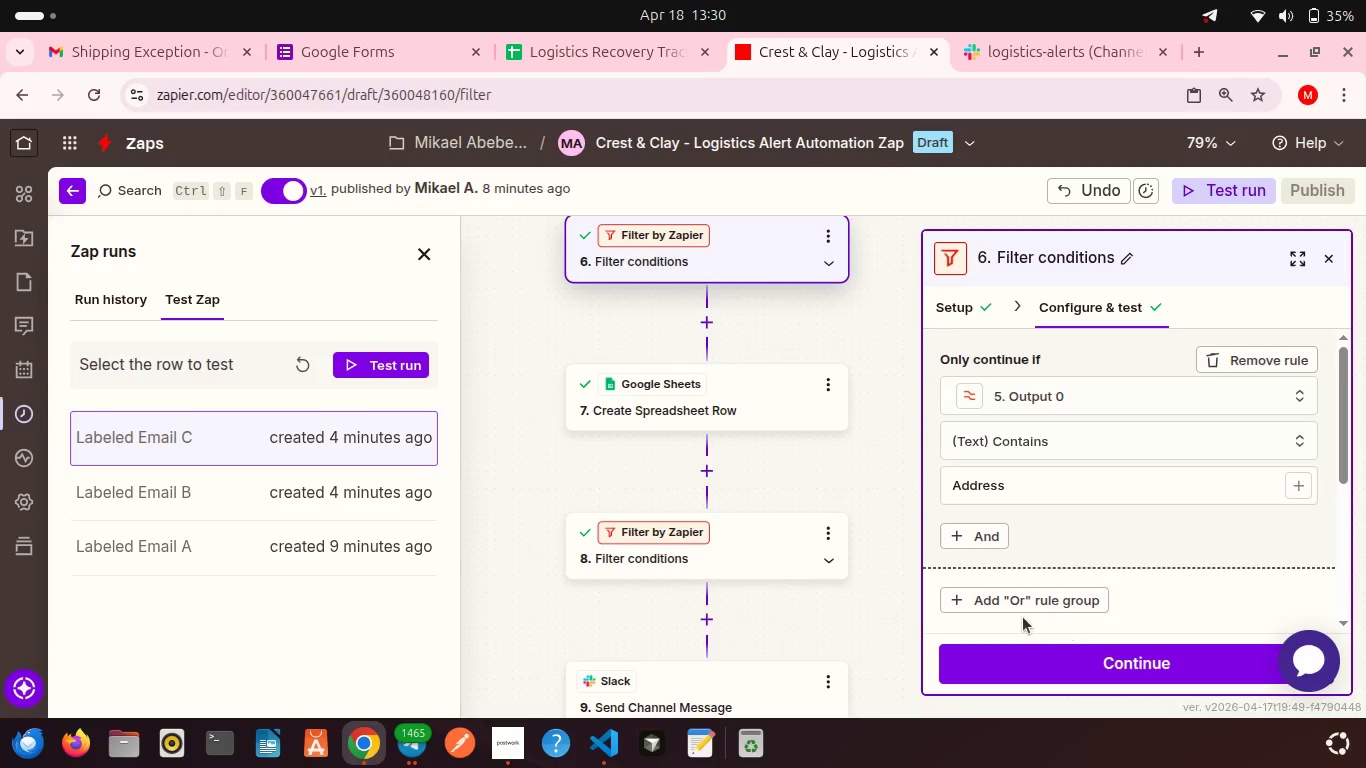 
scroll: coordinate [1046, 557], scroll_direction: down, amount: 6.0
 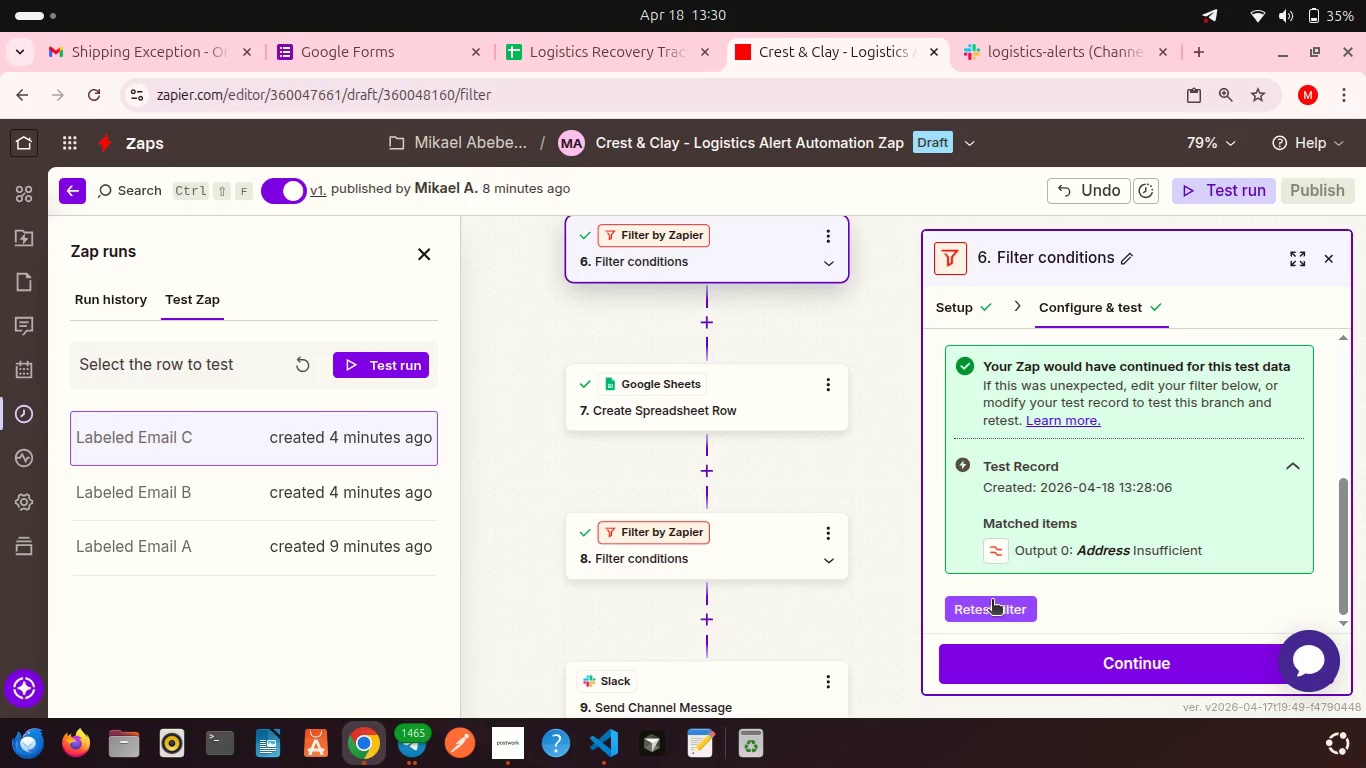 
left_click([992, 601])
 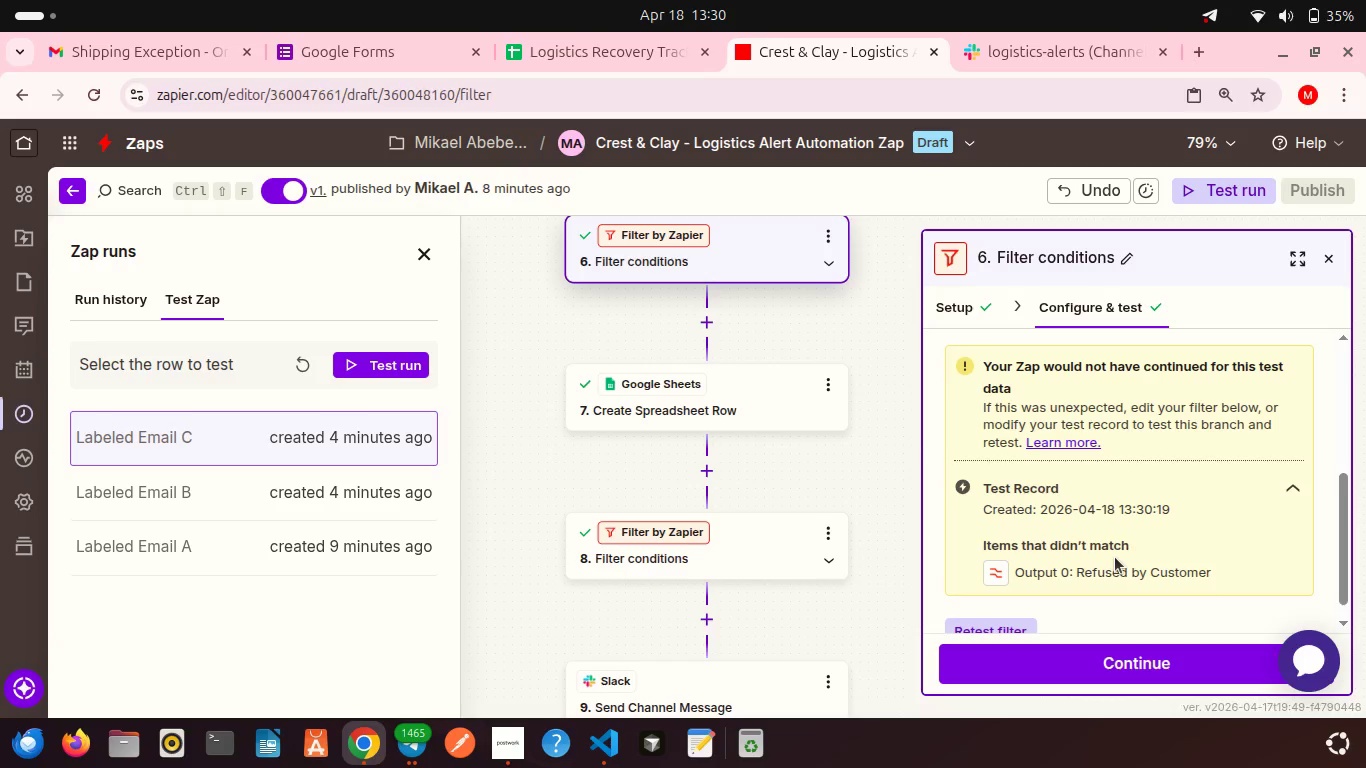 
scroll: coordinate [1115, 557], scroll_direction: down, amount: 3.0
 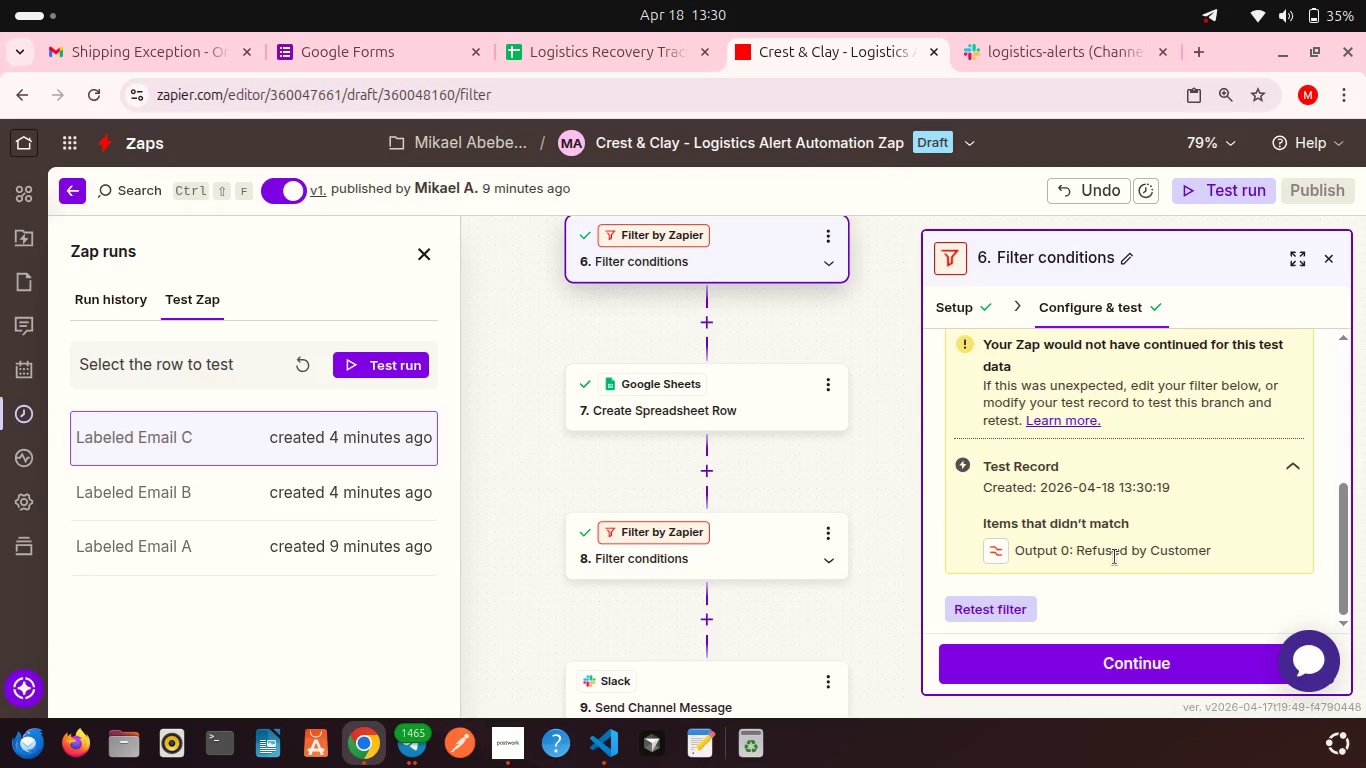 
wait(24.35)
 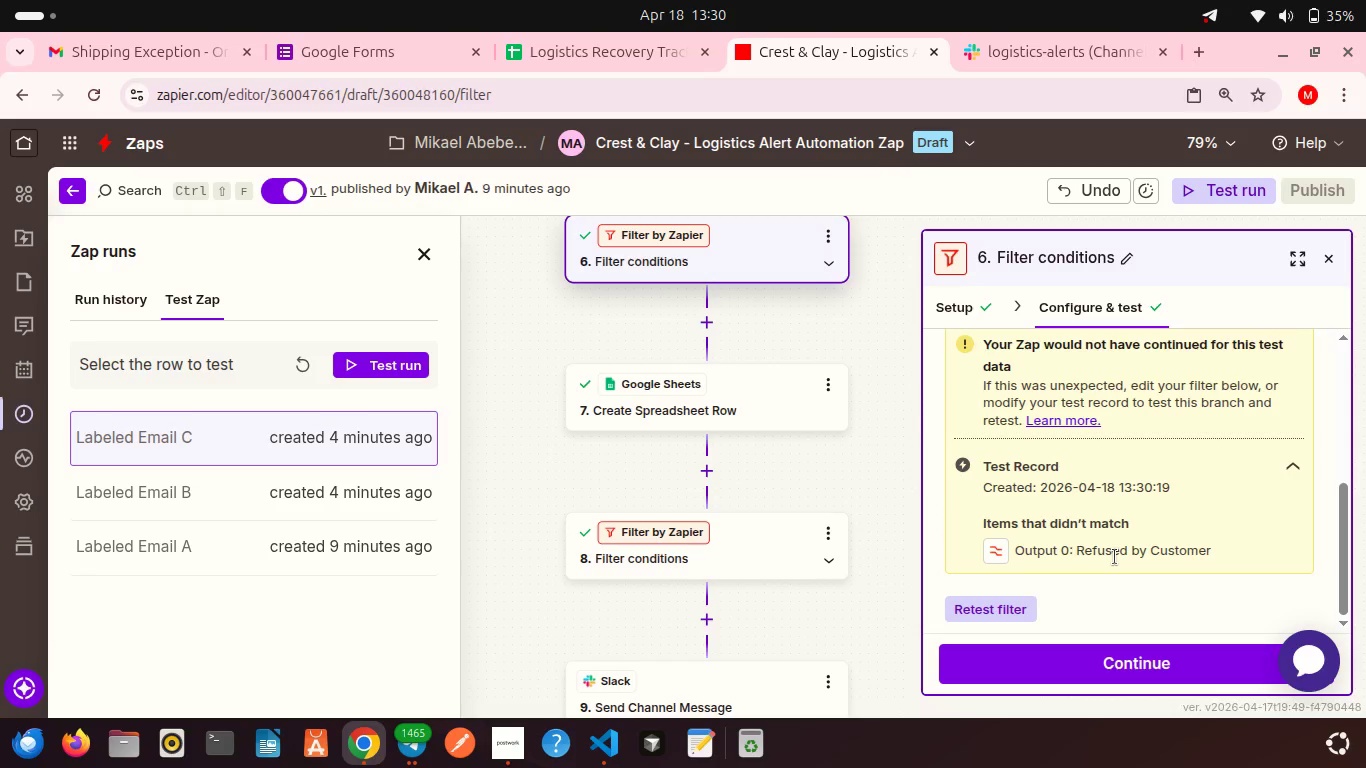 
left_click([1129, 653])
 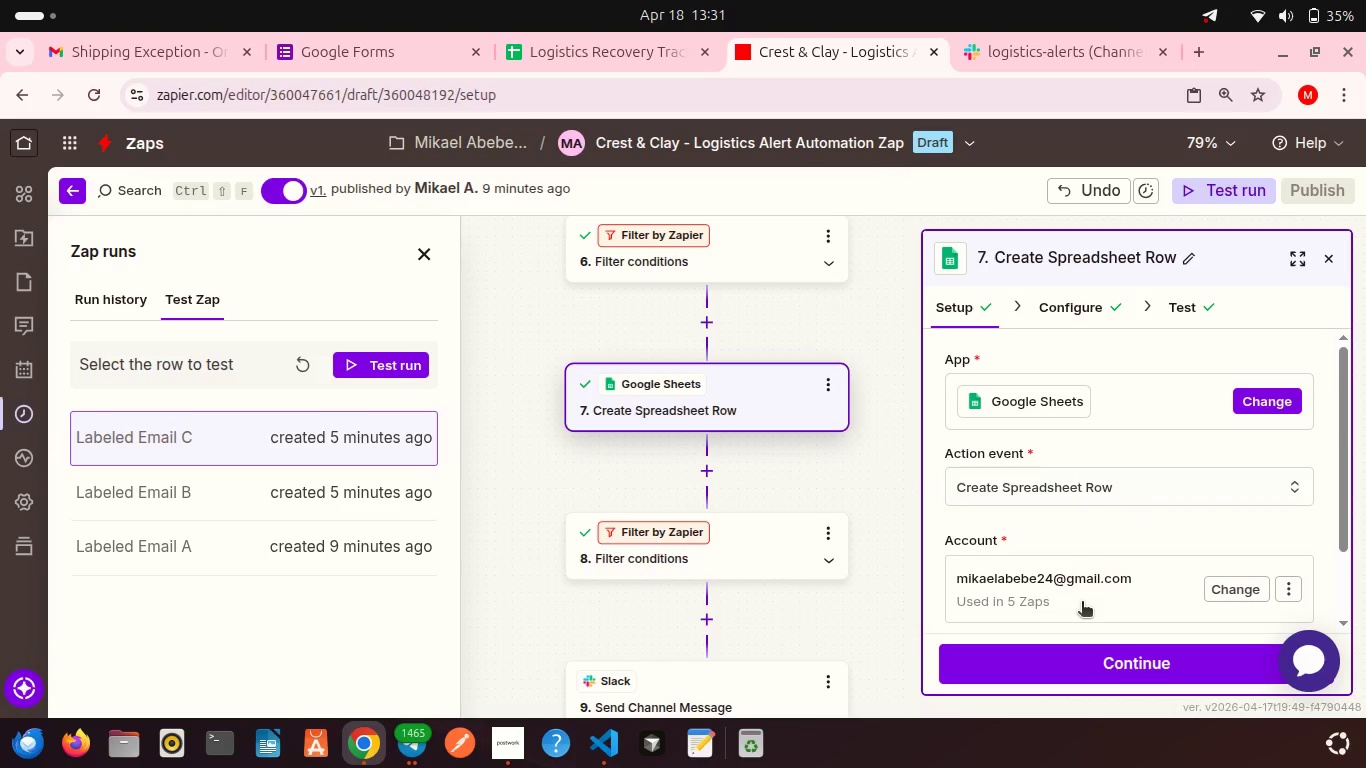 
wait(28.36)
 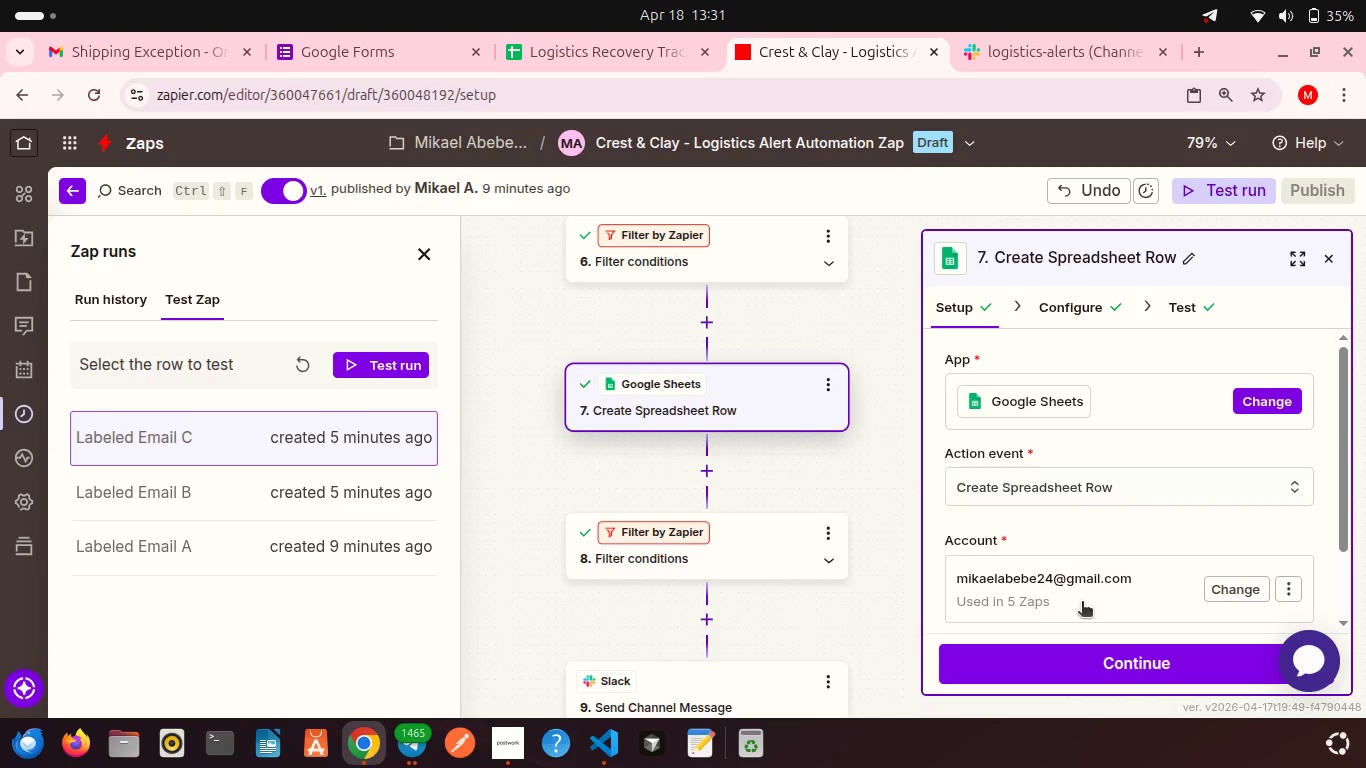 
scroll: coordinate [779, 468], scroll_direction: up, amount: 2.0
 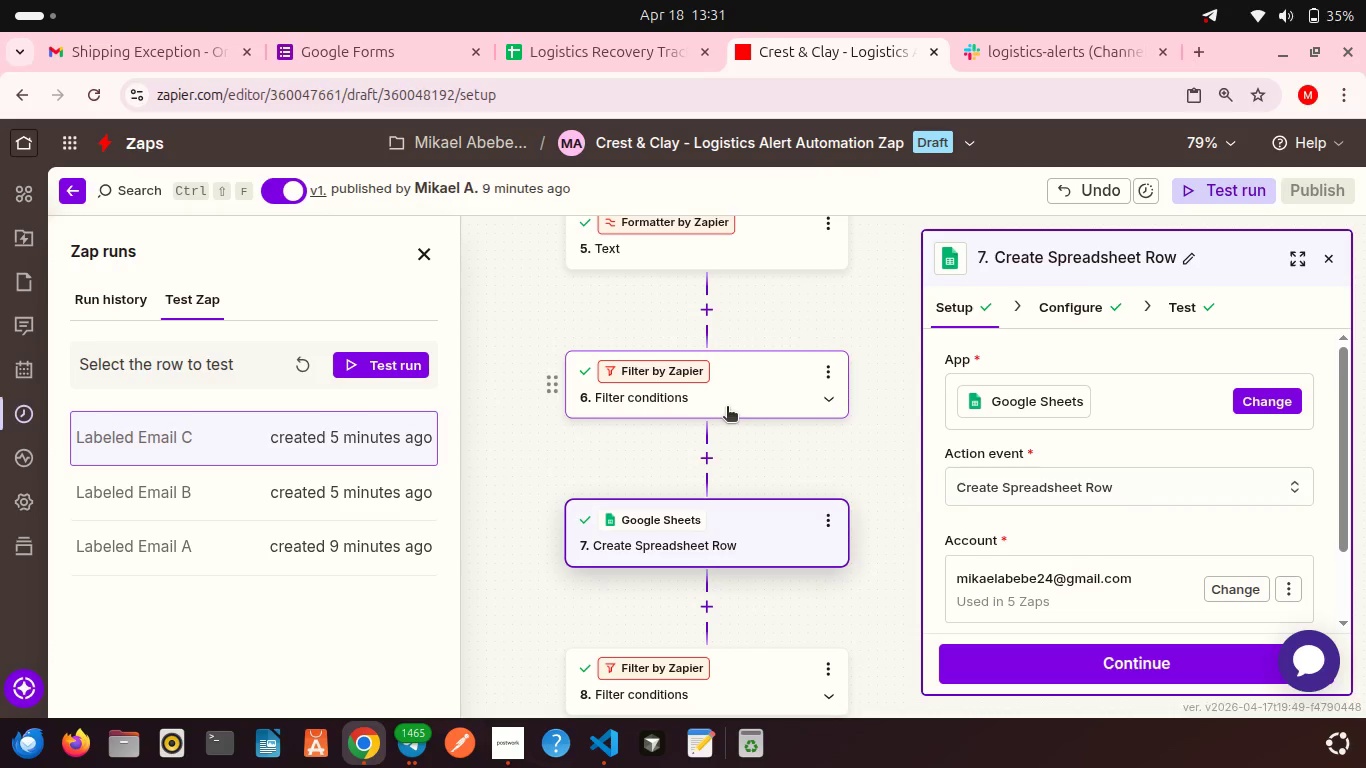 
left_click([727, 408])
 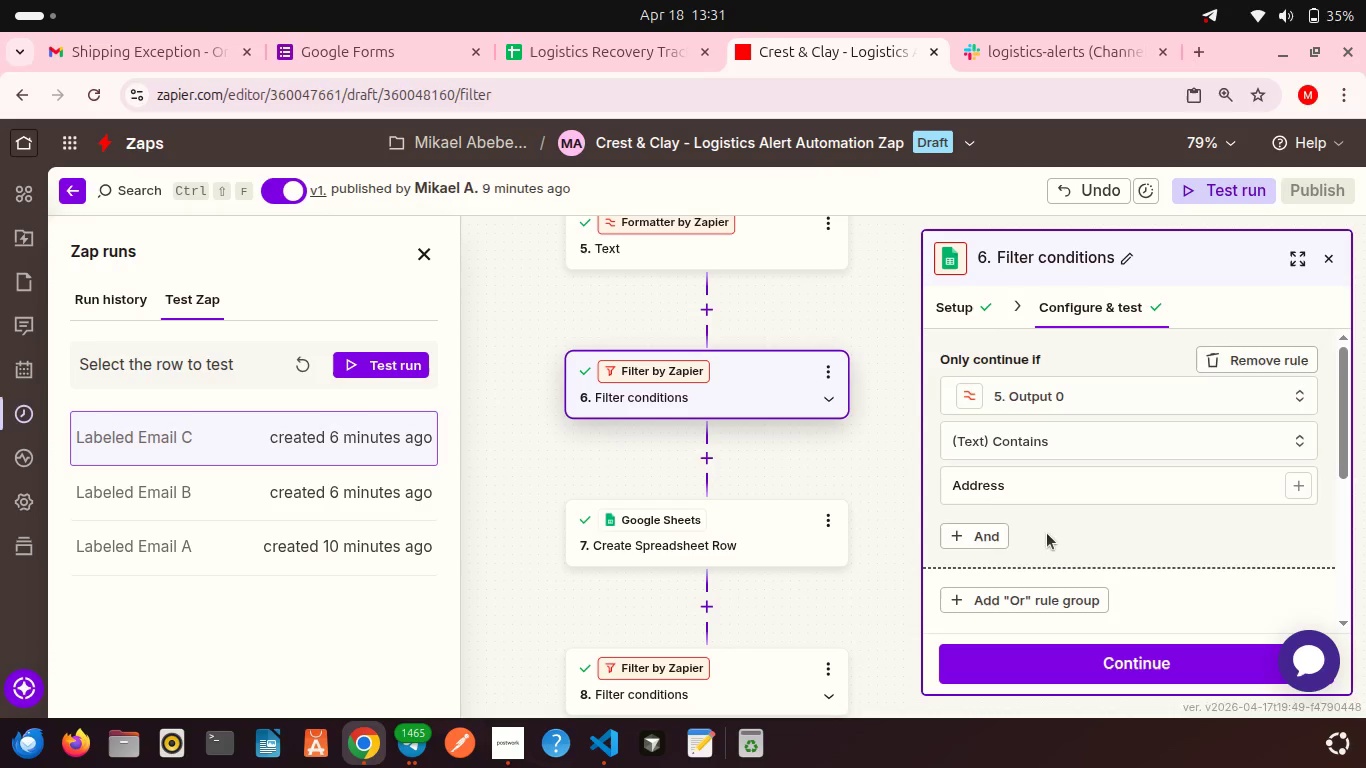 
scroll: coordinate [1047, 533], scroll_direction: down, amount: 2.0
 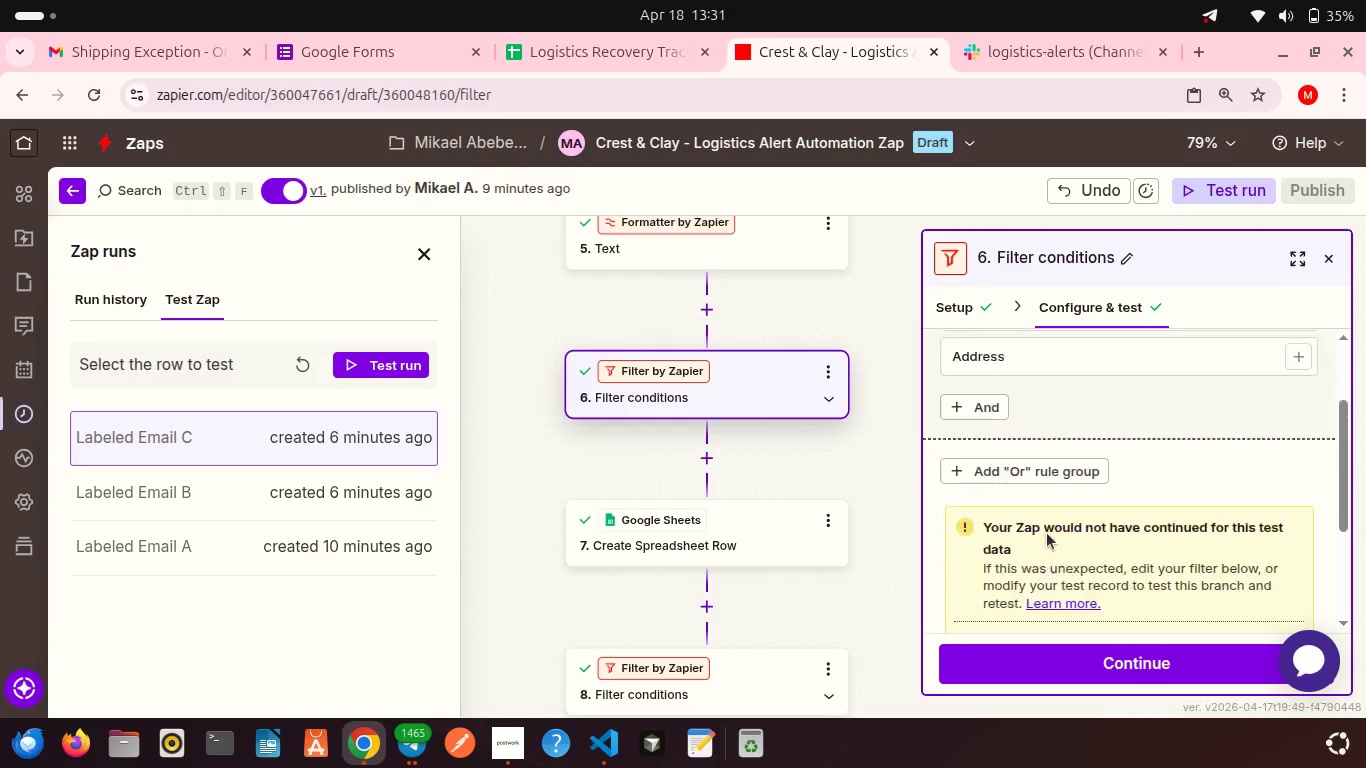 
scroll: coordinate [1047, 533], scroll_direction: up, amount: 1.0
 